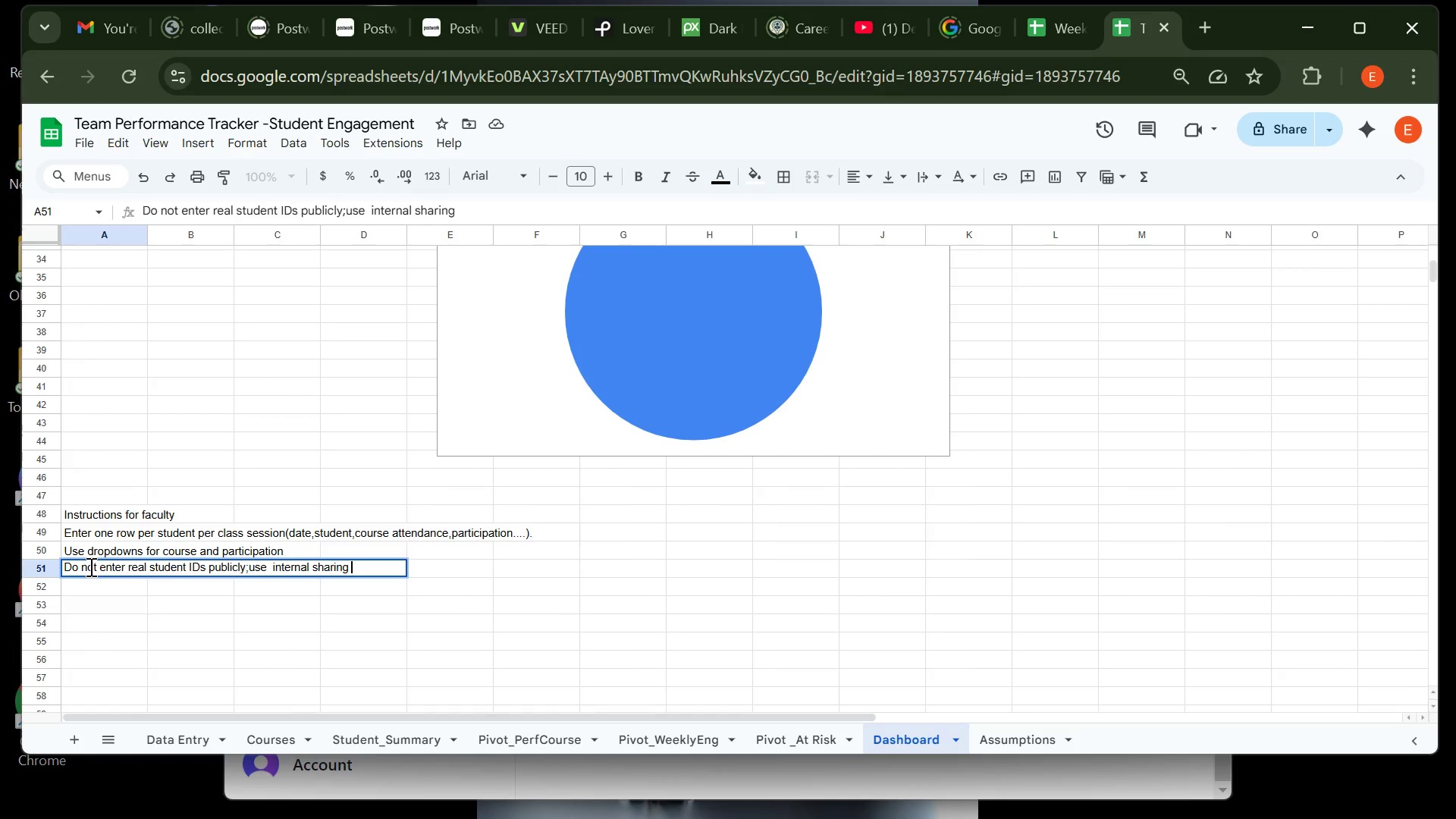 
type(for identifiabe)
key(Backspace)
key(Backspace)
type(ble data.)
 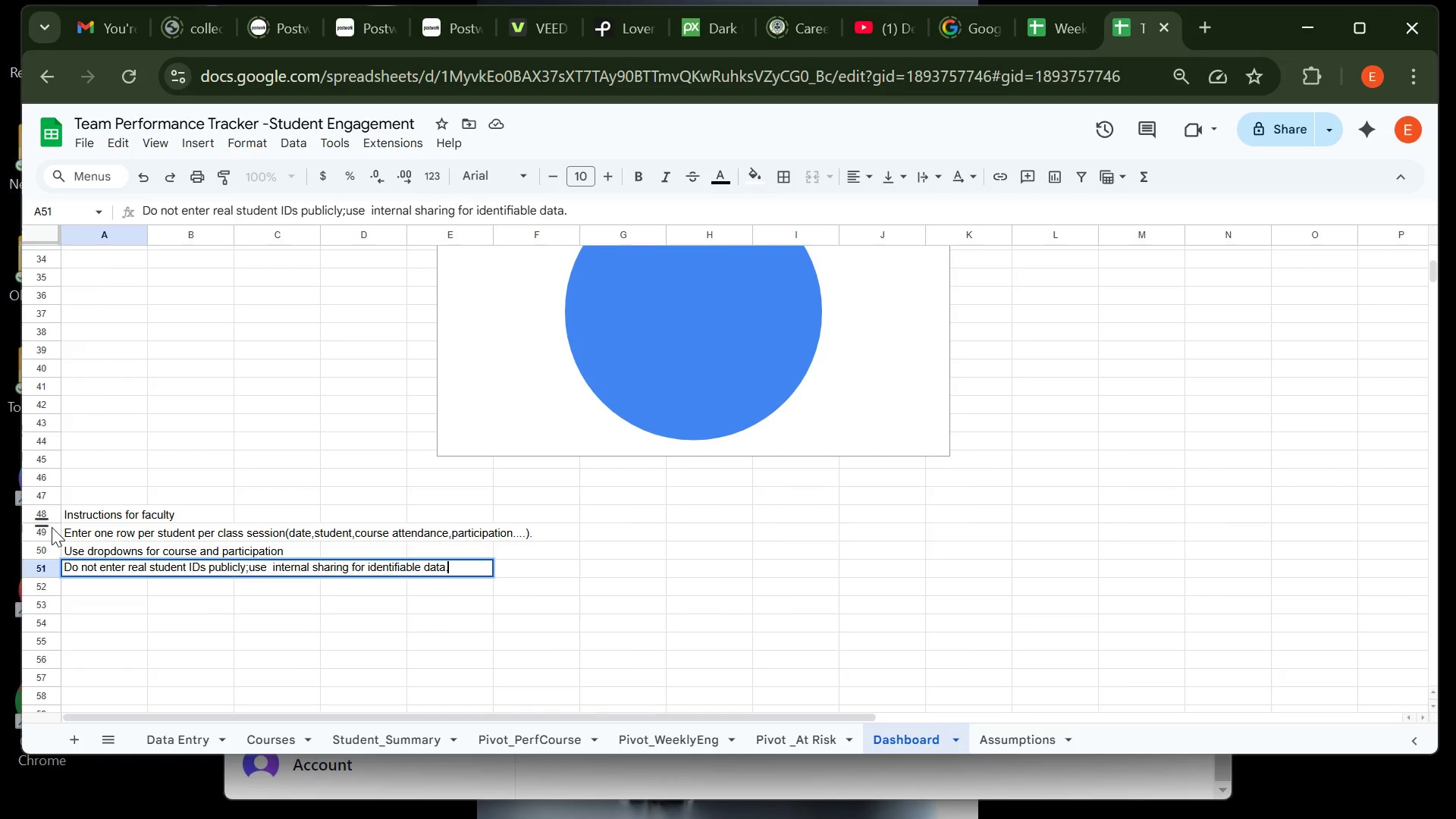 
wait(46.36)
 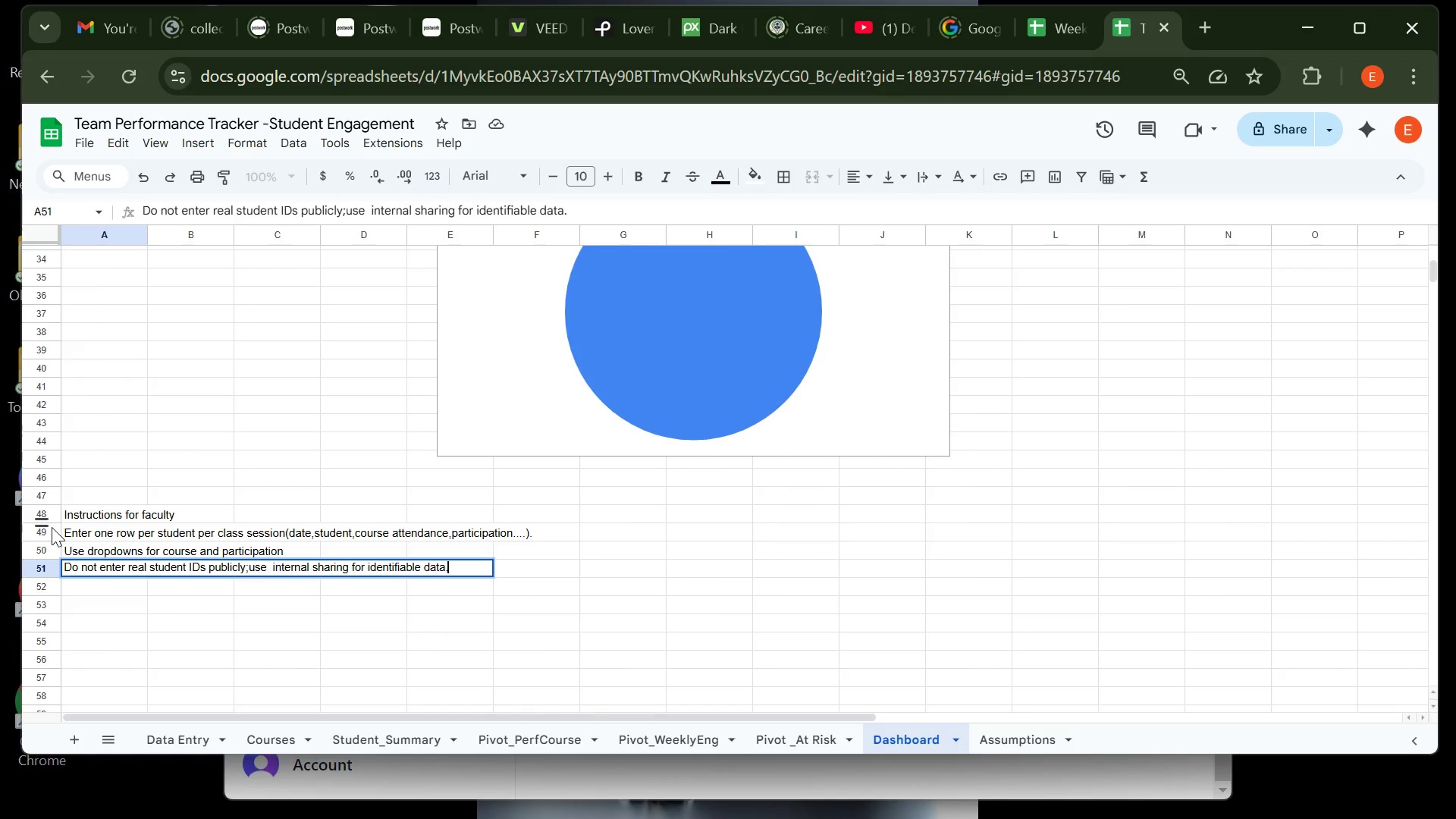 
double_click([102, 602])
 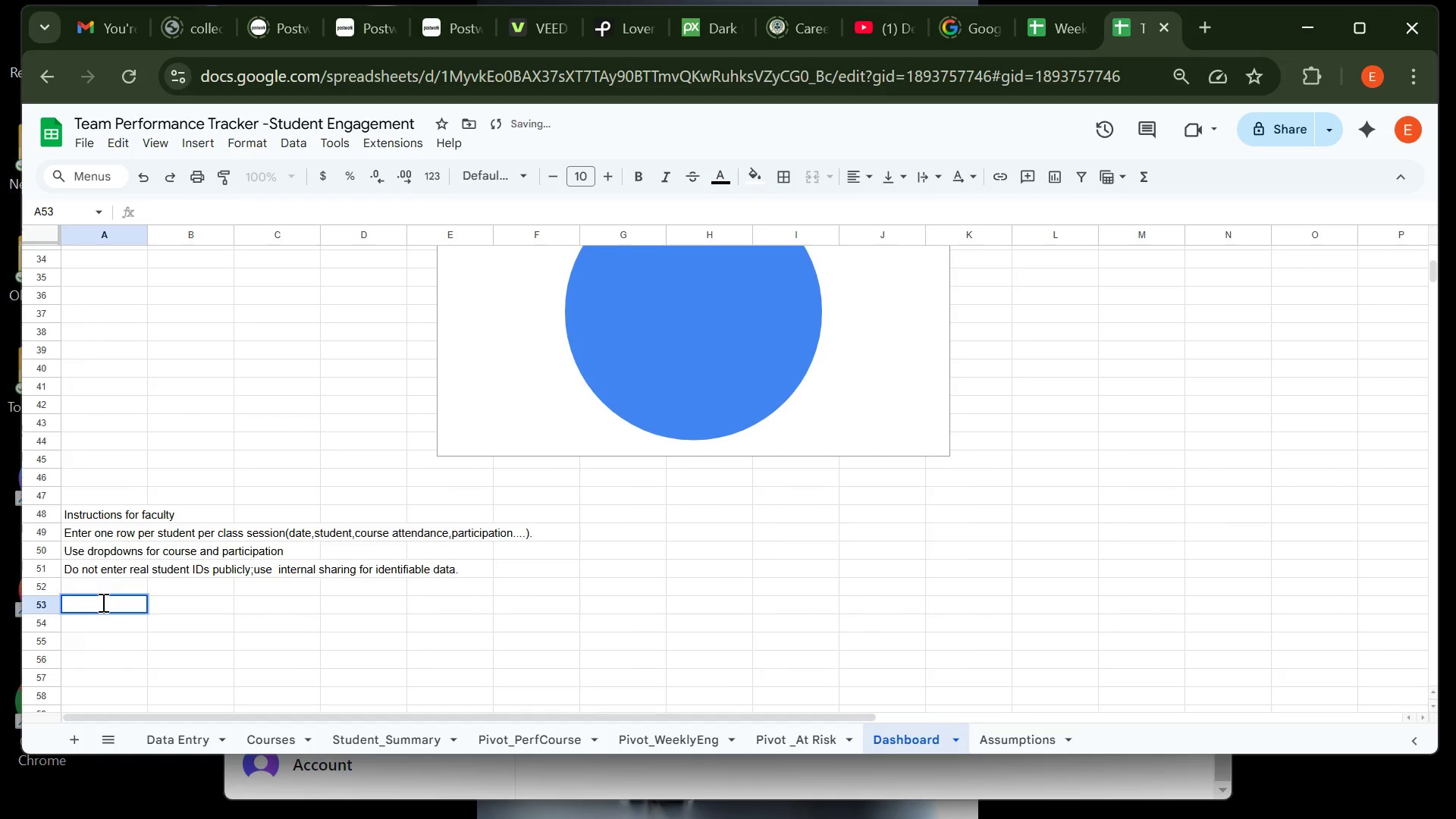 
triple_click([102, 602])
 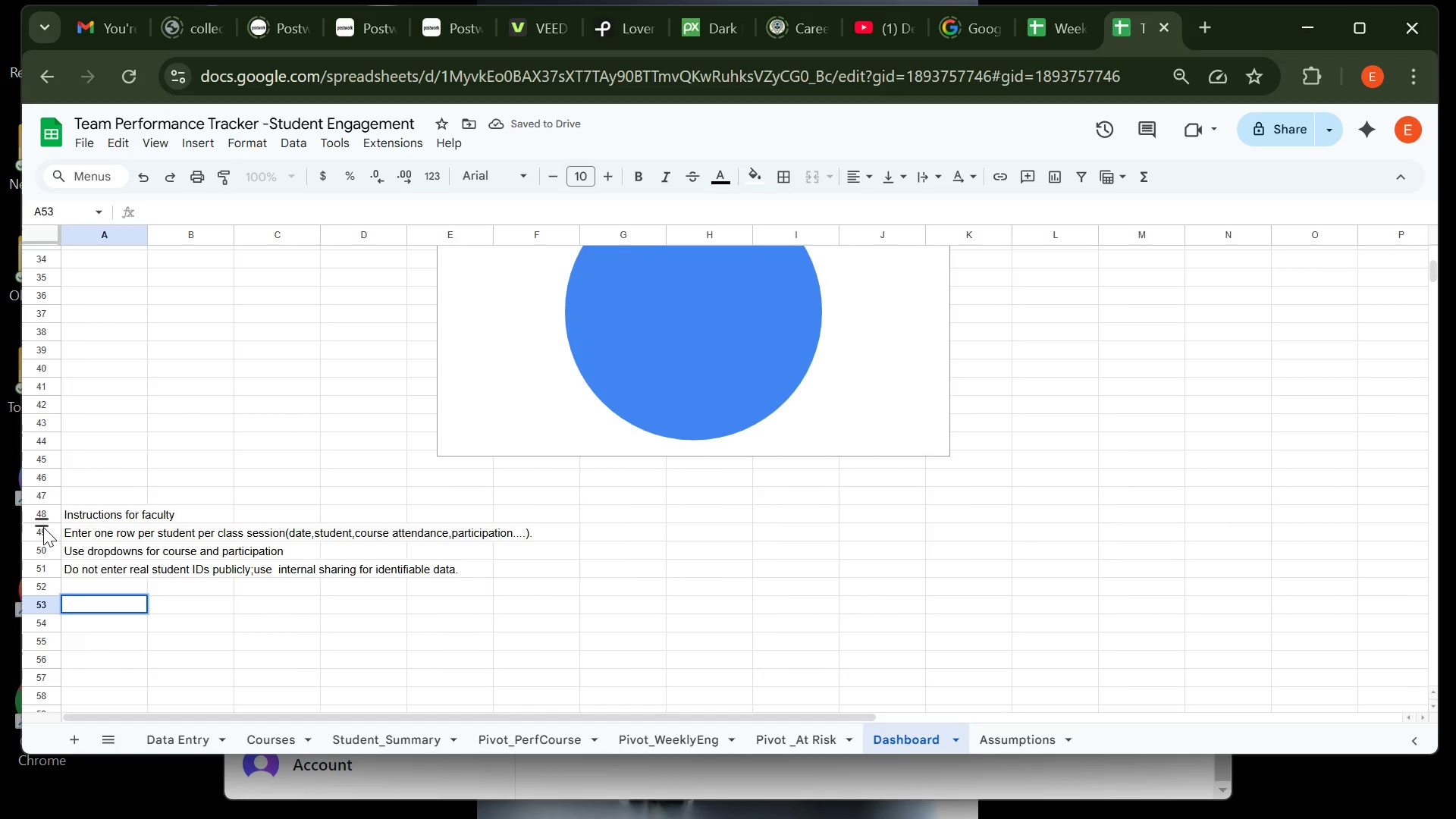 
left_click([44, 527])
 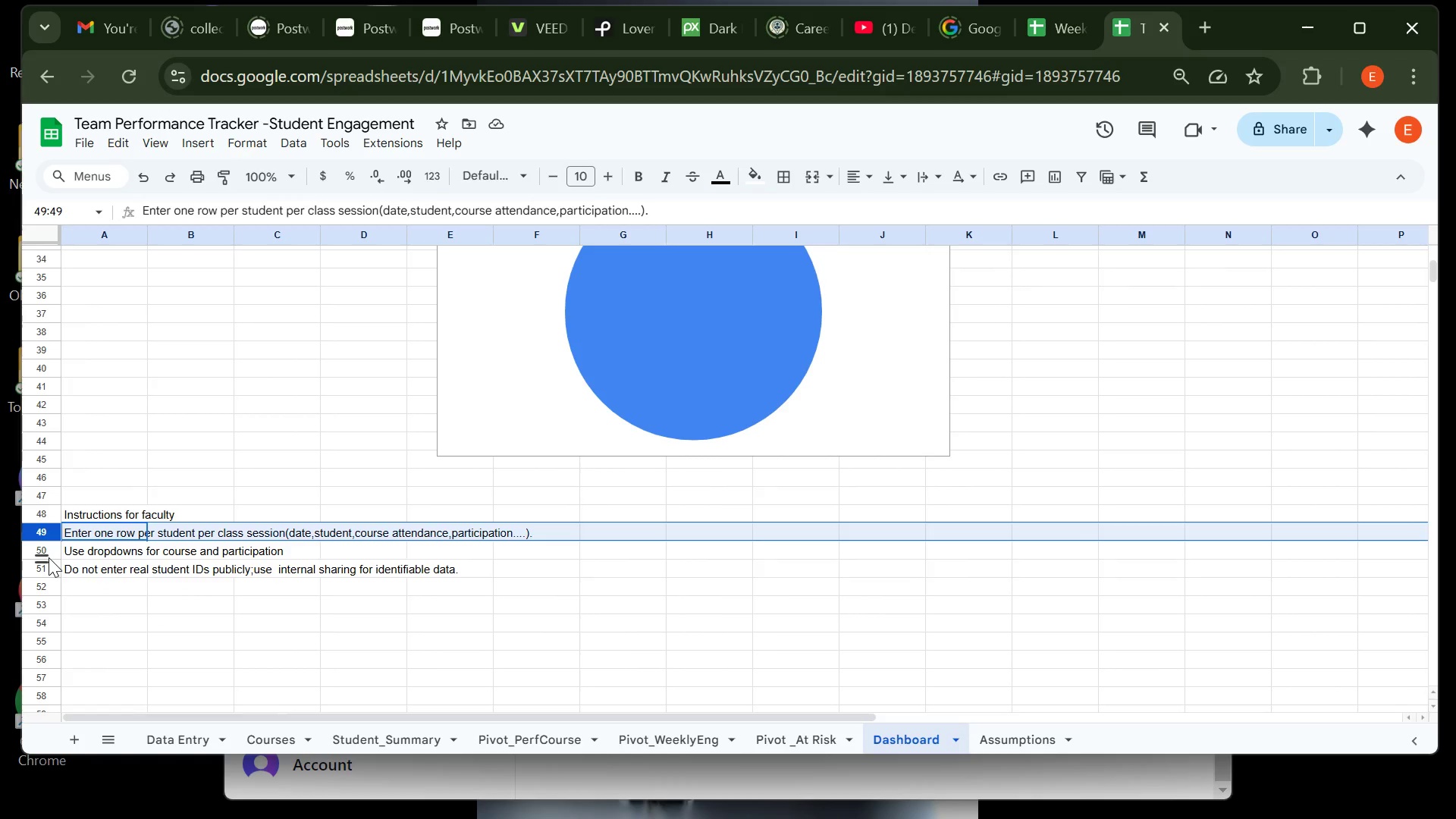 
hold_key(key=ControlLeft, duration=1.51)
left_click([47, 547])
 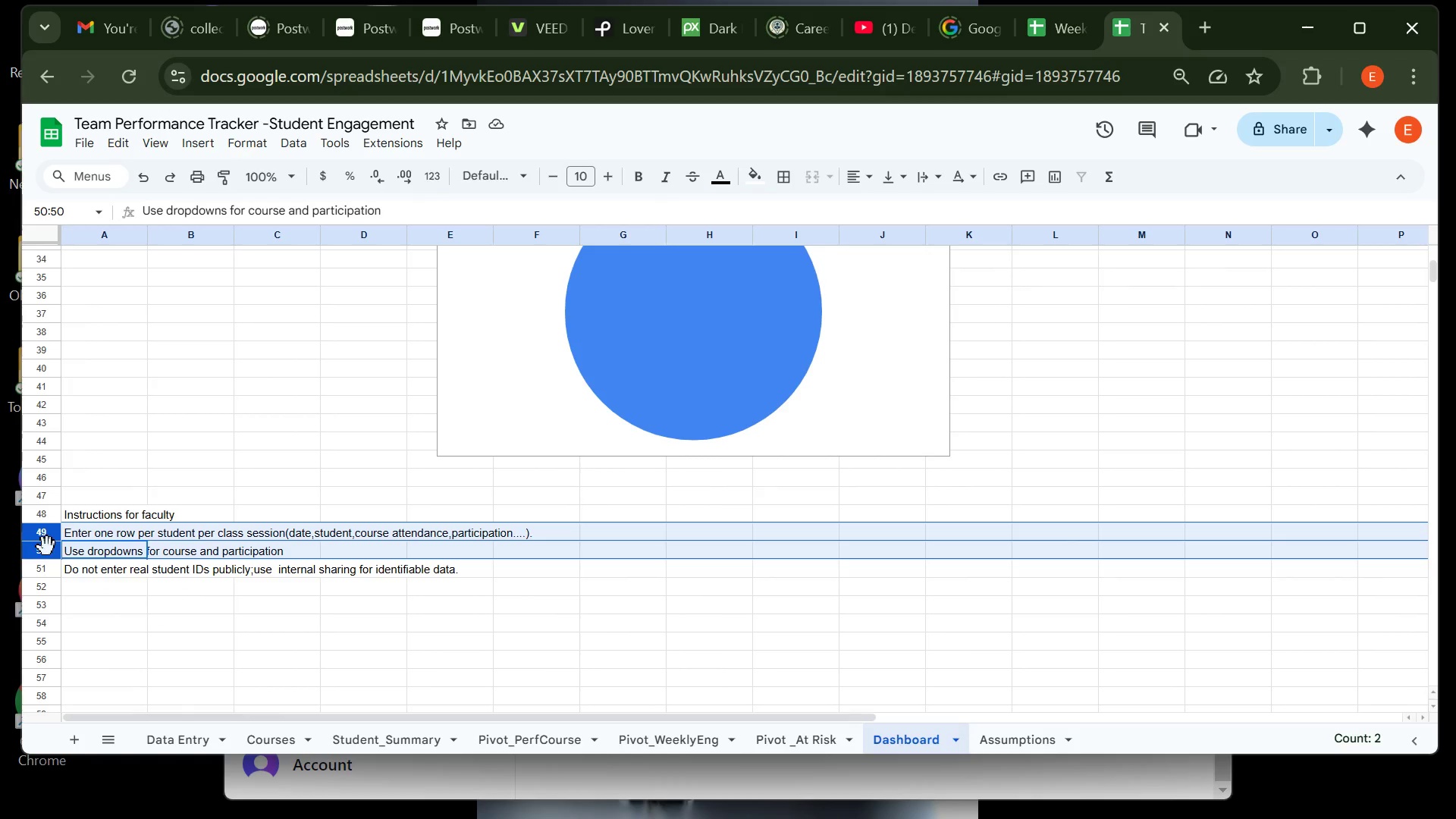 
hold_key(key=ControlLeft, duration=1.38)
left_click([51, 572])
 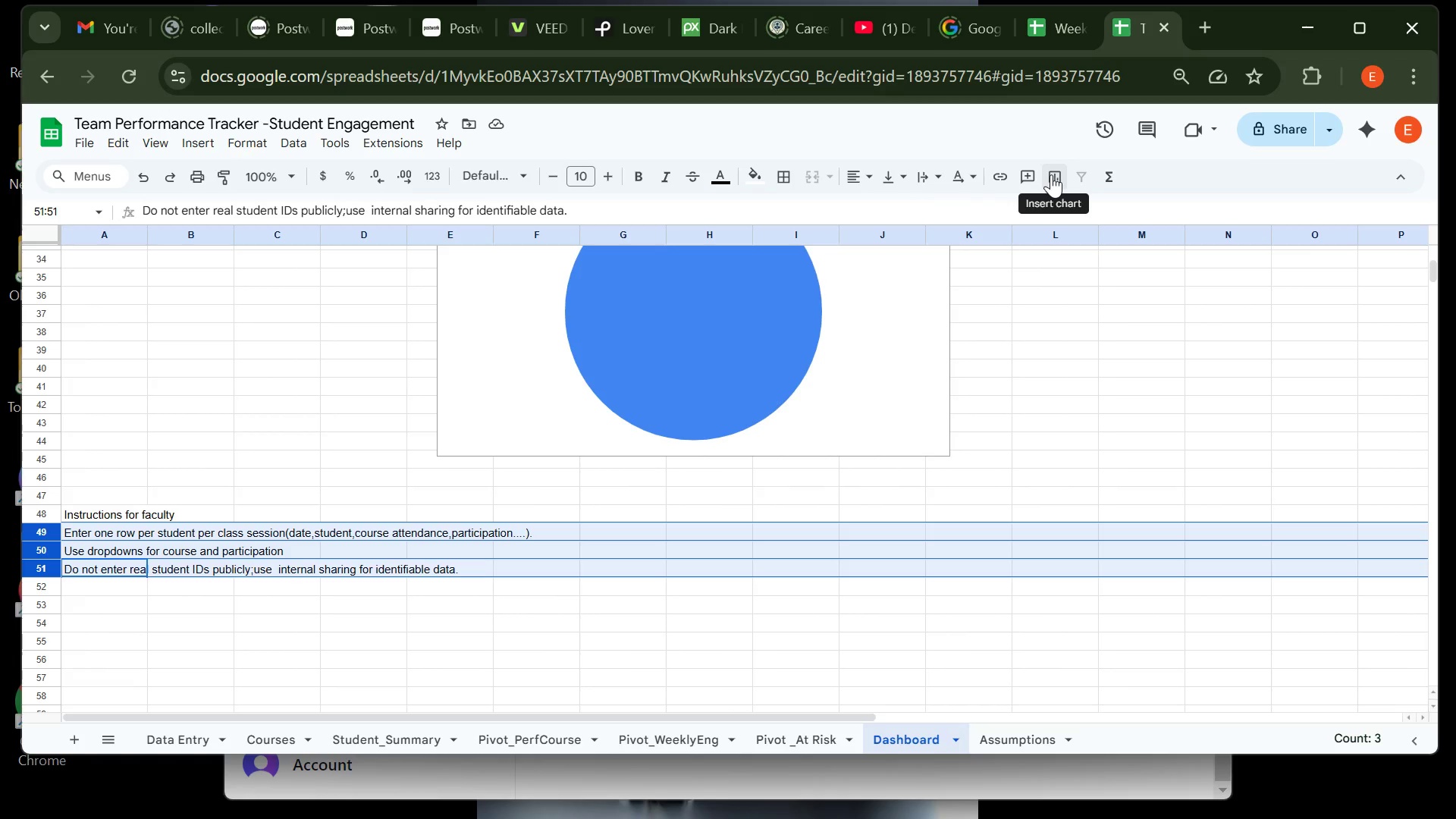 
wait(27.26)
 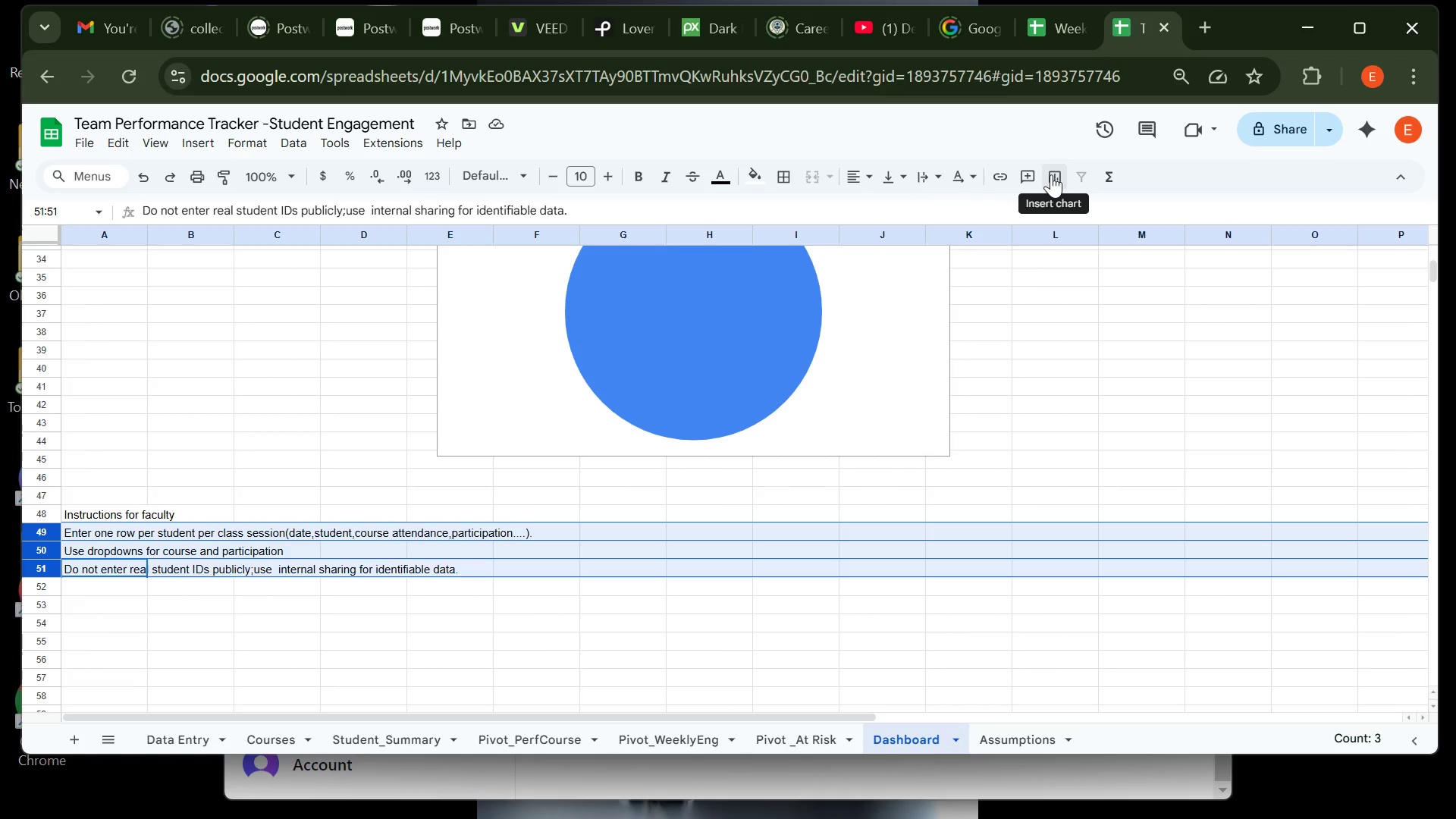 
left_click([81, 530])
 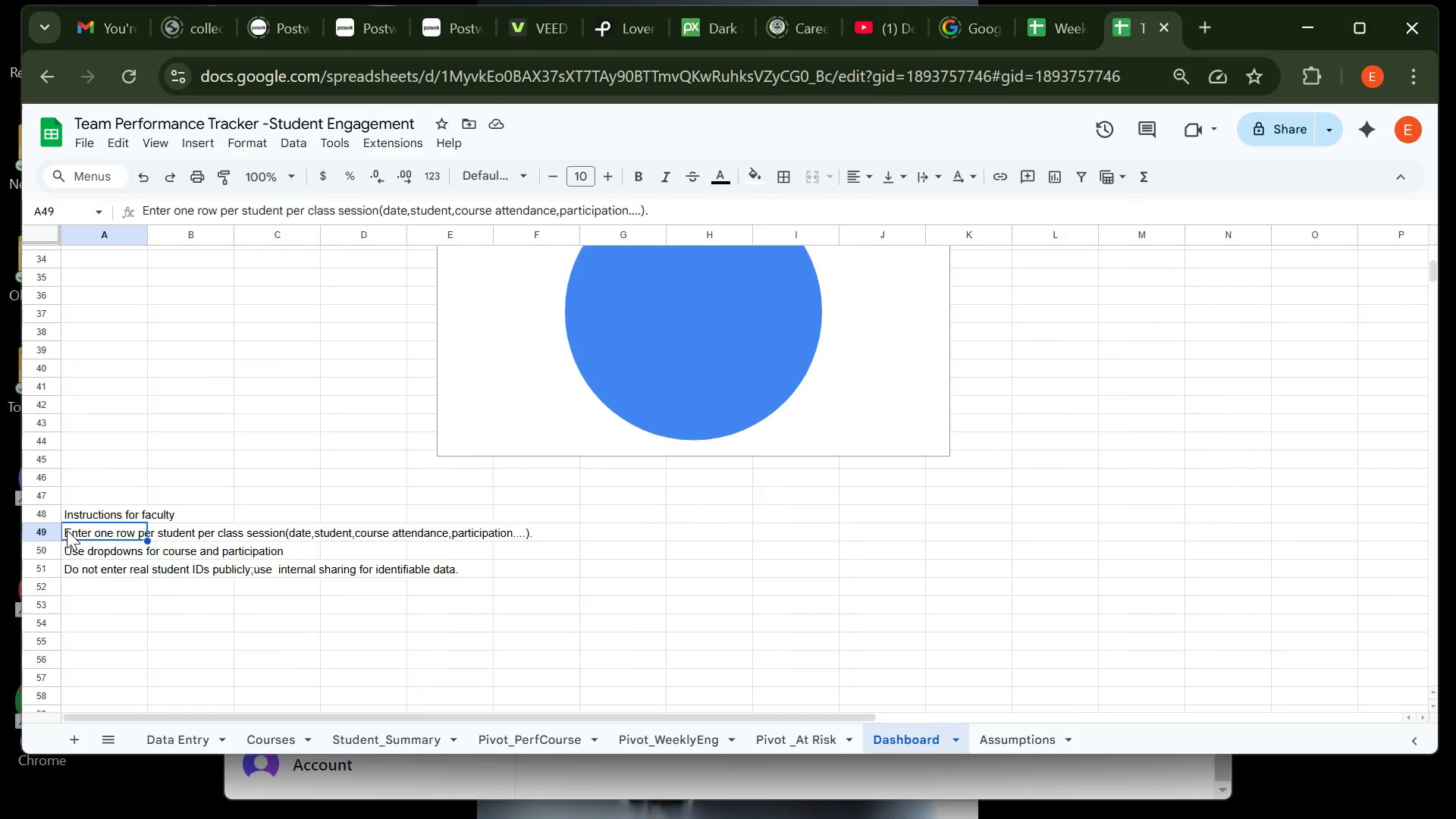 
left_click([68, 530])
 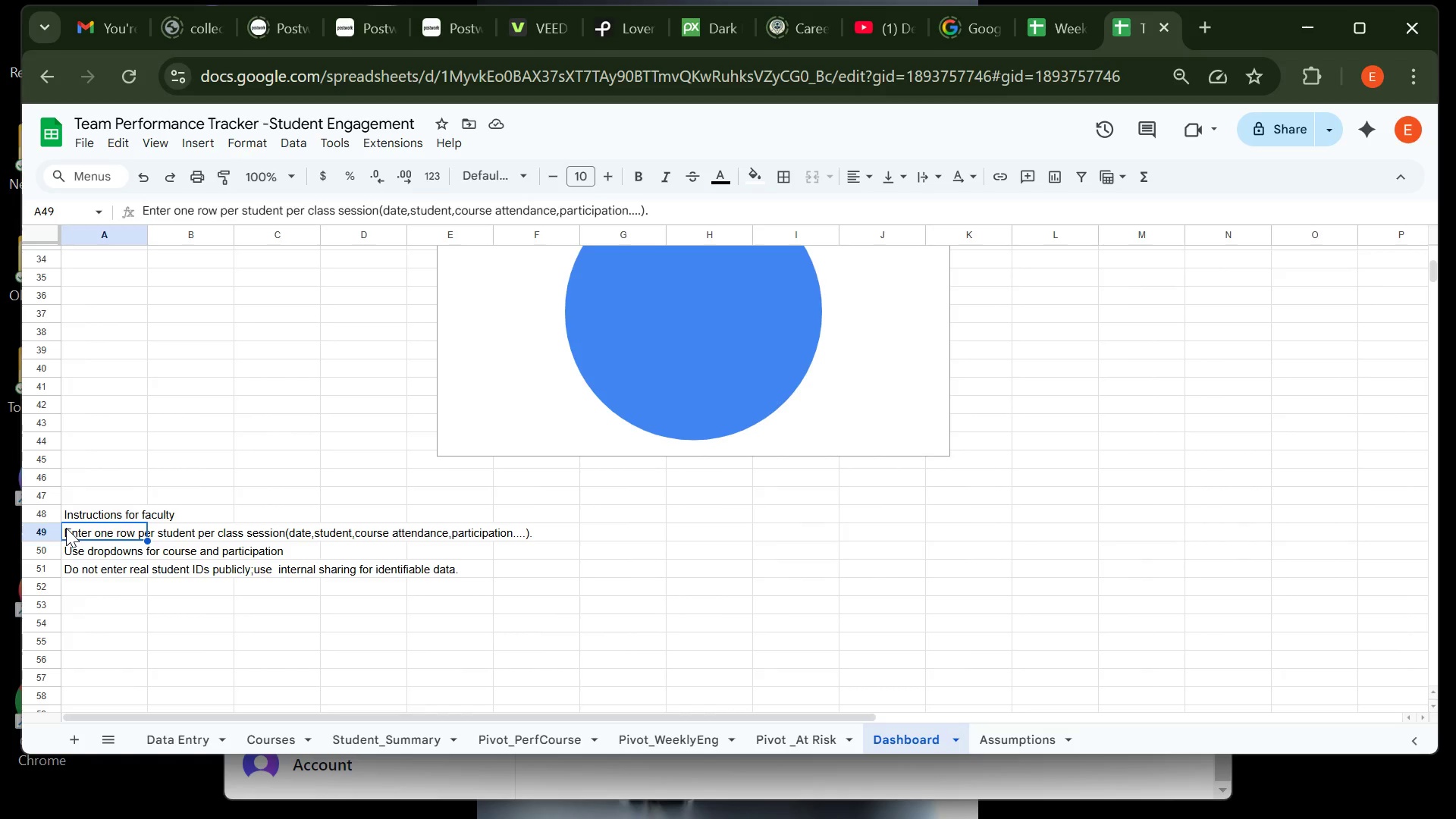 
double_click([66, 528])
 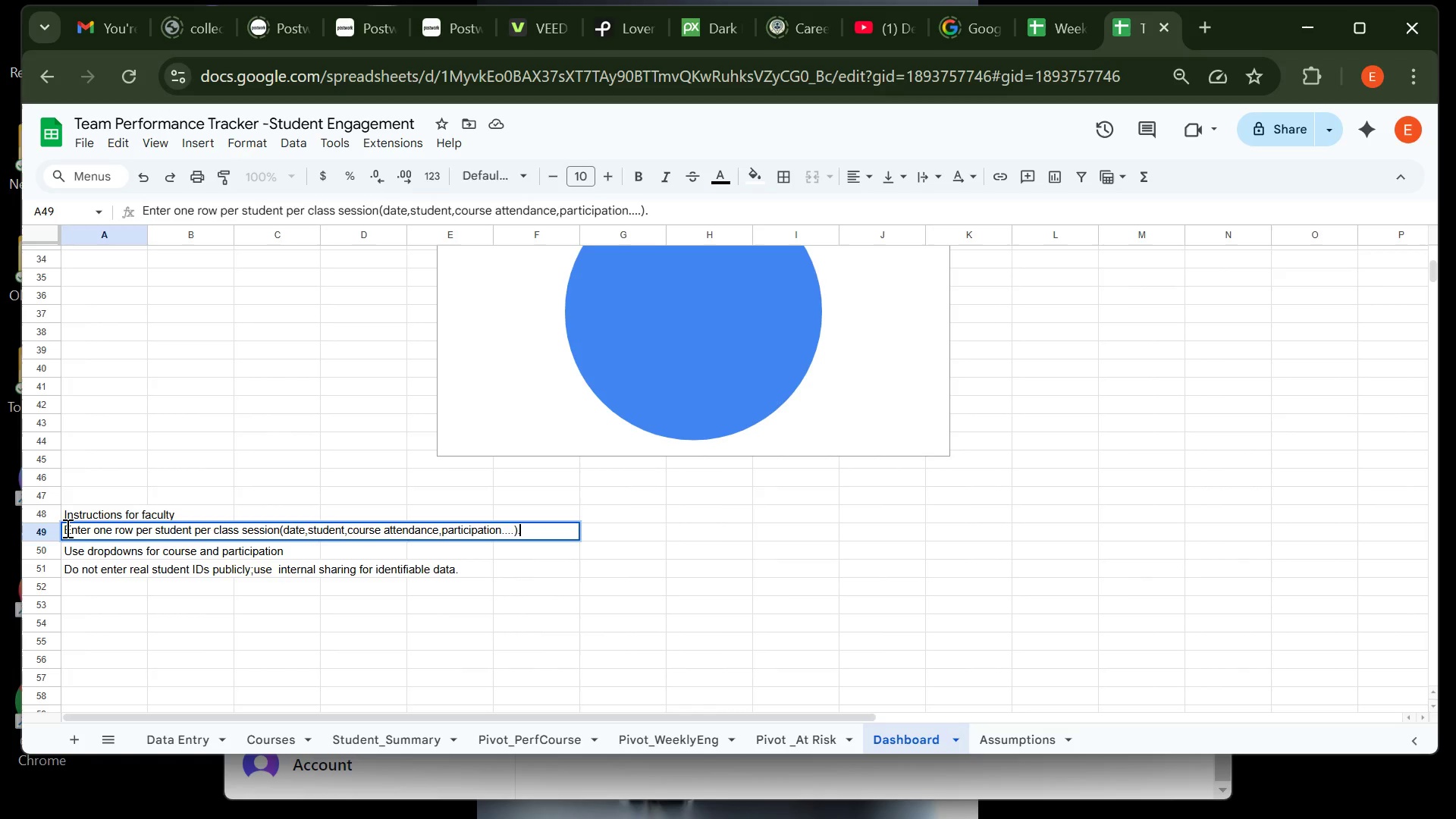 
left_click([66, 528])
 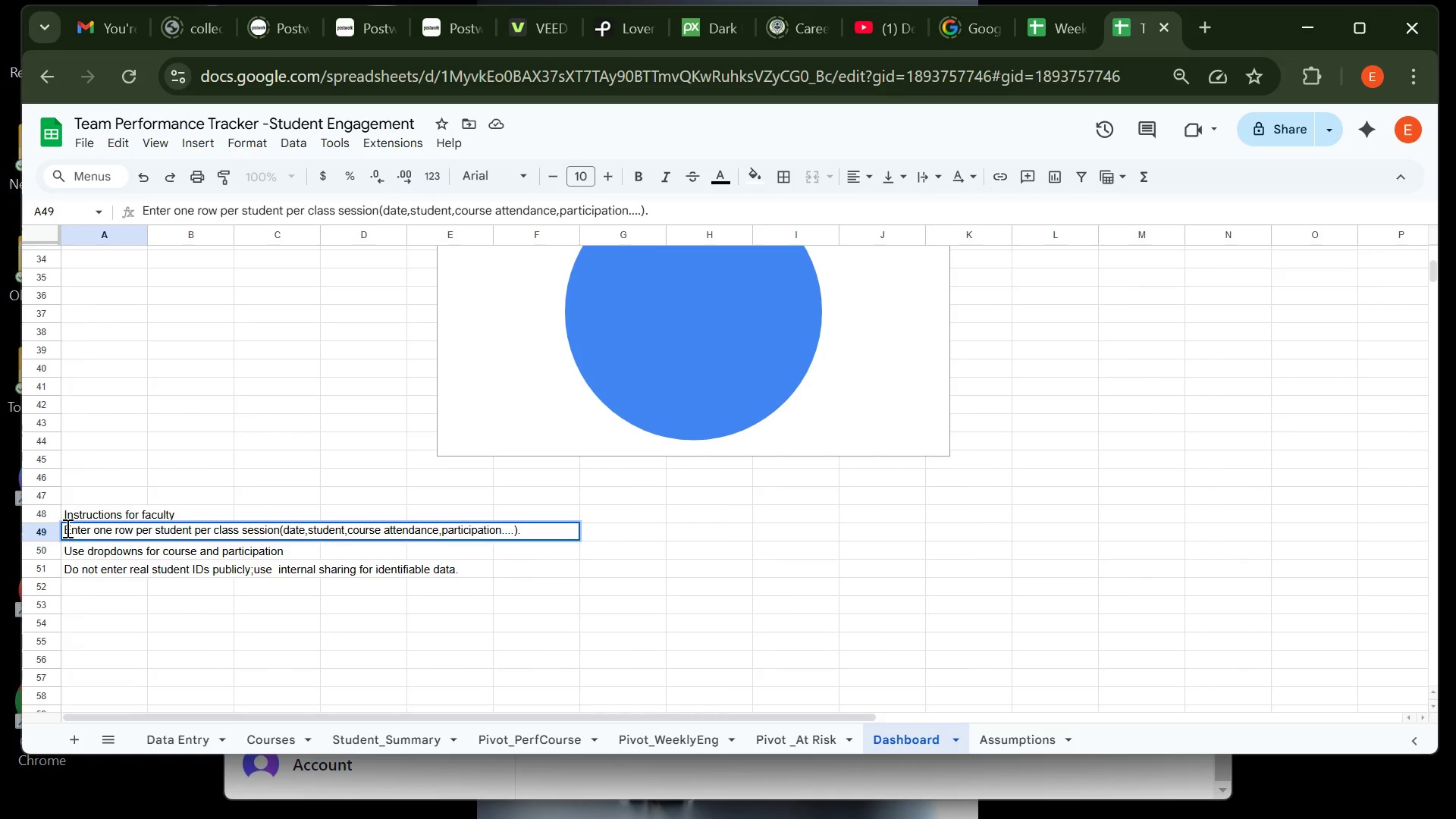 
key(Shift+Period)
 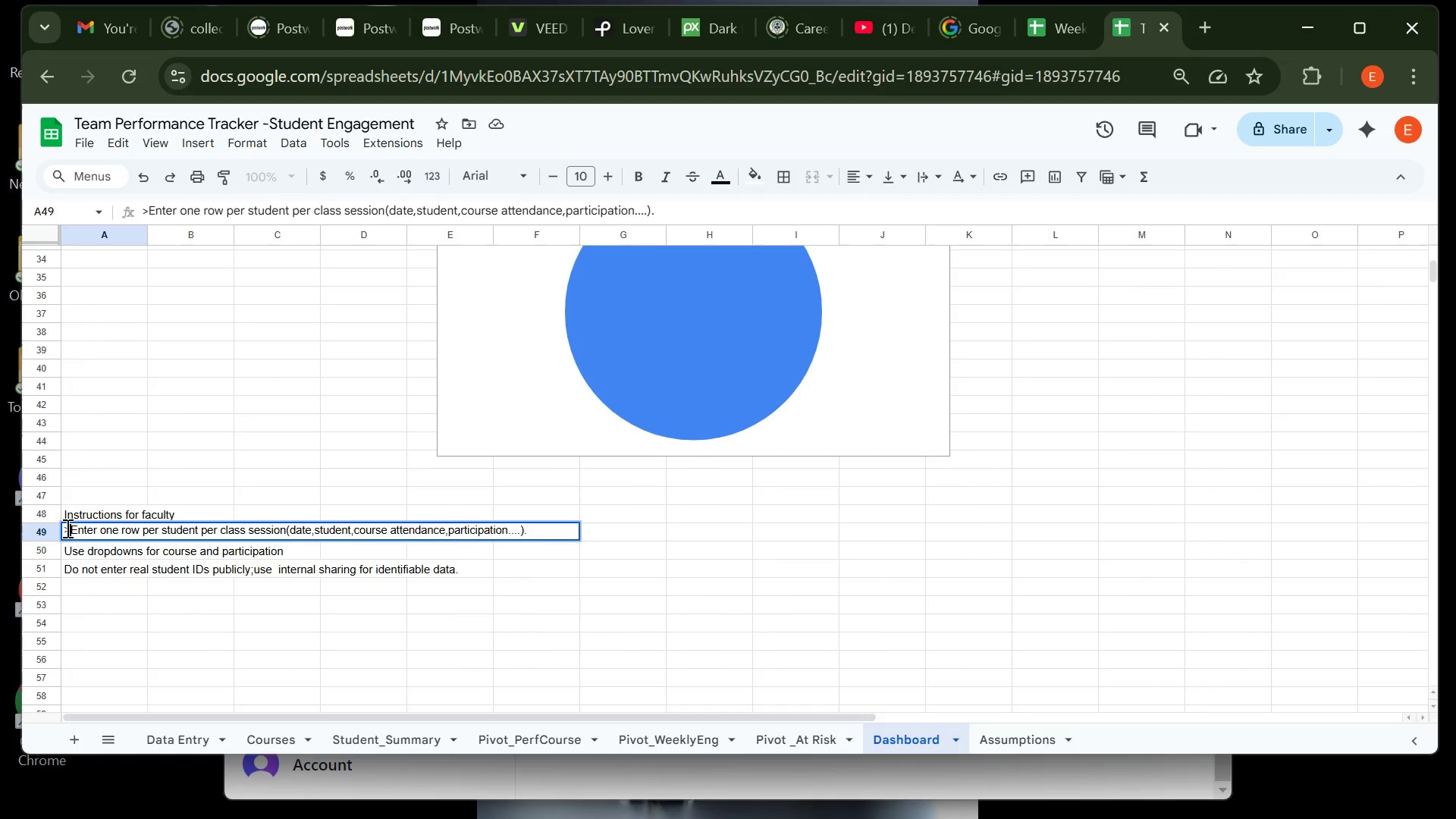 
key(Shift+Period)
 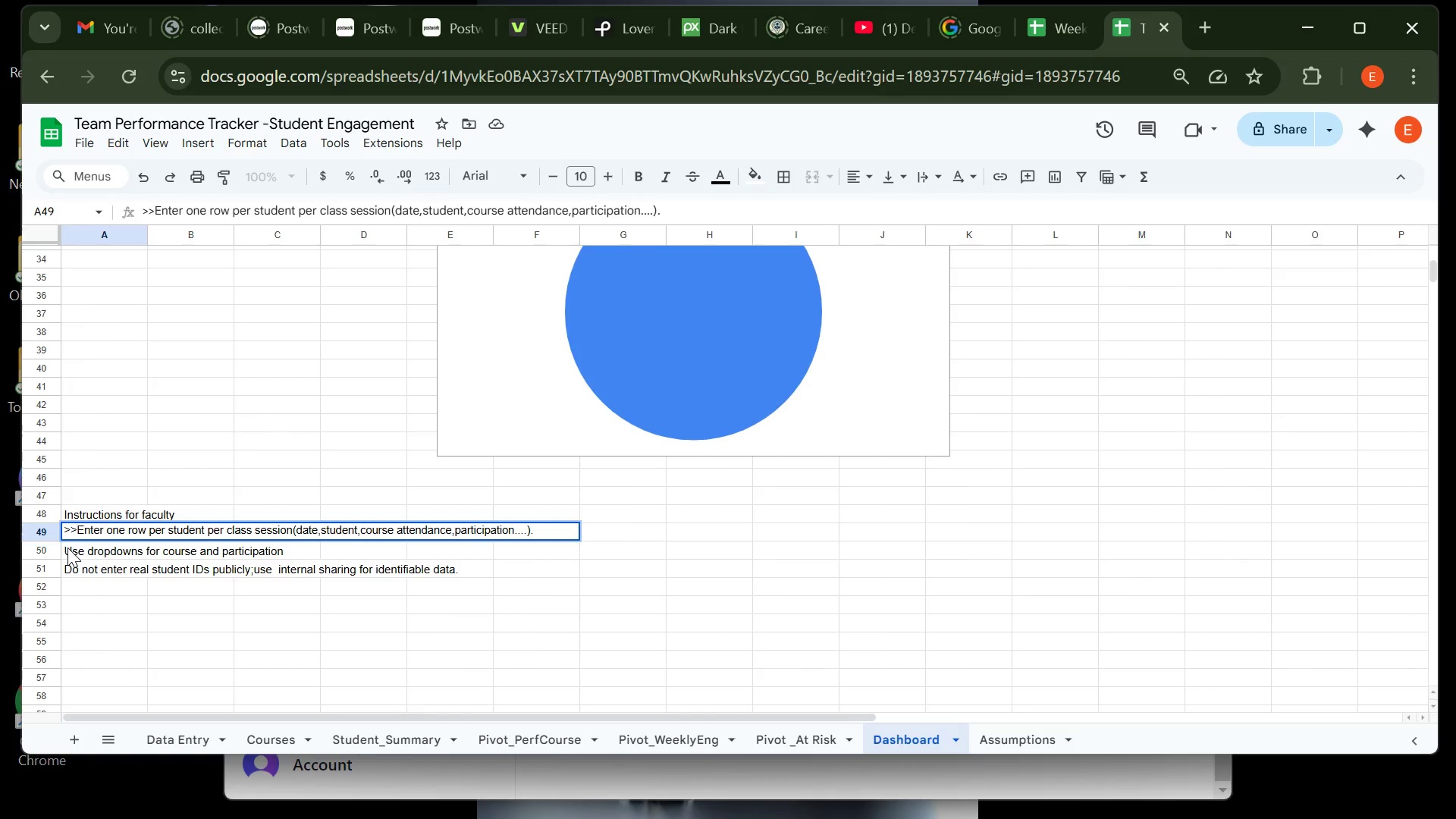 
left_click([67, 548])
 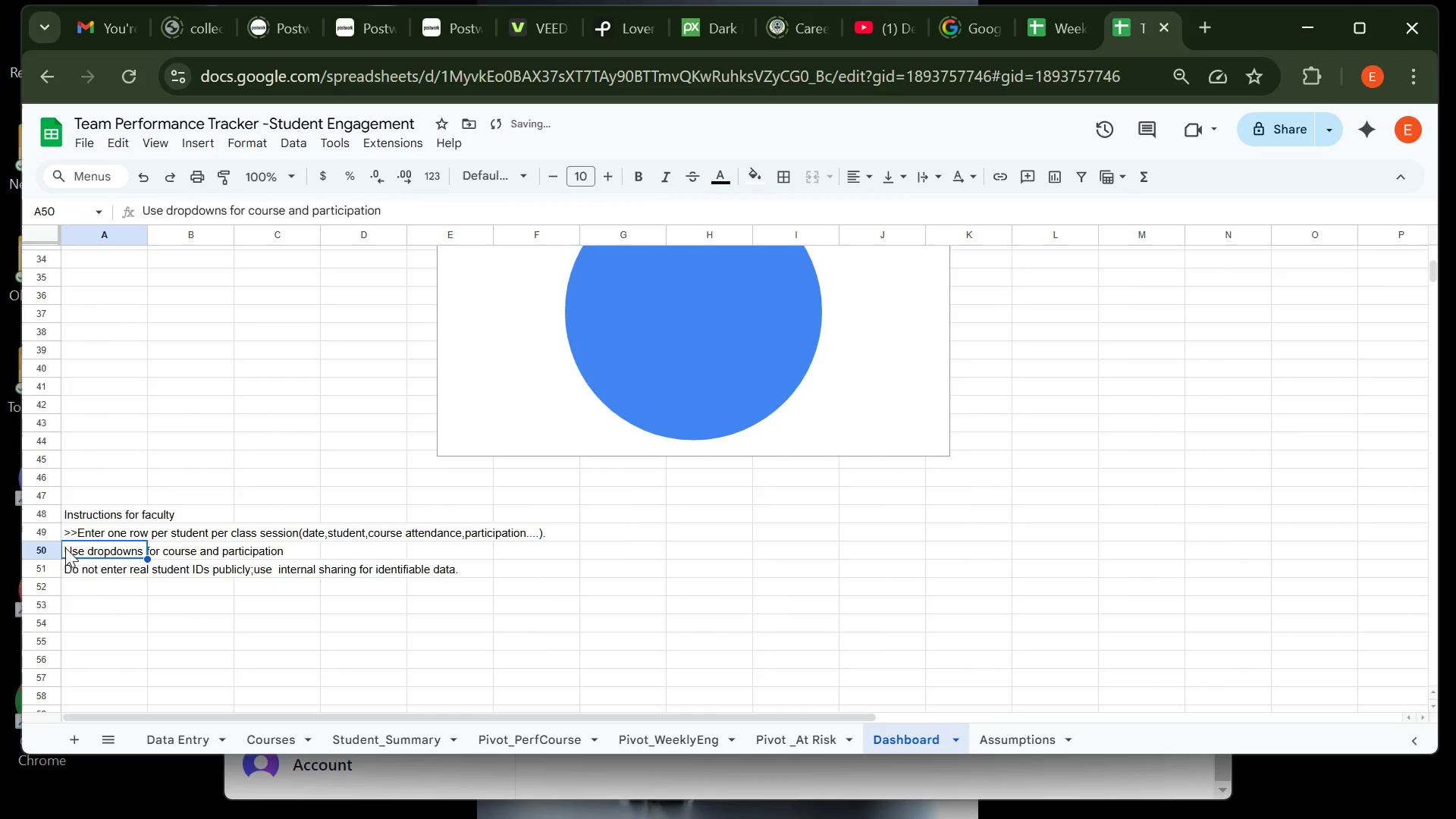 
double_click([65, 548])
 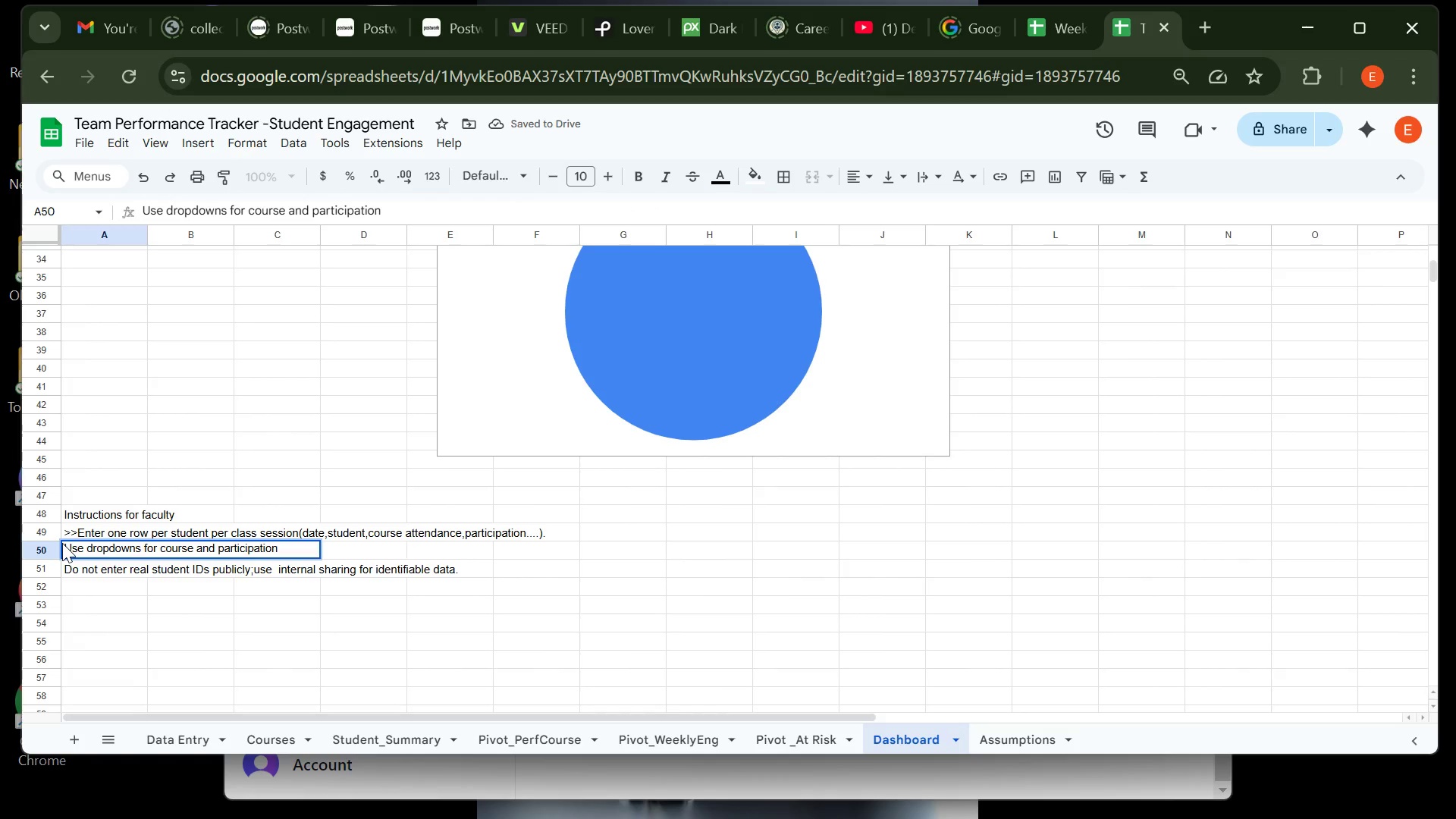 
left_click([62, 543])
 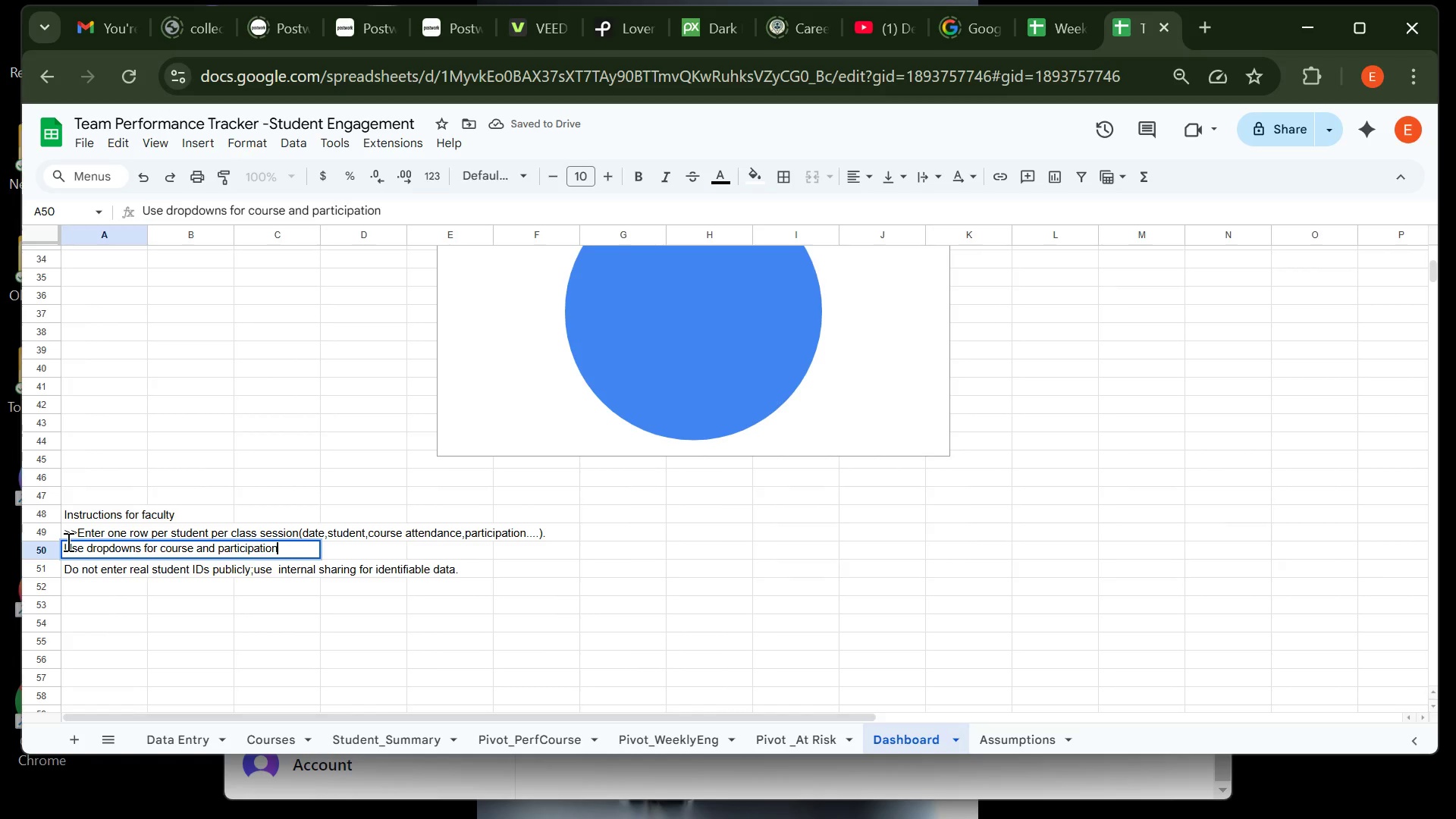 
left_click([67, 541])
 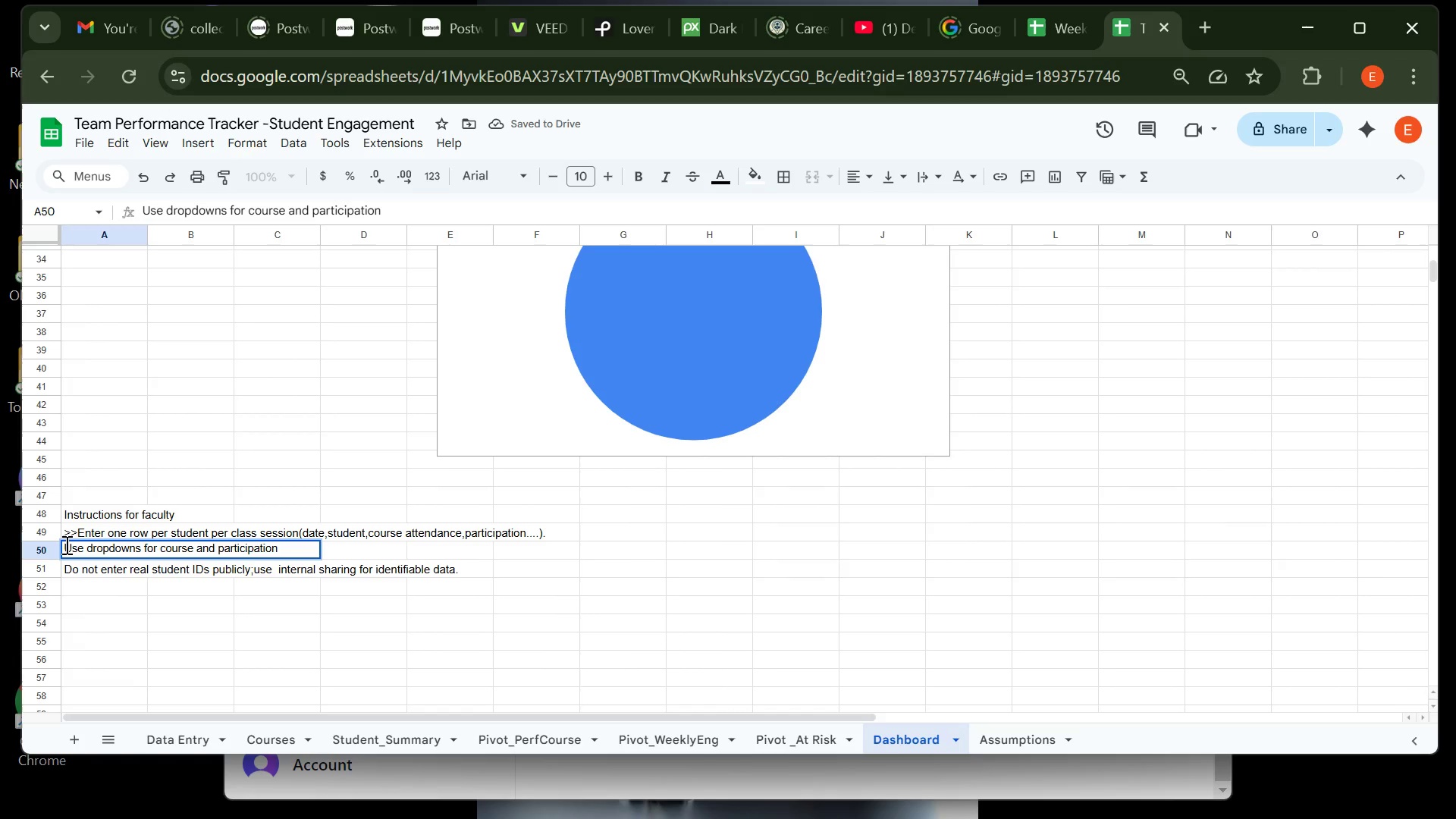 
left_click([65, 544])
 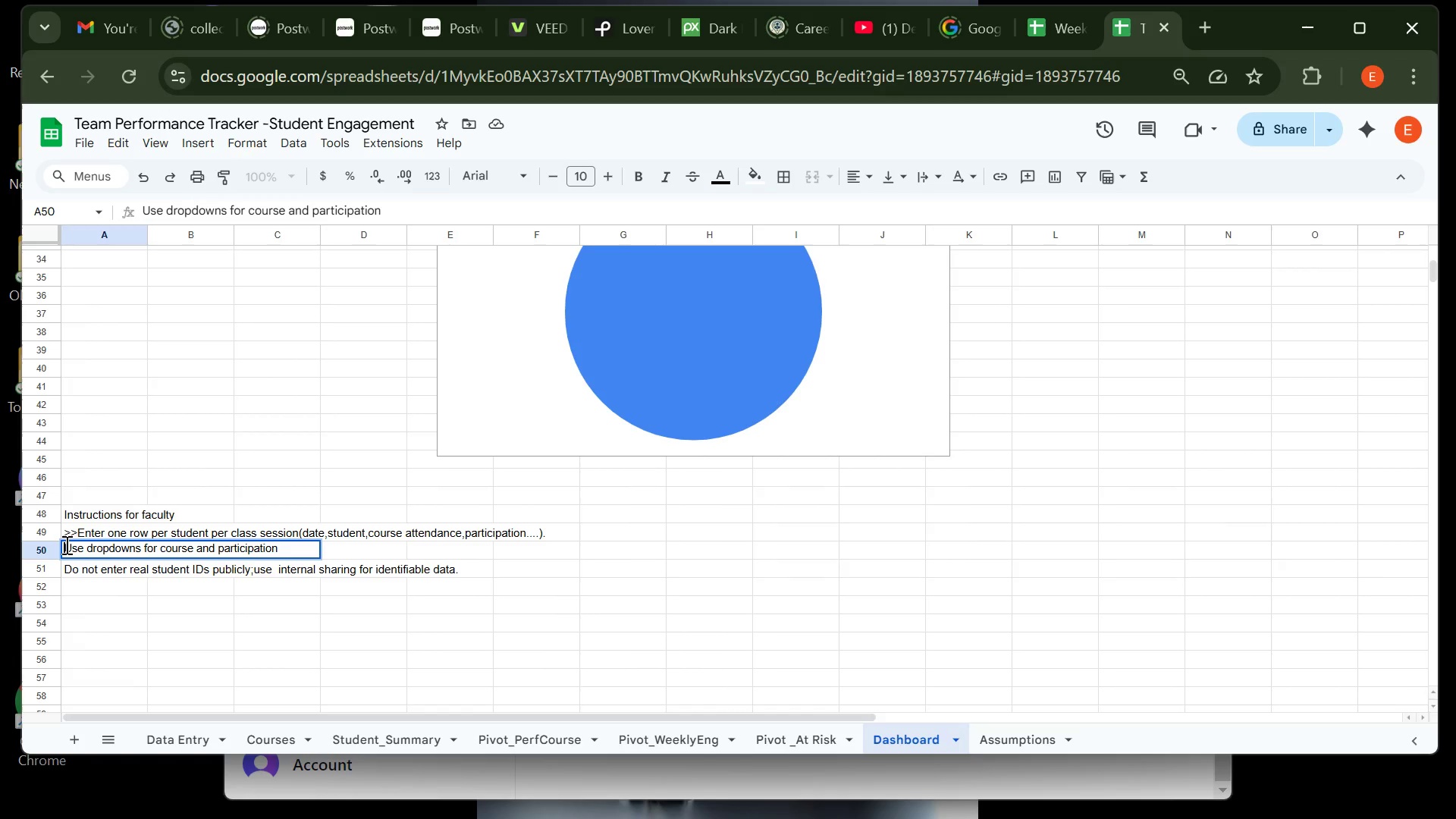 
key(Shift+Period)
 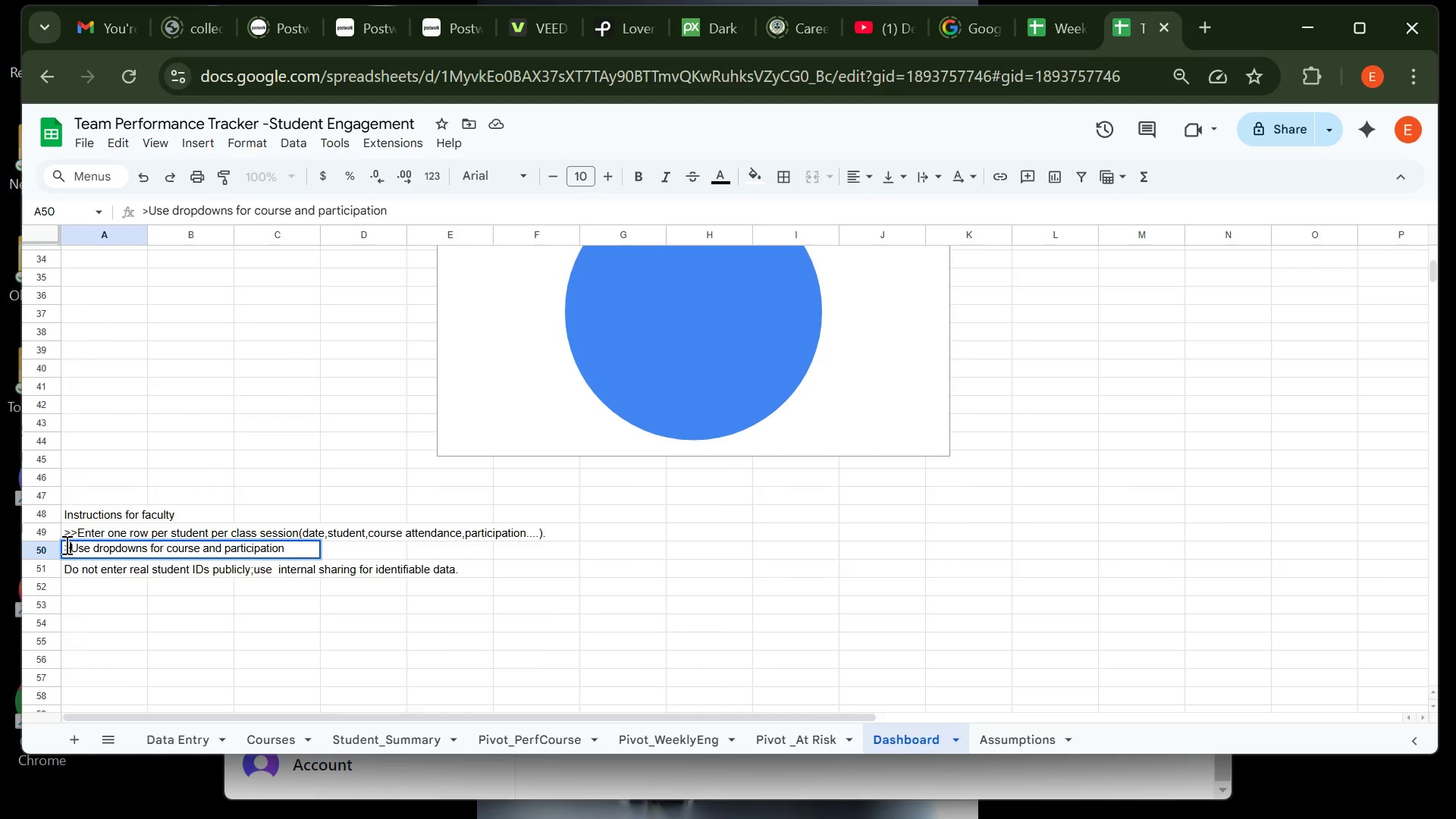 
key(Shift+Period)
 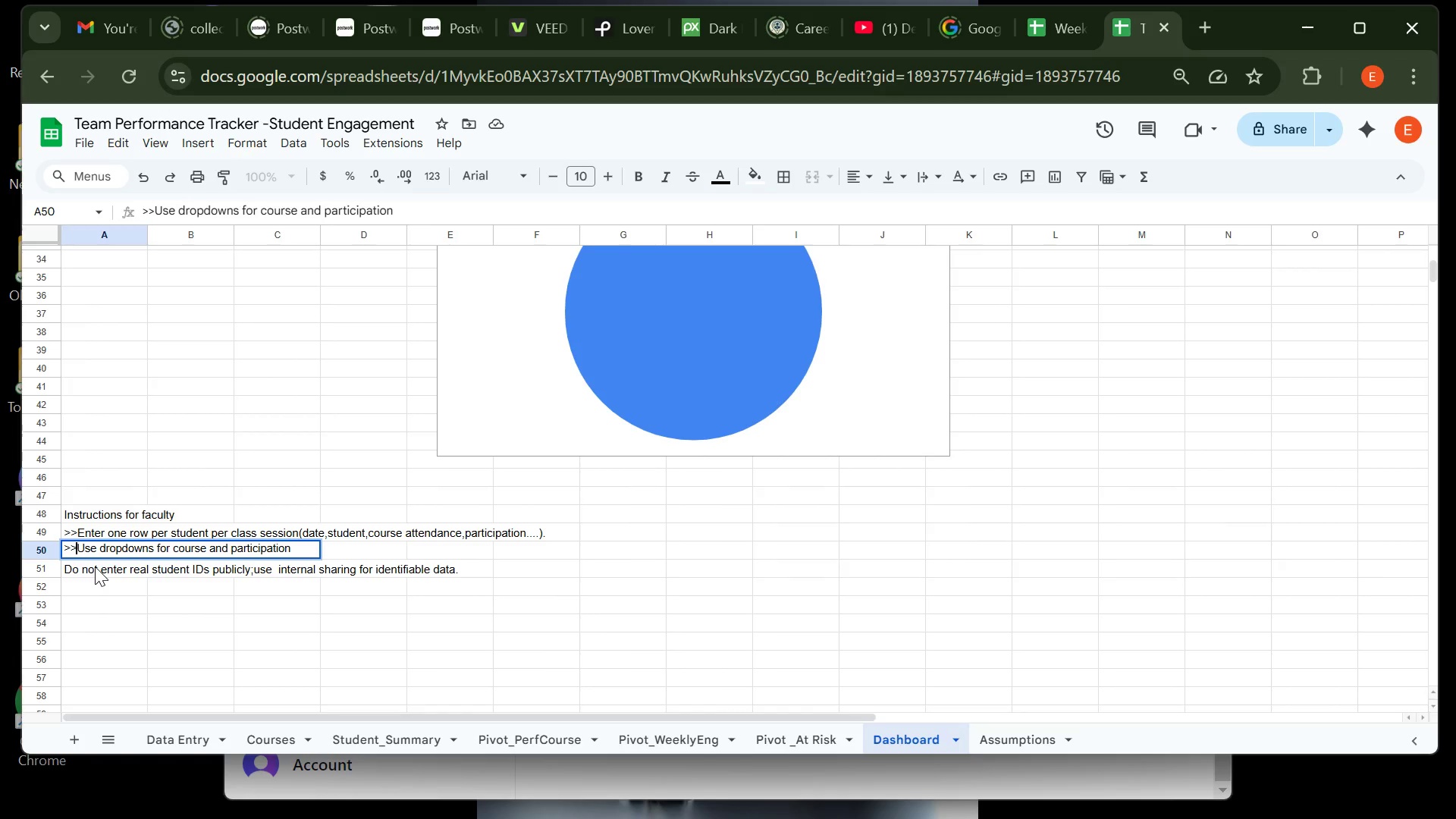 
wait(6.11)
 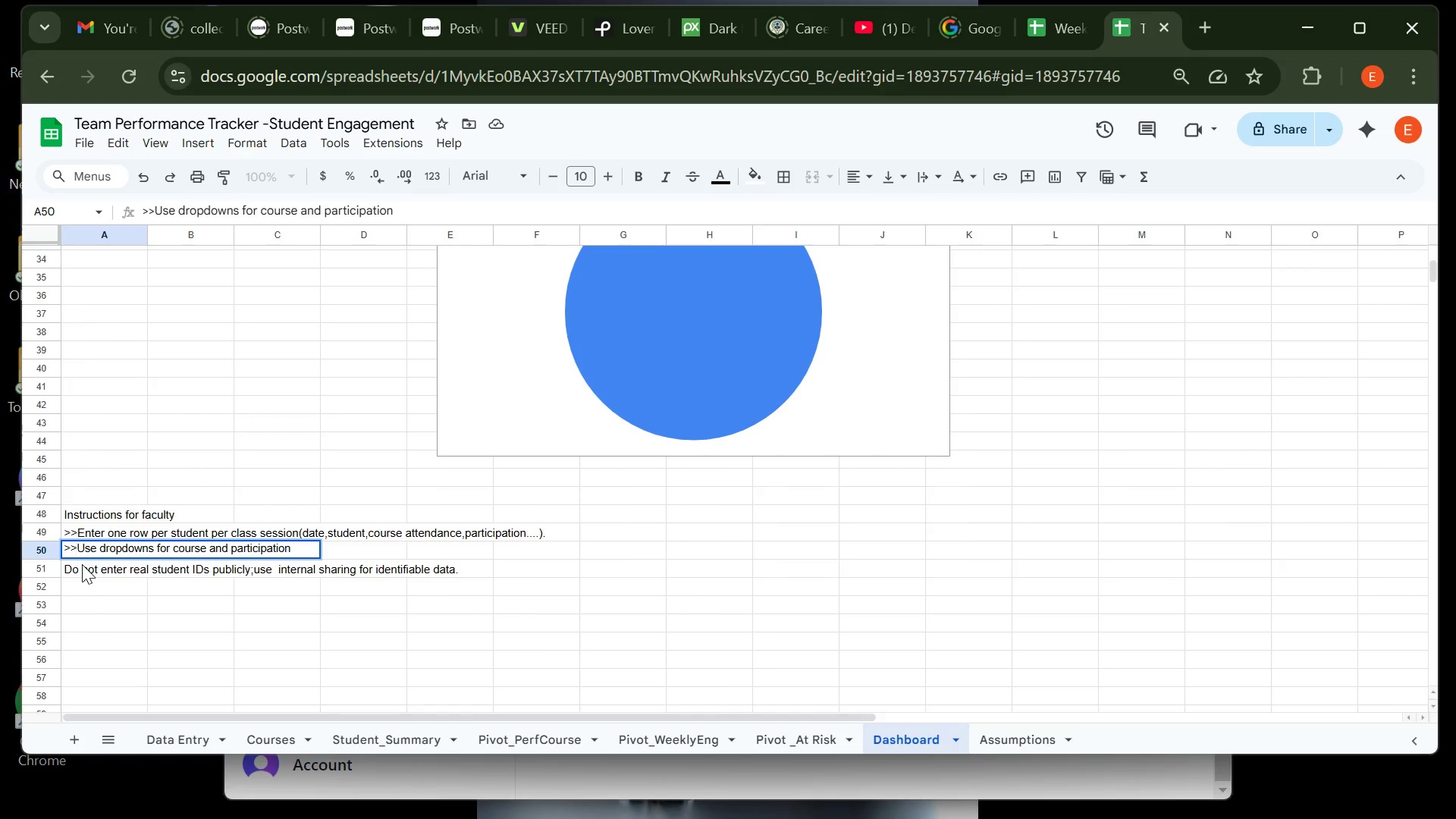 
left_click([95, 566])
 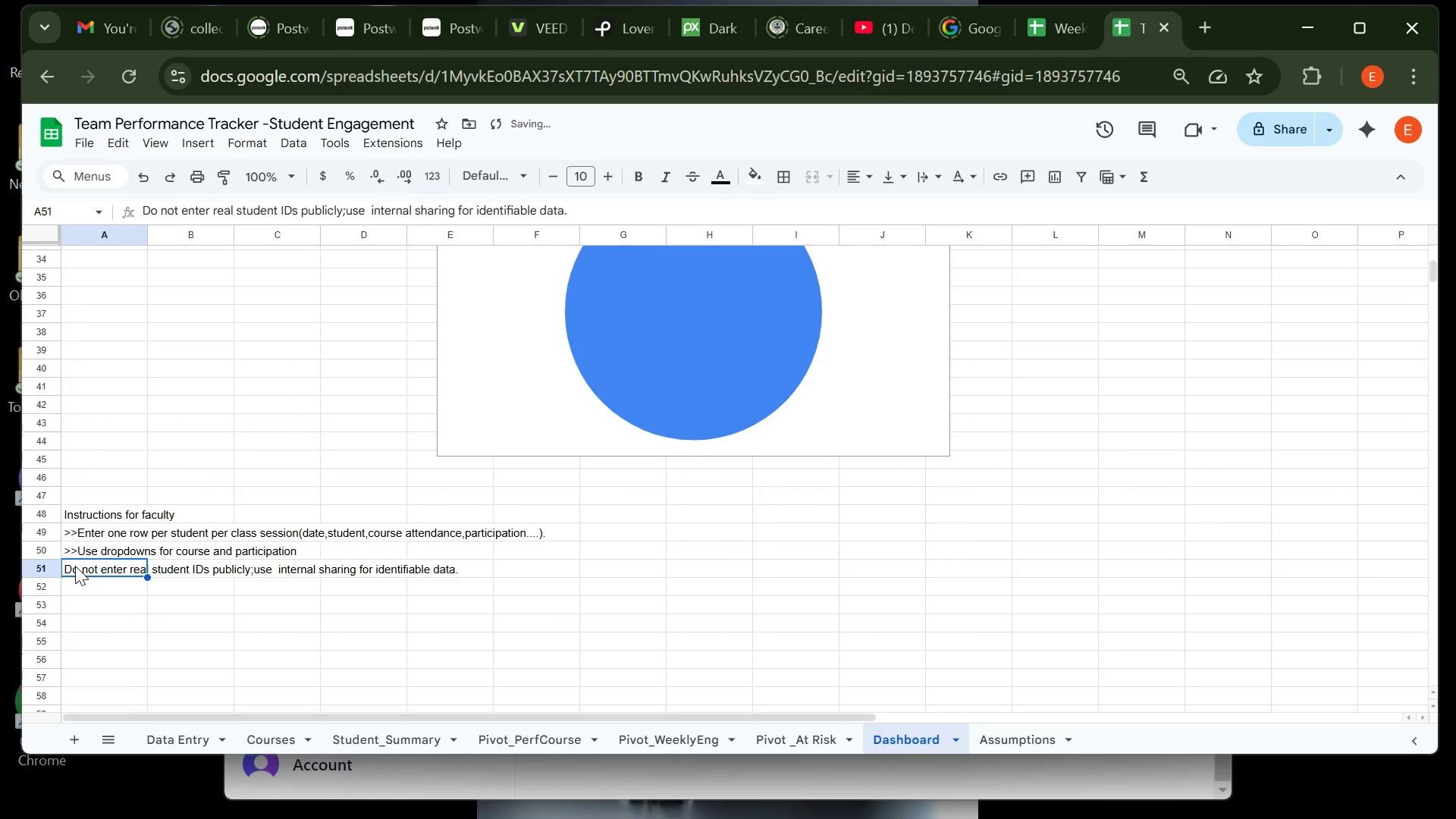 
double_click([75, 566])
 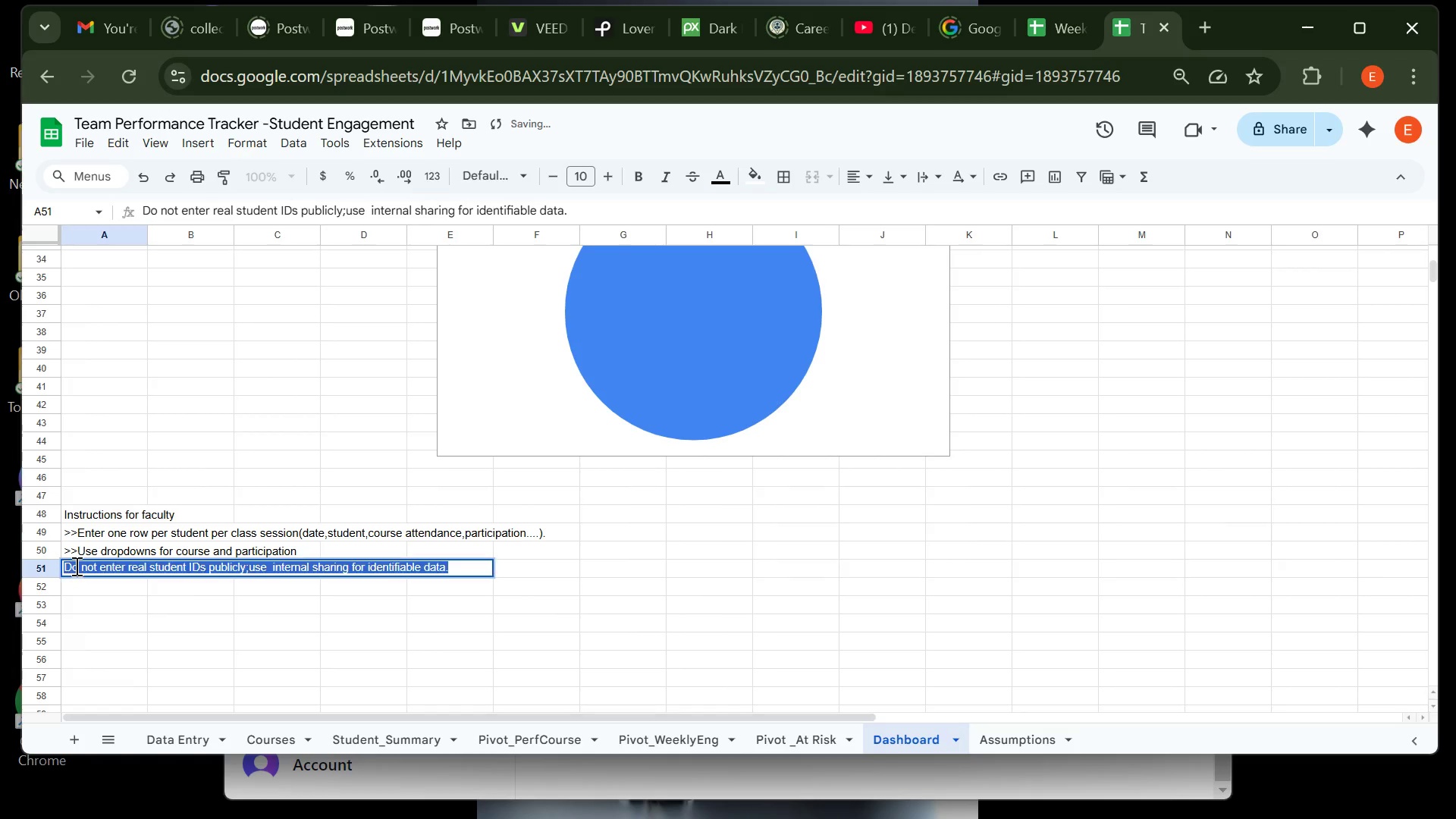 
triple_click([75, 566])
 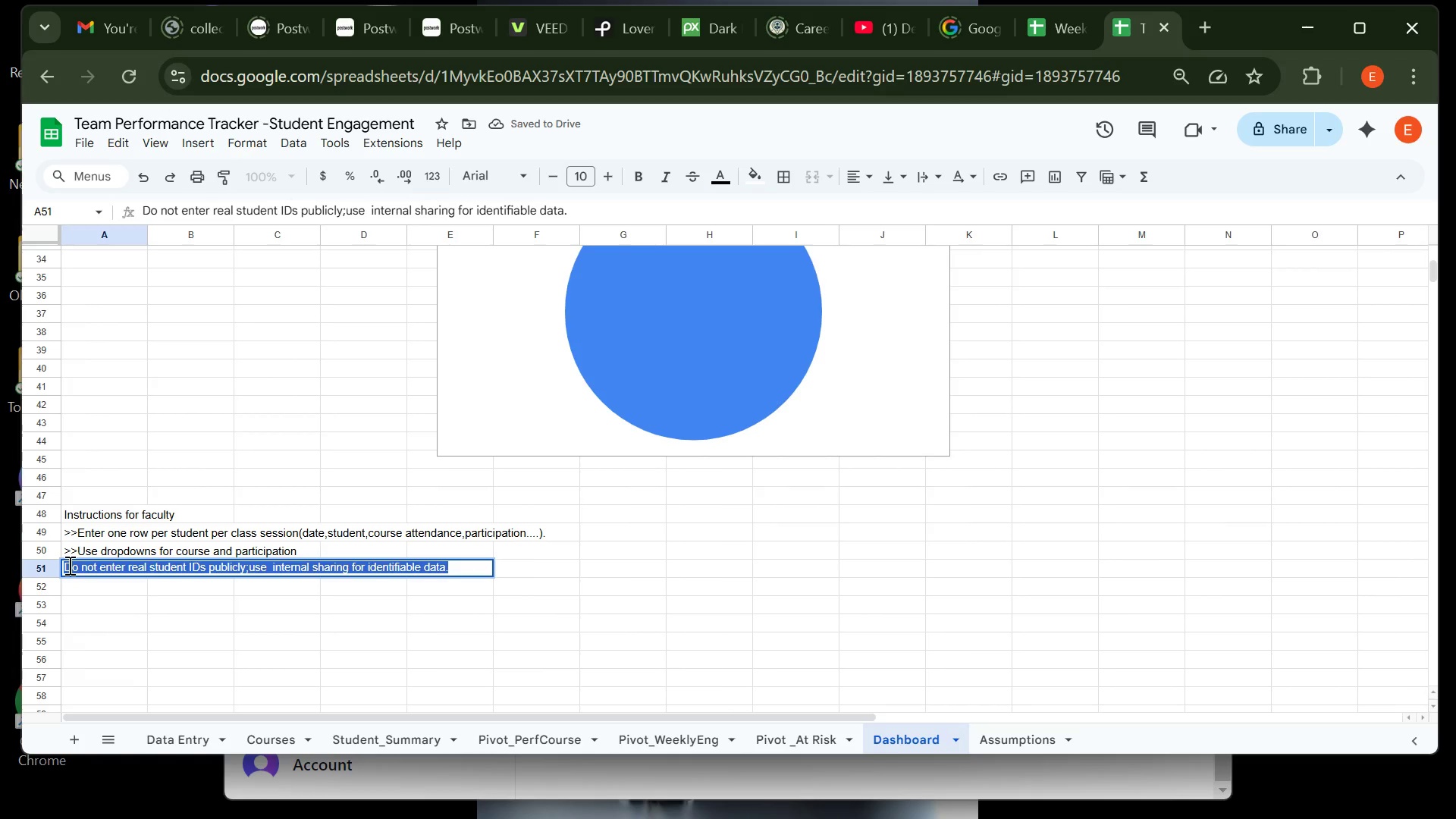 
left_click([68, 565])
 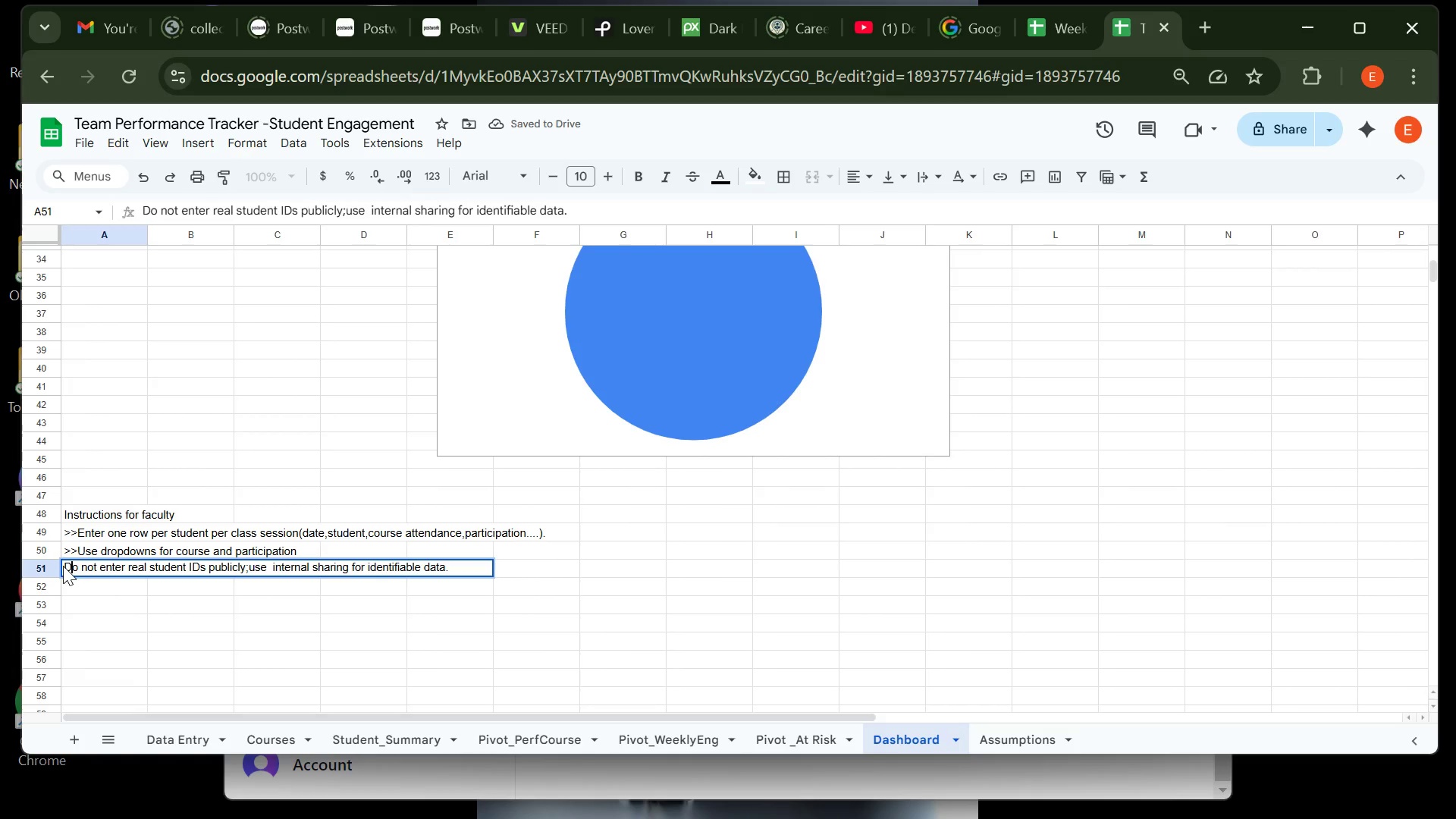 
left_click([63, 566])
 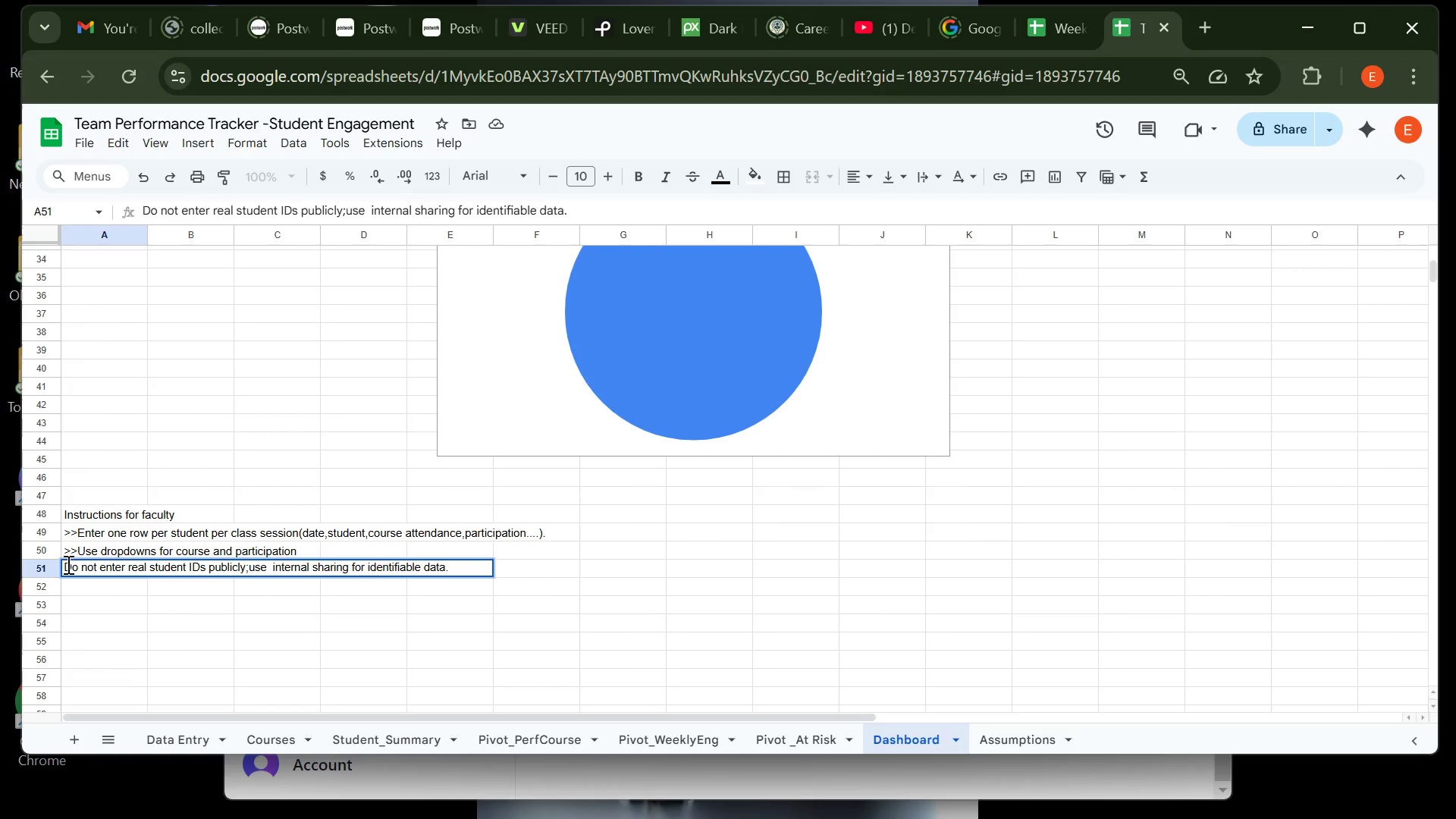 
left_click([67, 564])
 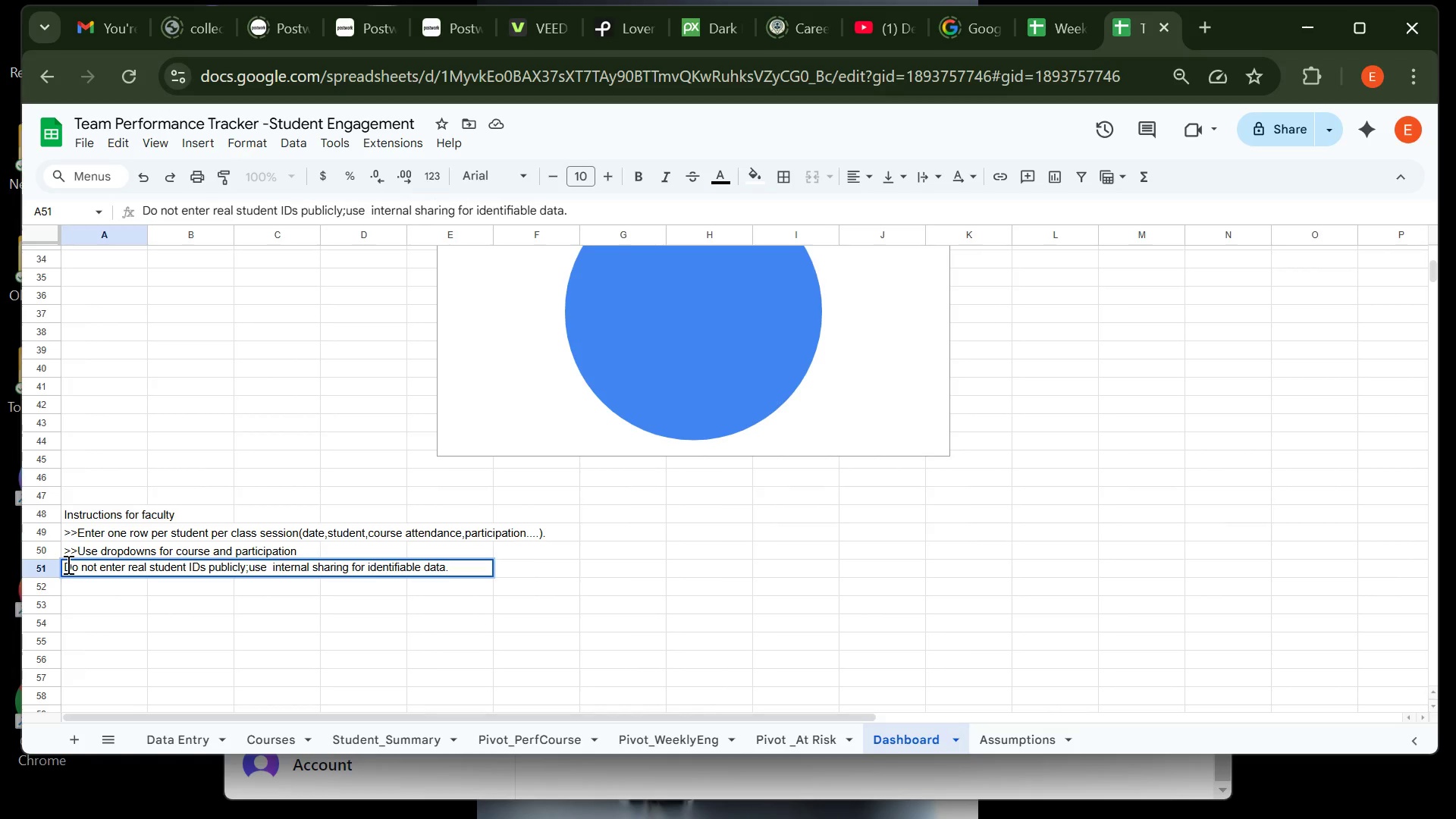 
key(ArrowLeft)
 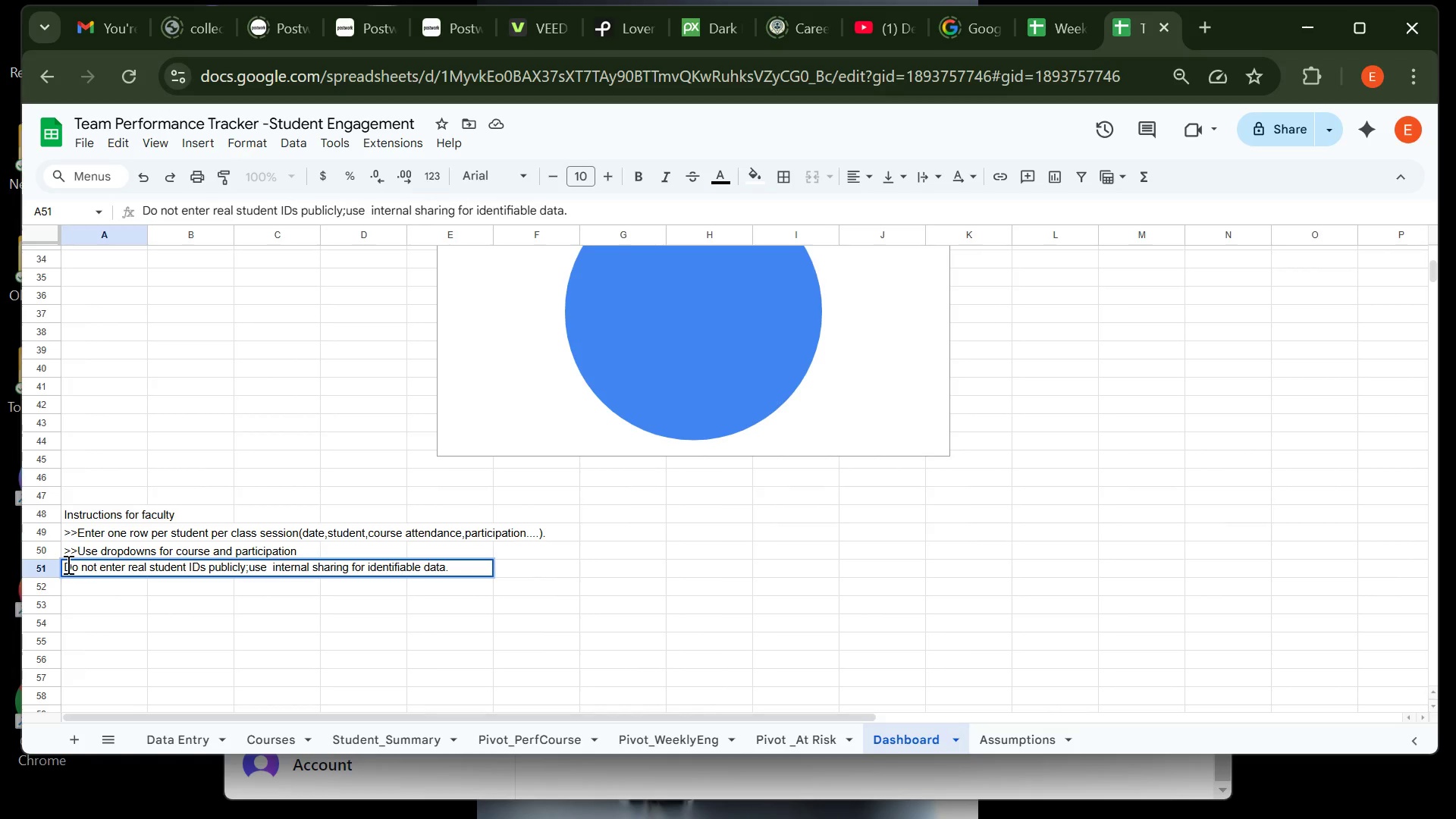 
key(Shift+Period)
 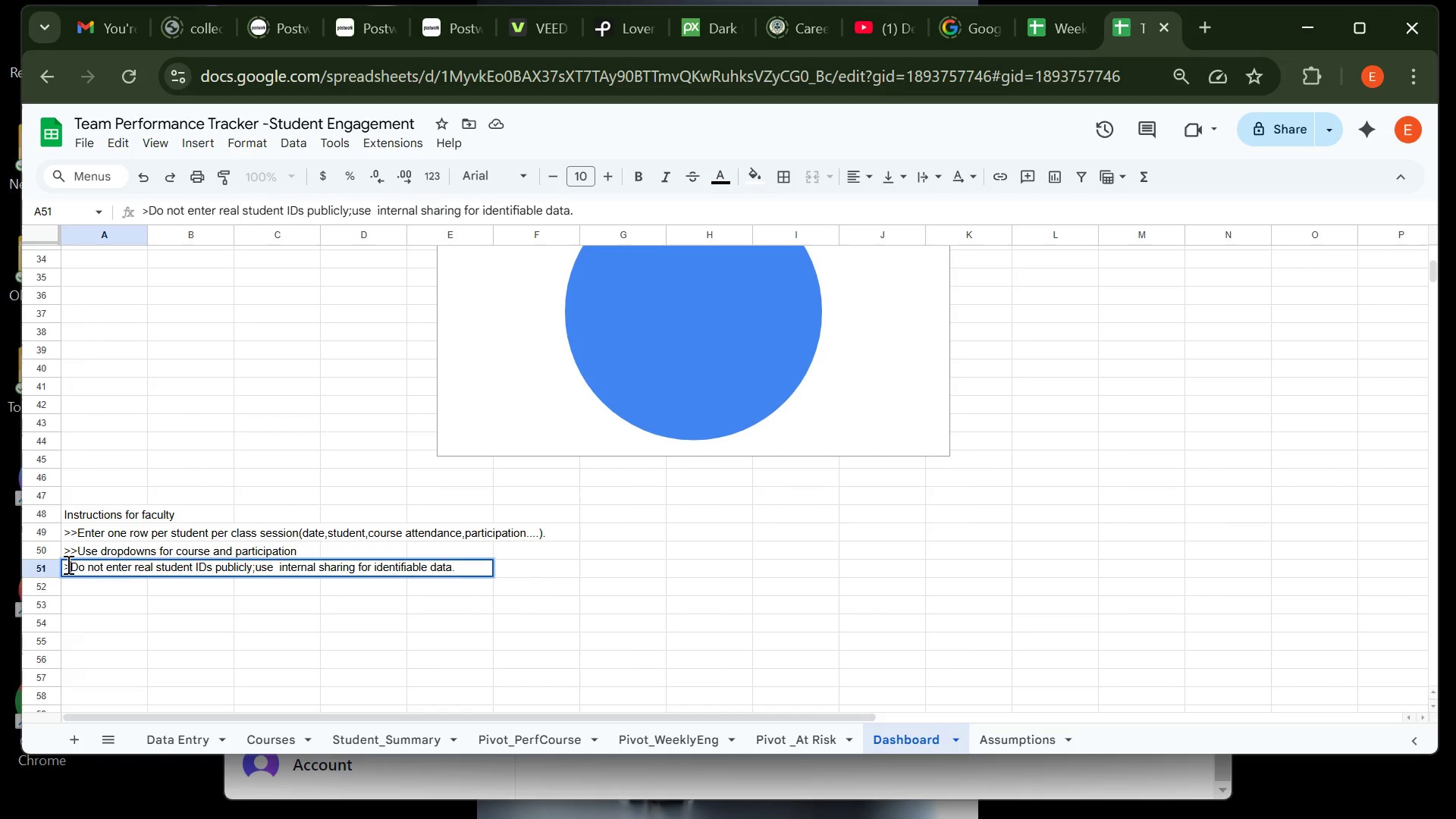 
key(Shift+Period)
 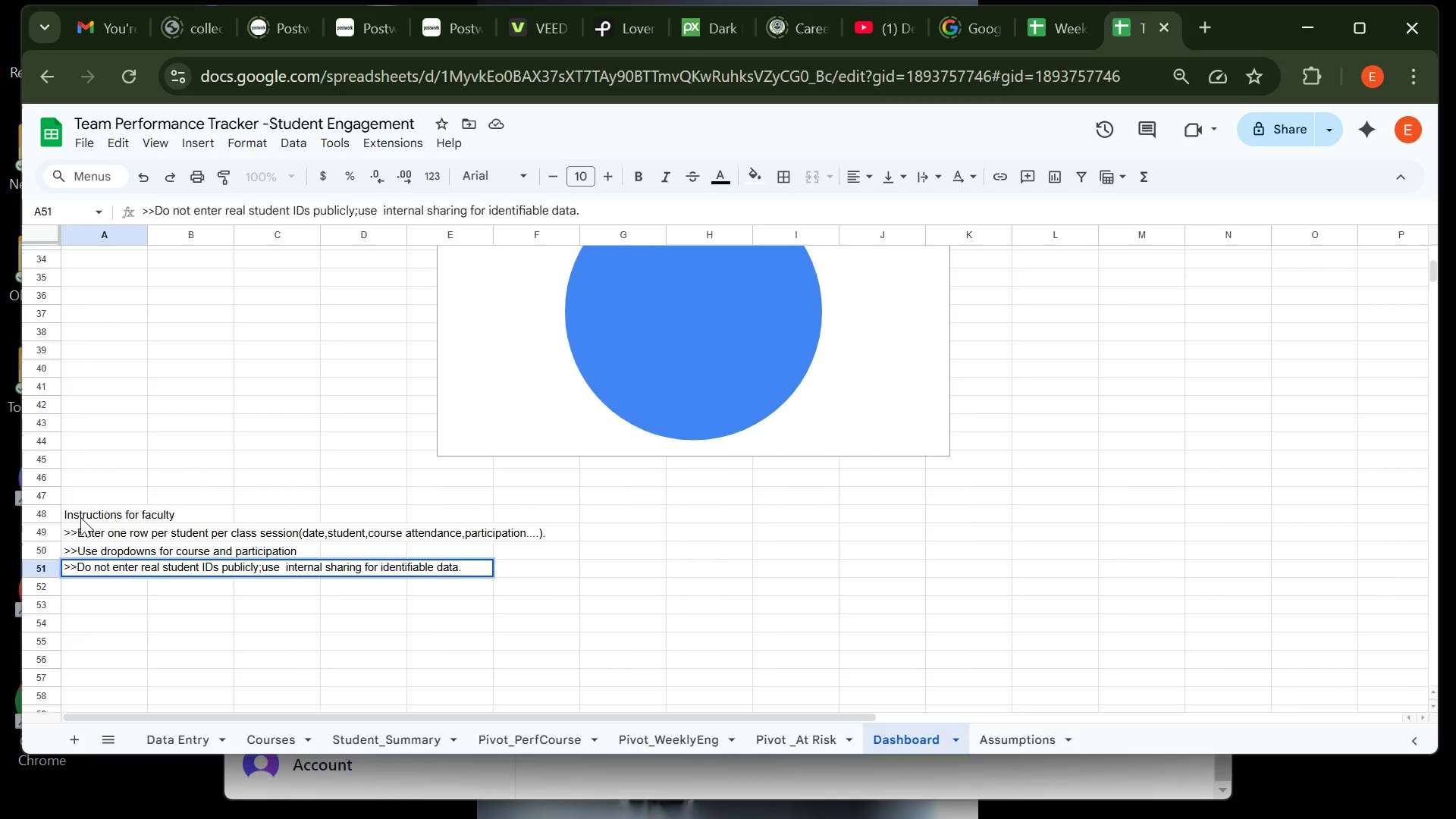 
left_click([82, 513])
 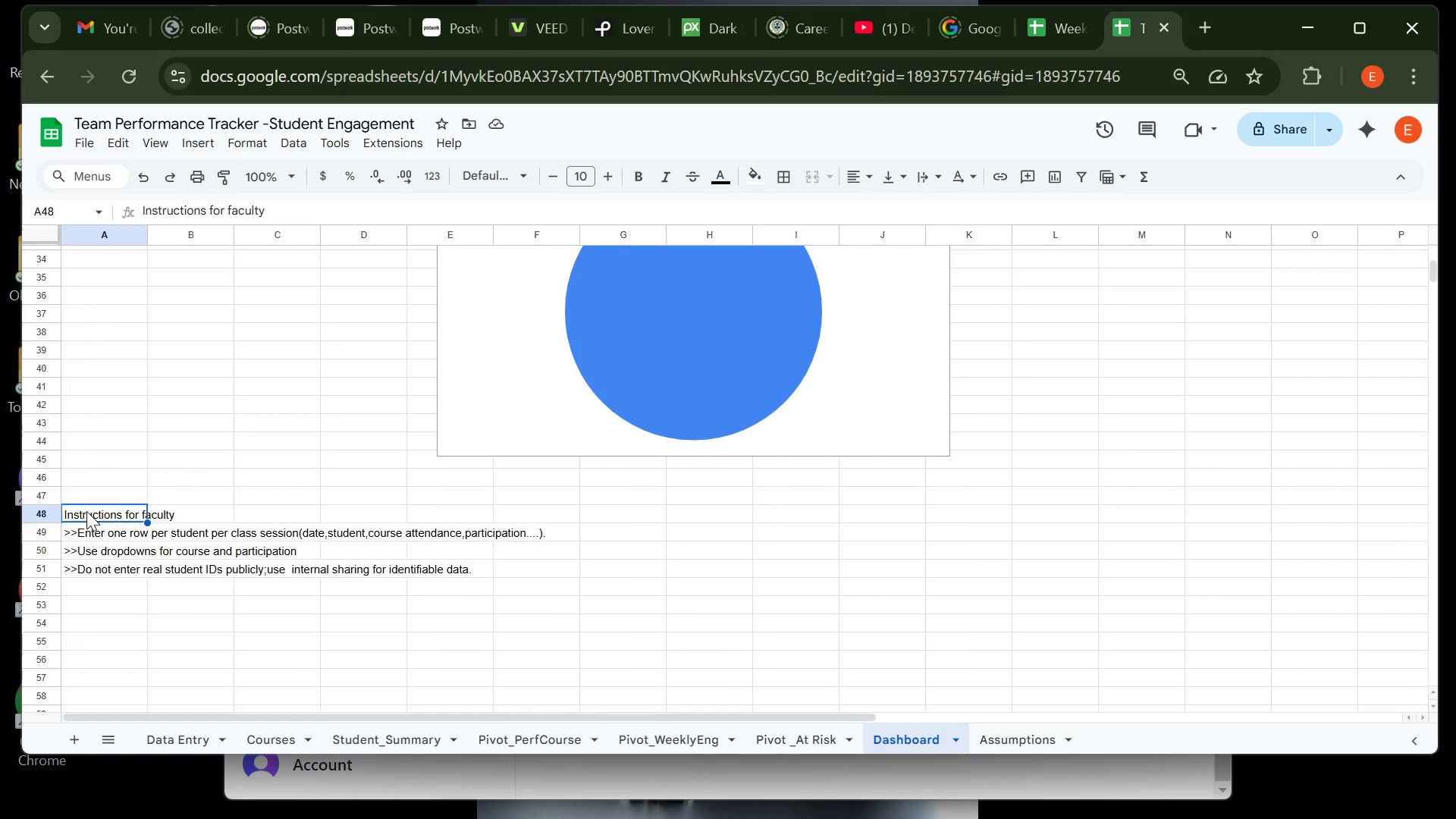 
wait(7.04)
 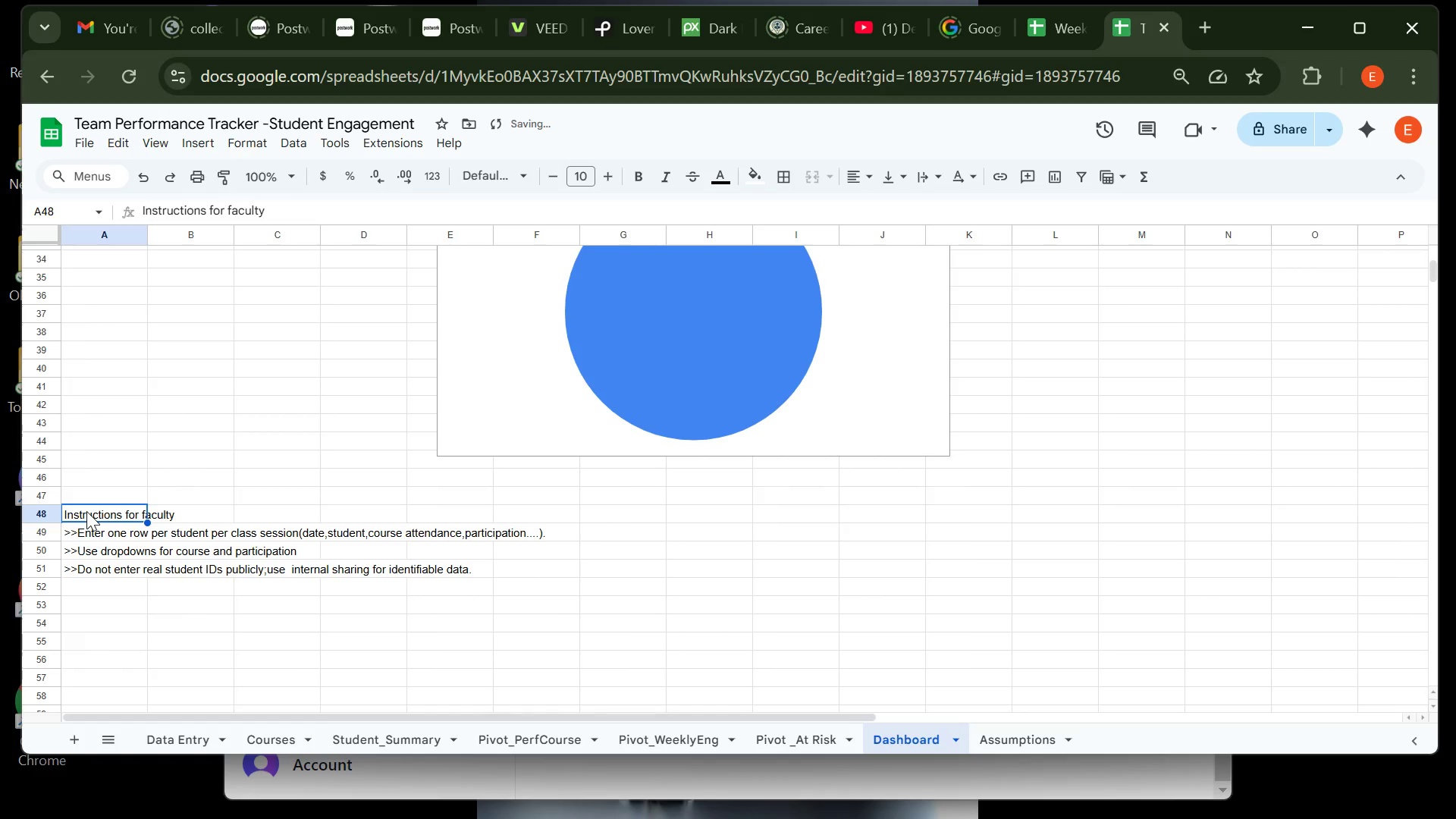 
left_click_drag(start_coordinate=[86, 511], to_coordinate=[205, 515])
 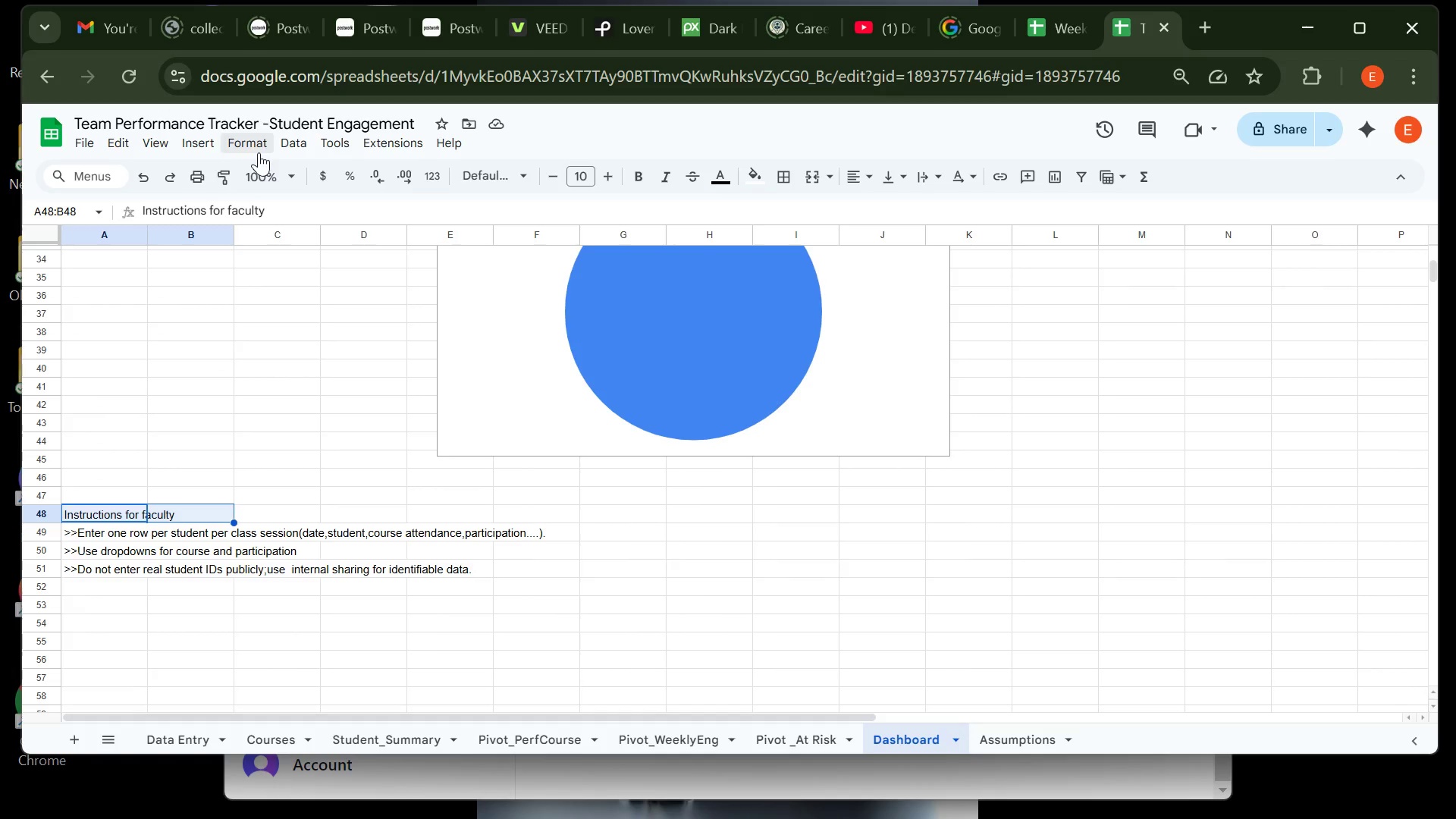 
left_click([256, 152])
 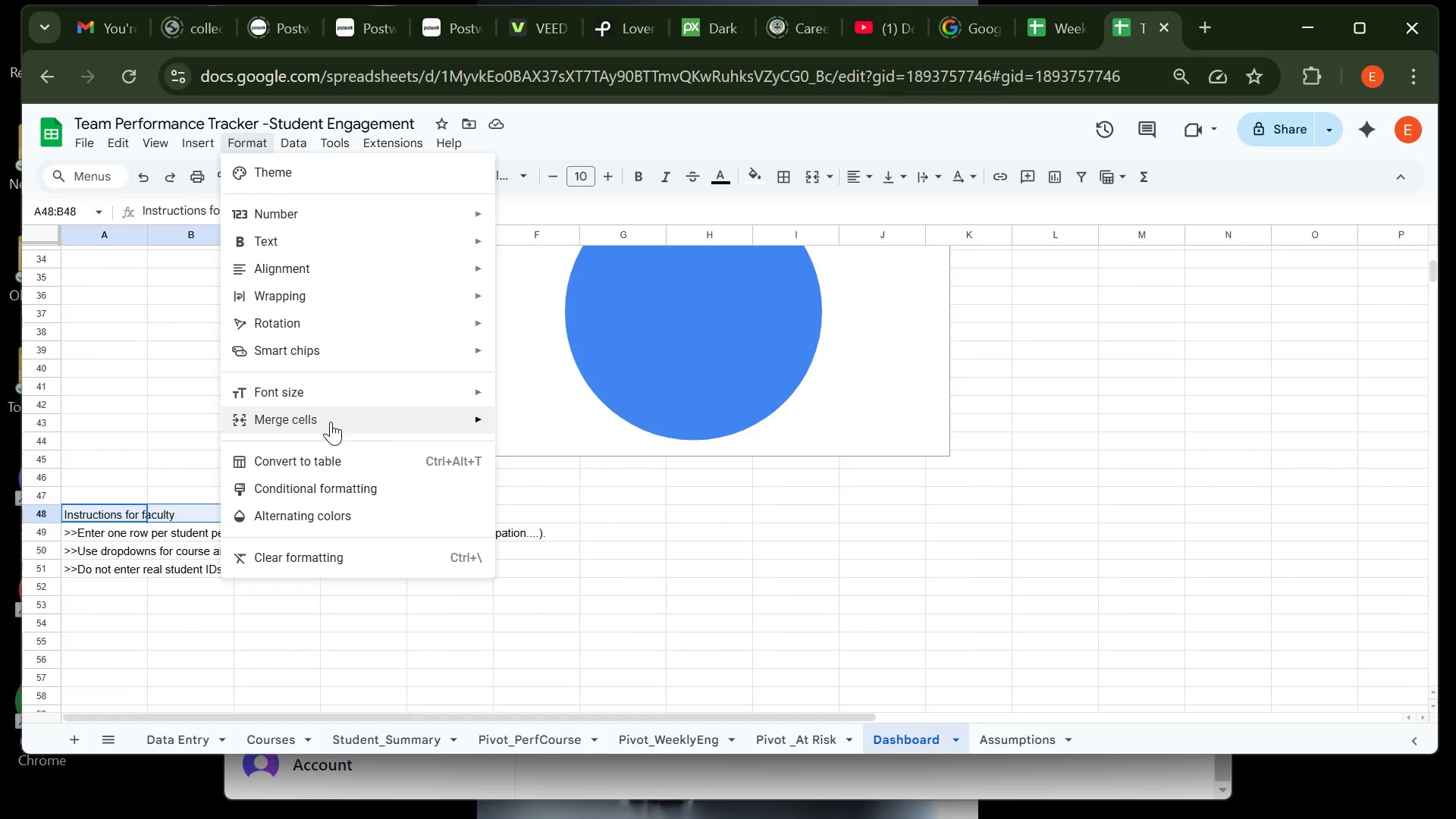 
left_click([332, 422])
 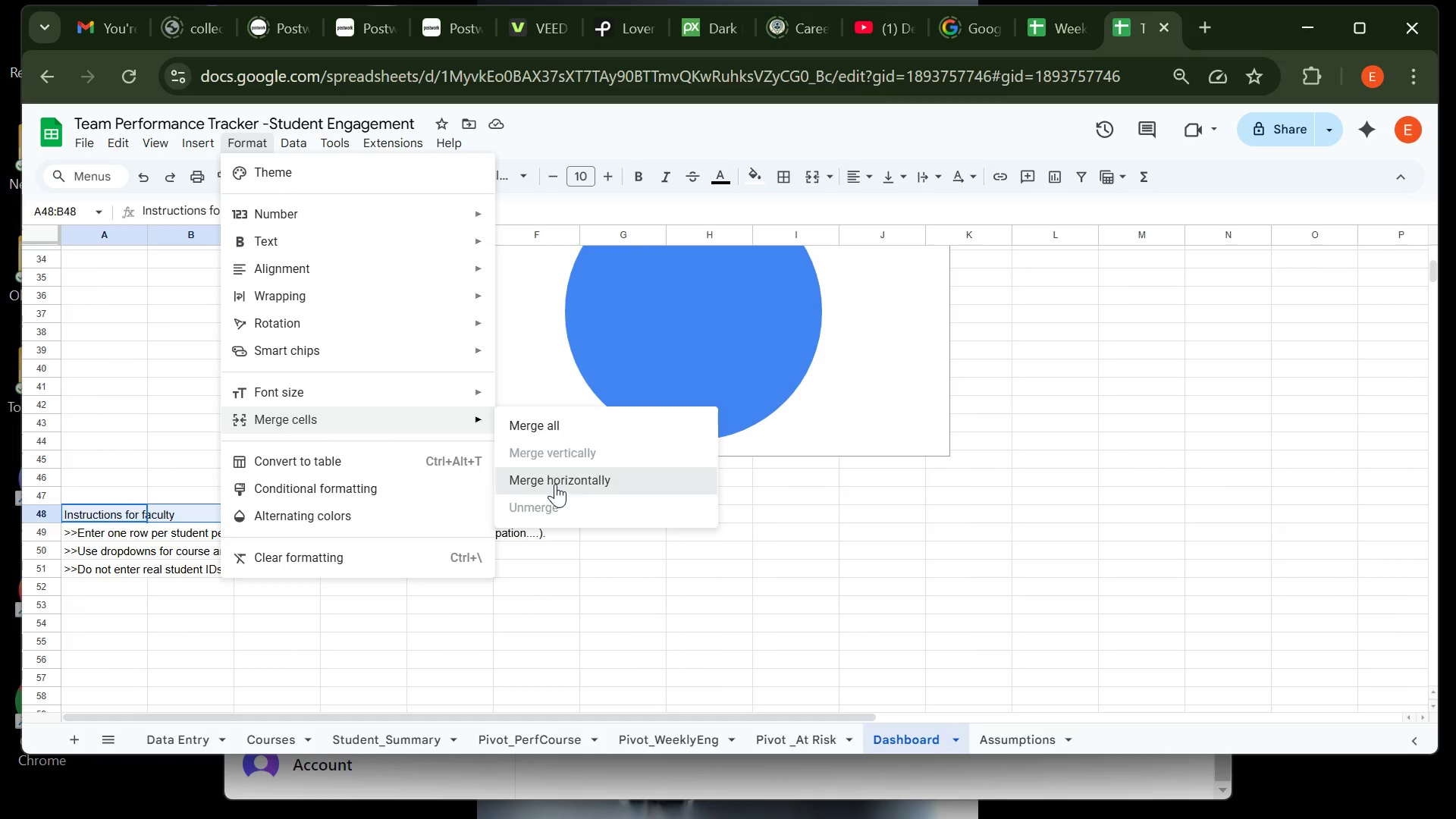 
left_click([555, 484])
 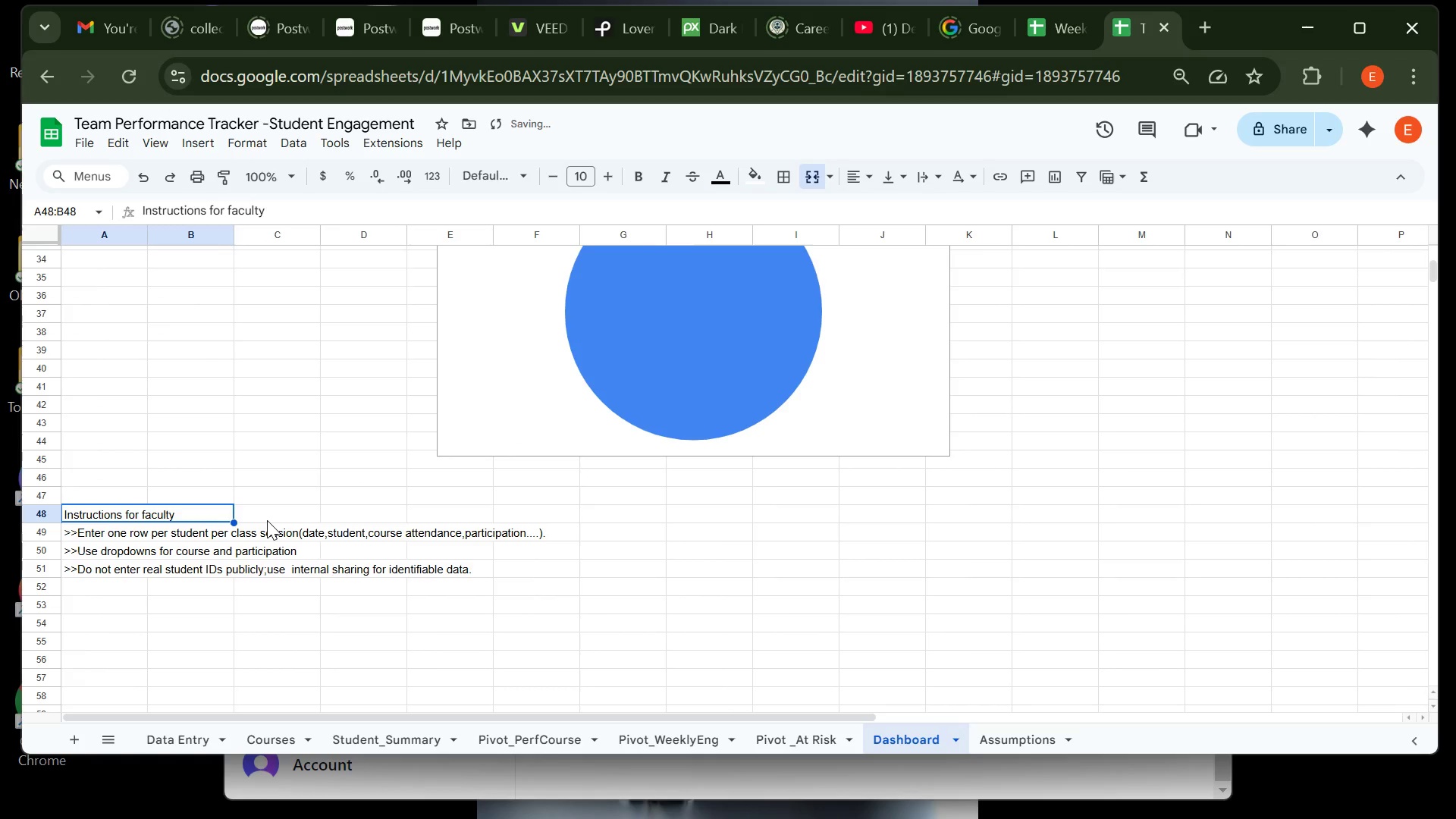 
key(Control+B)
 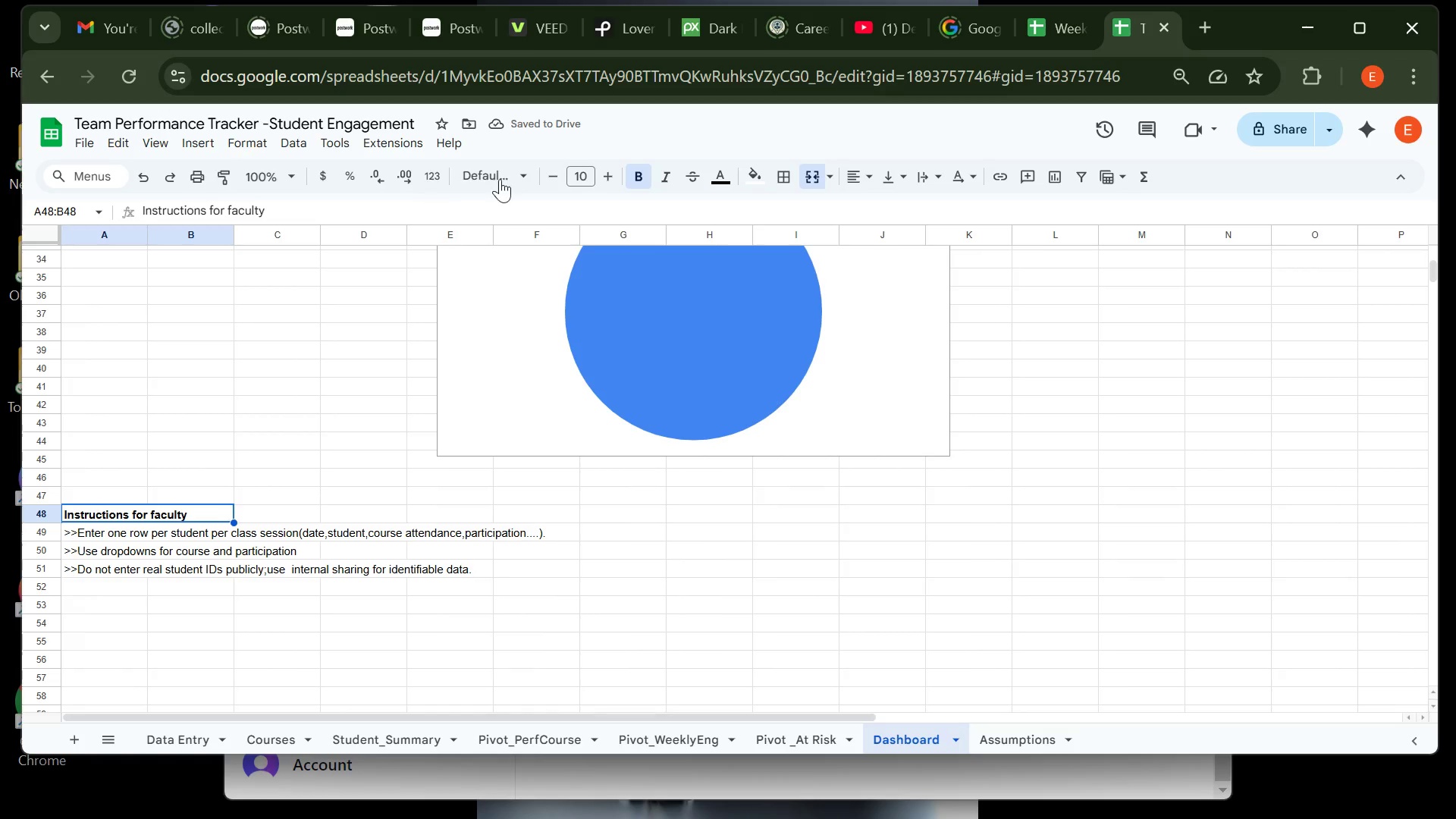 
left_click([609, 179])
 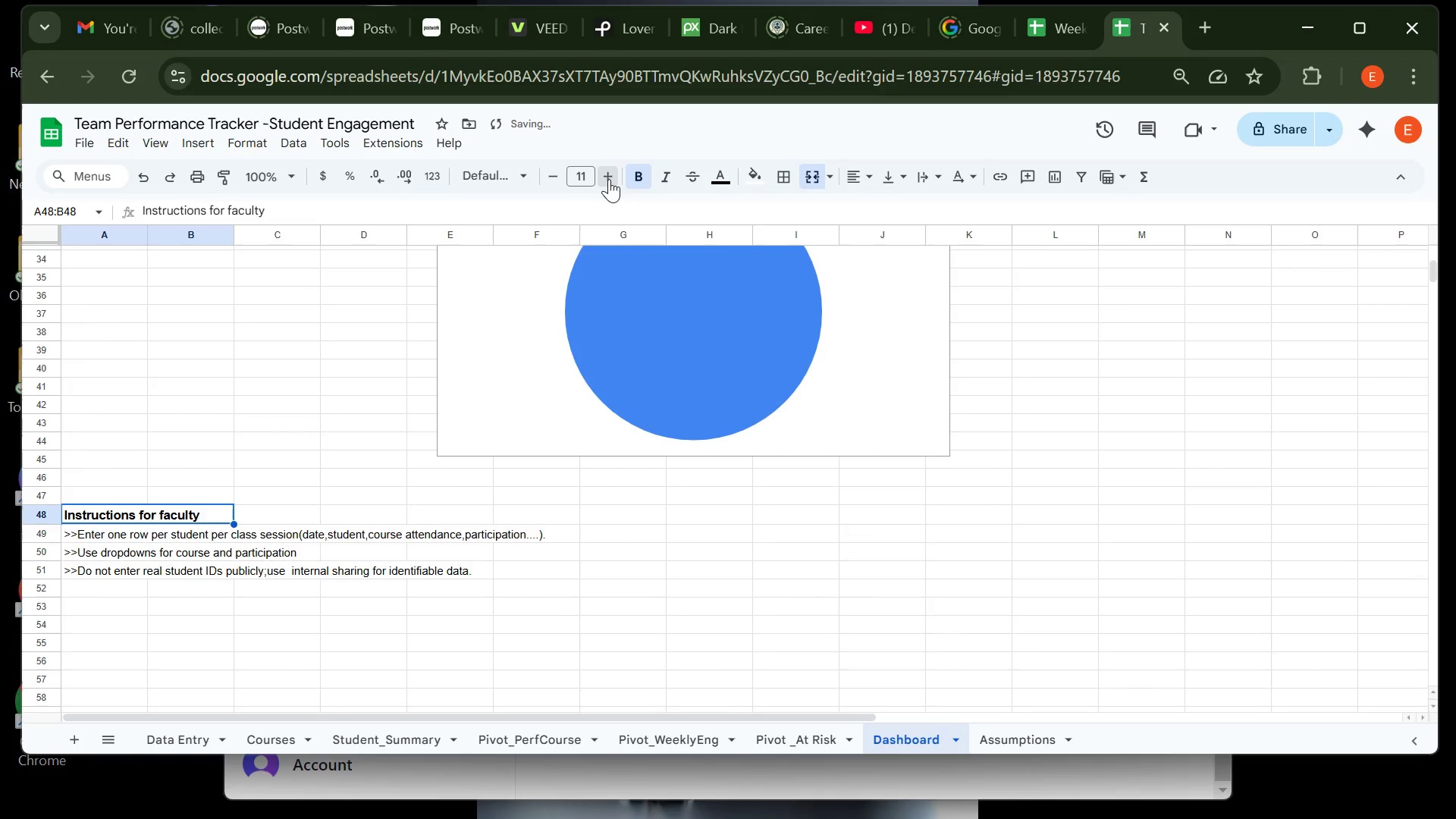 
left_click([609, 179])
 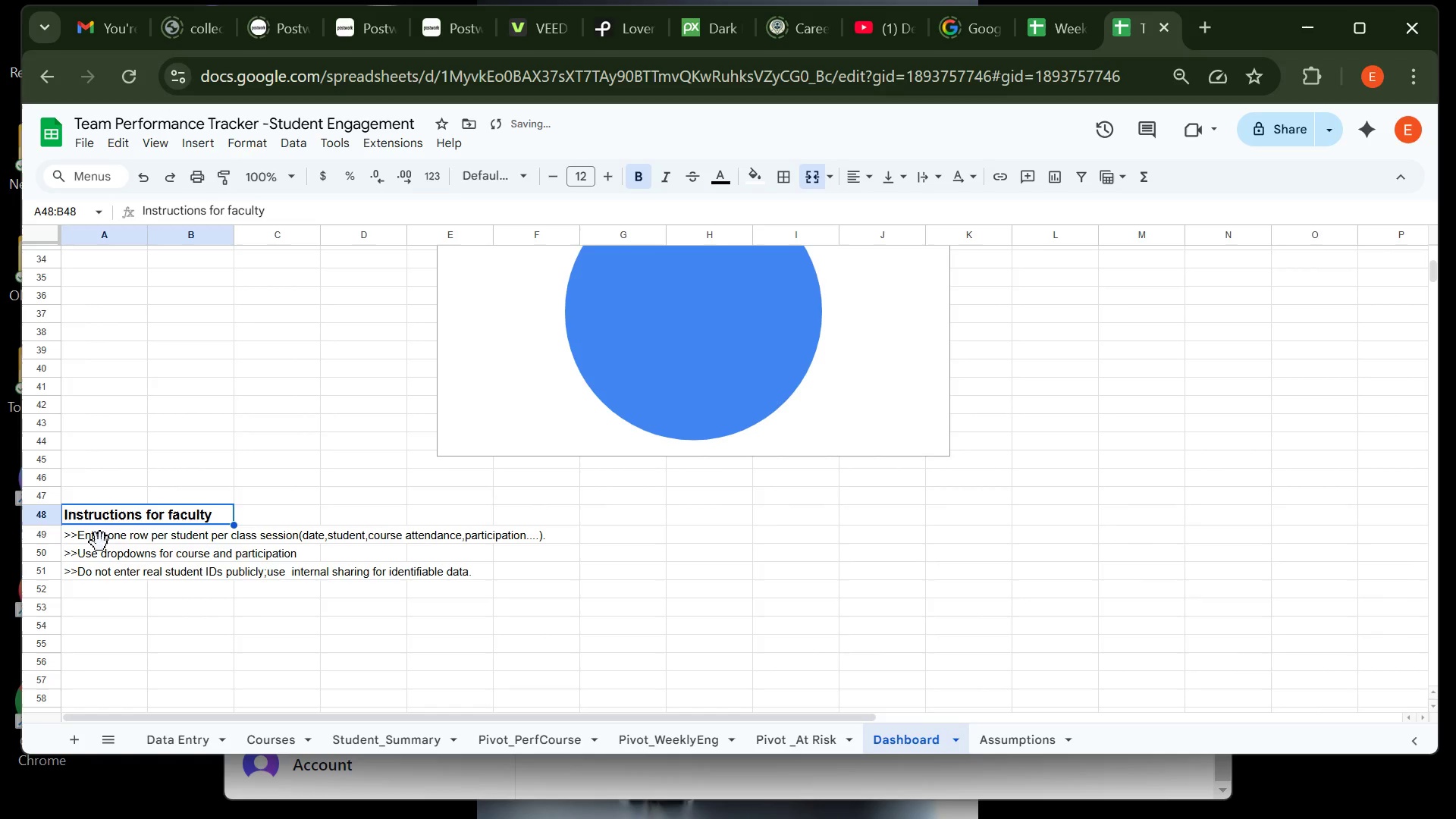 
left_click([102, 542])
 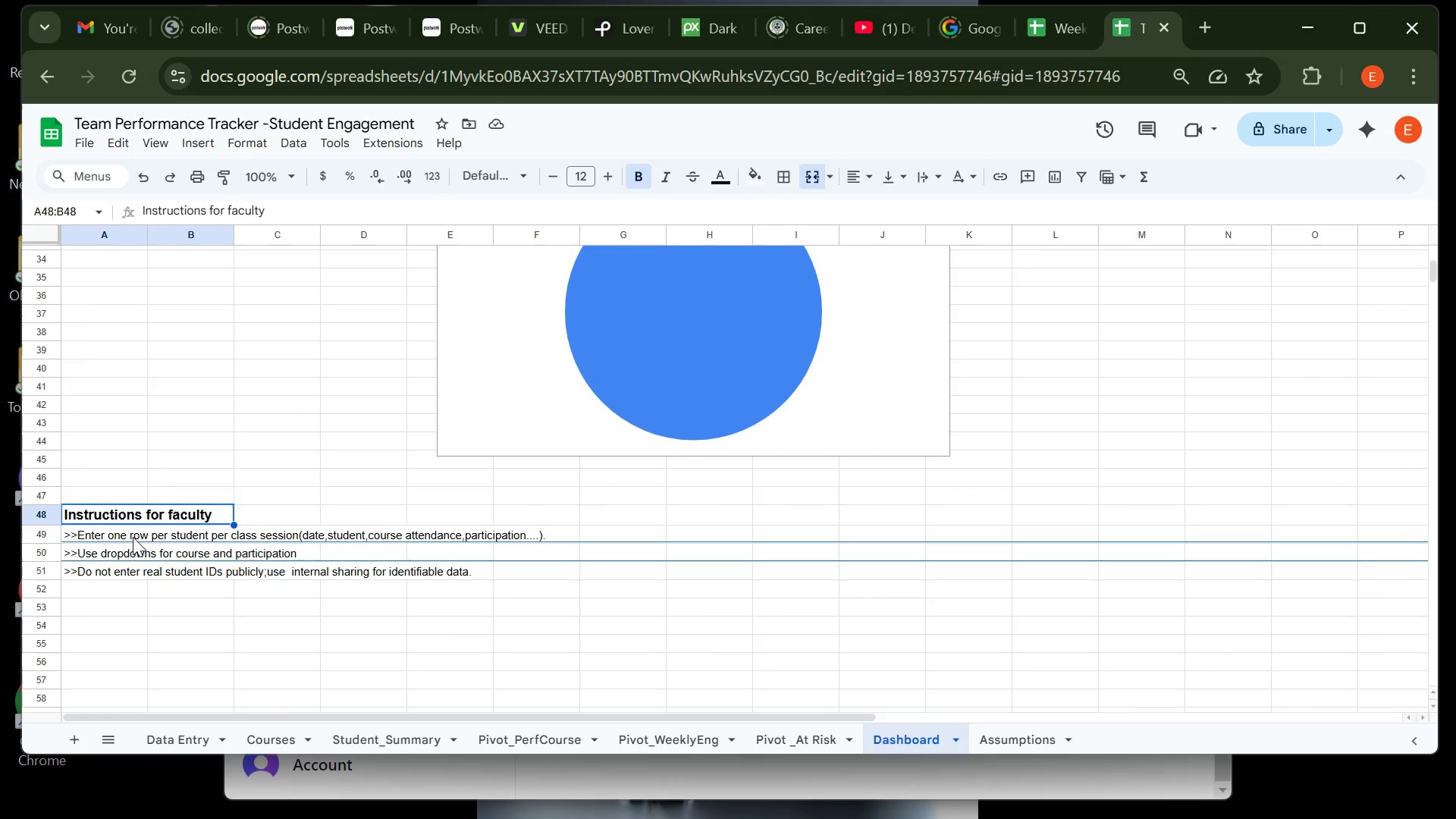 
left_click([114, 534])
 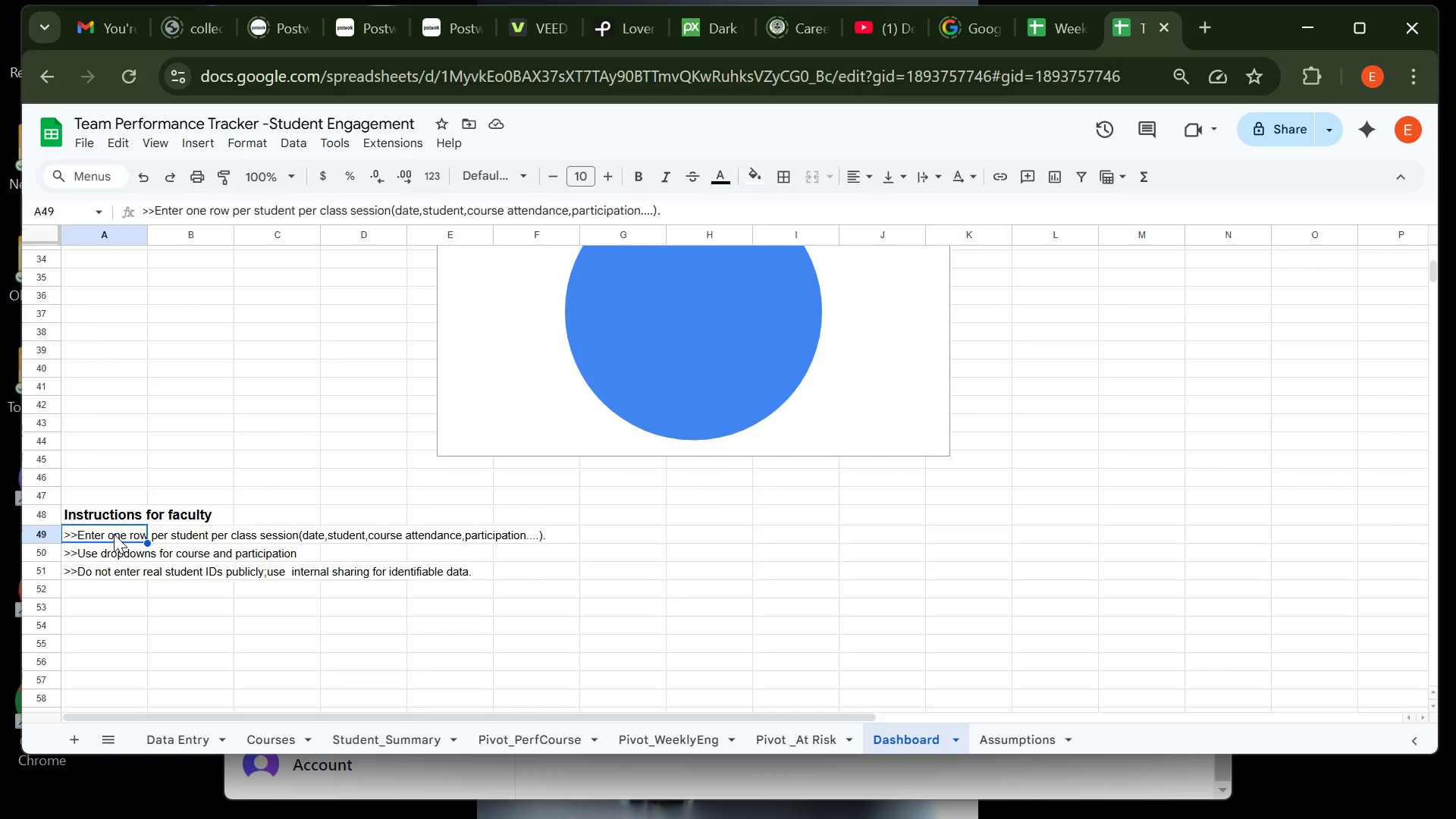 
left_click_drag(start_coordinate=[114, 534], to_coordinate=[522, 538])
 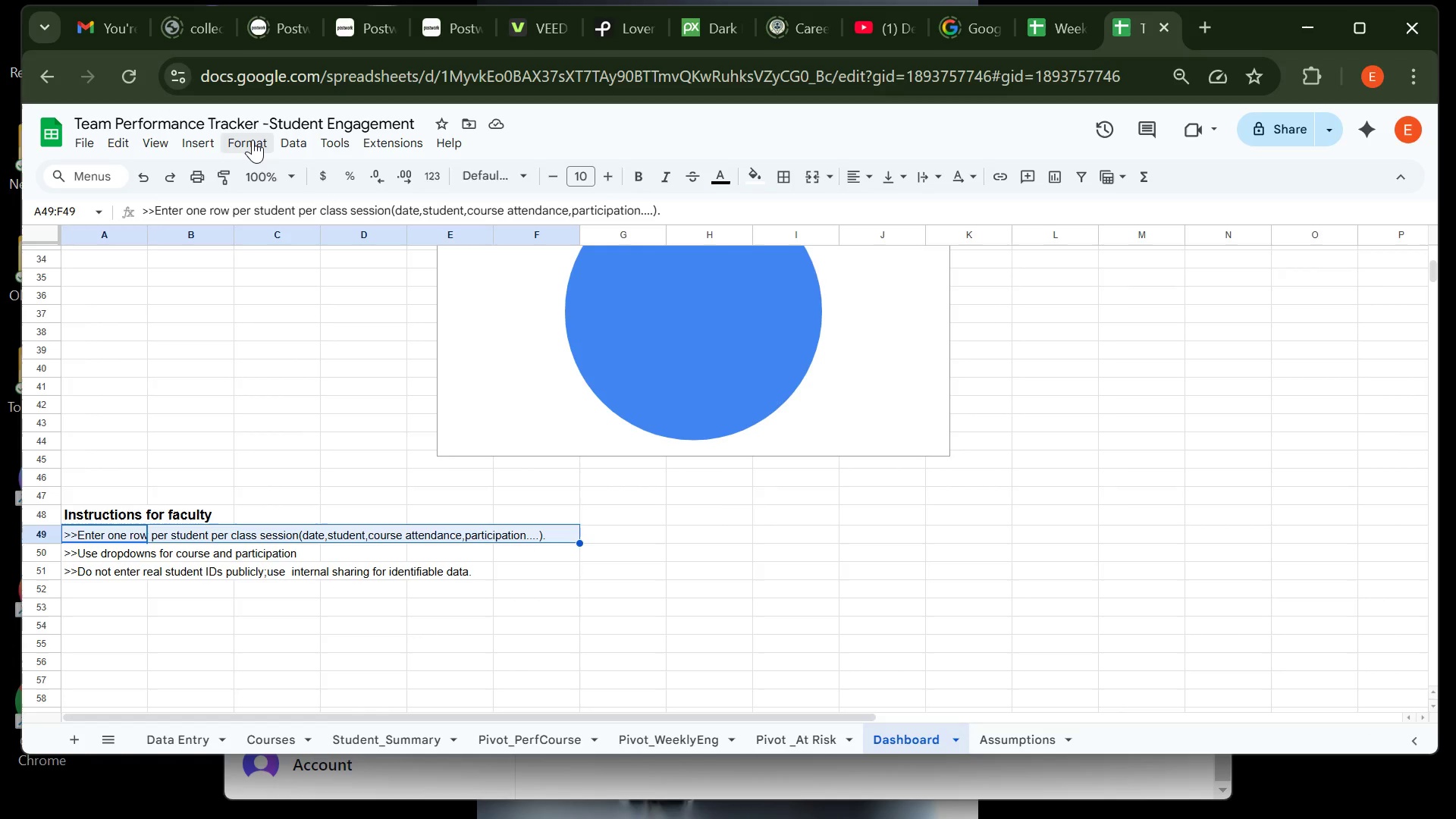 
left_click([253, 140])
 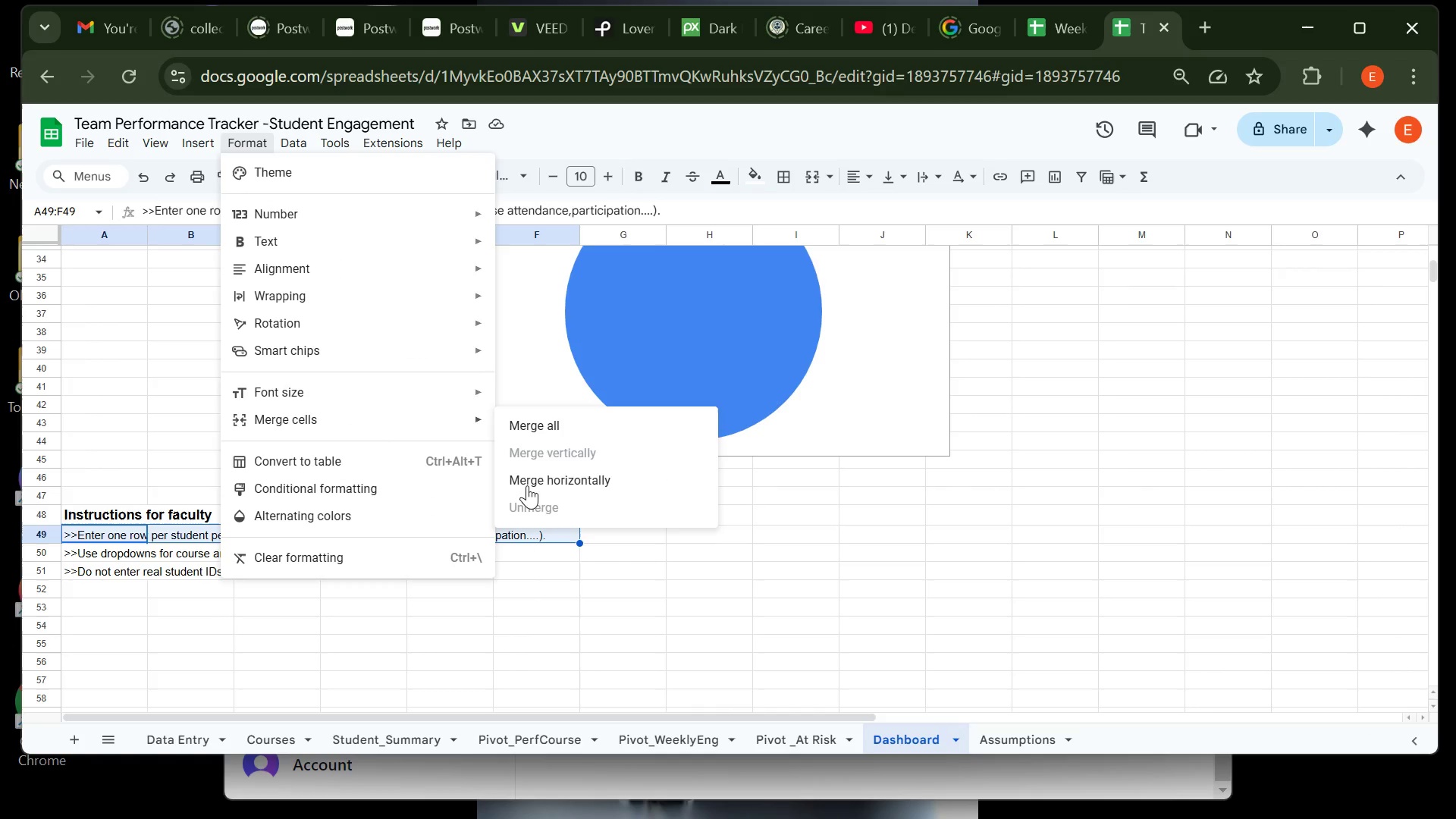 
left_click([534, 487])
 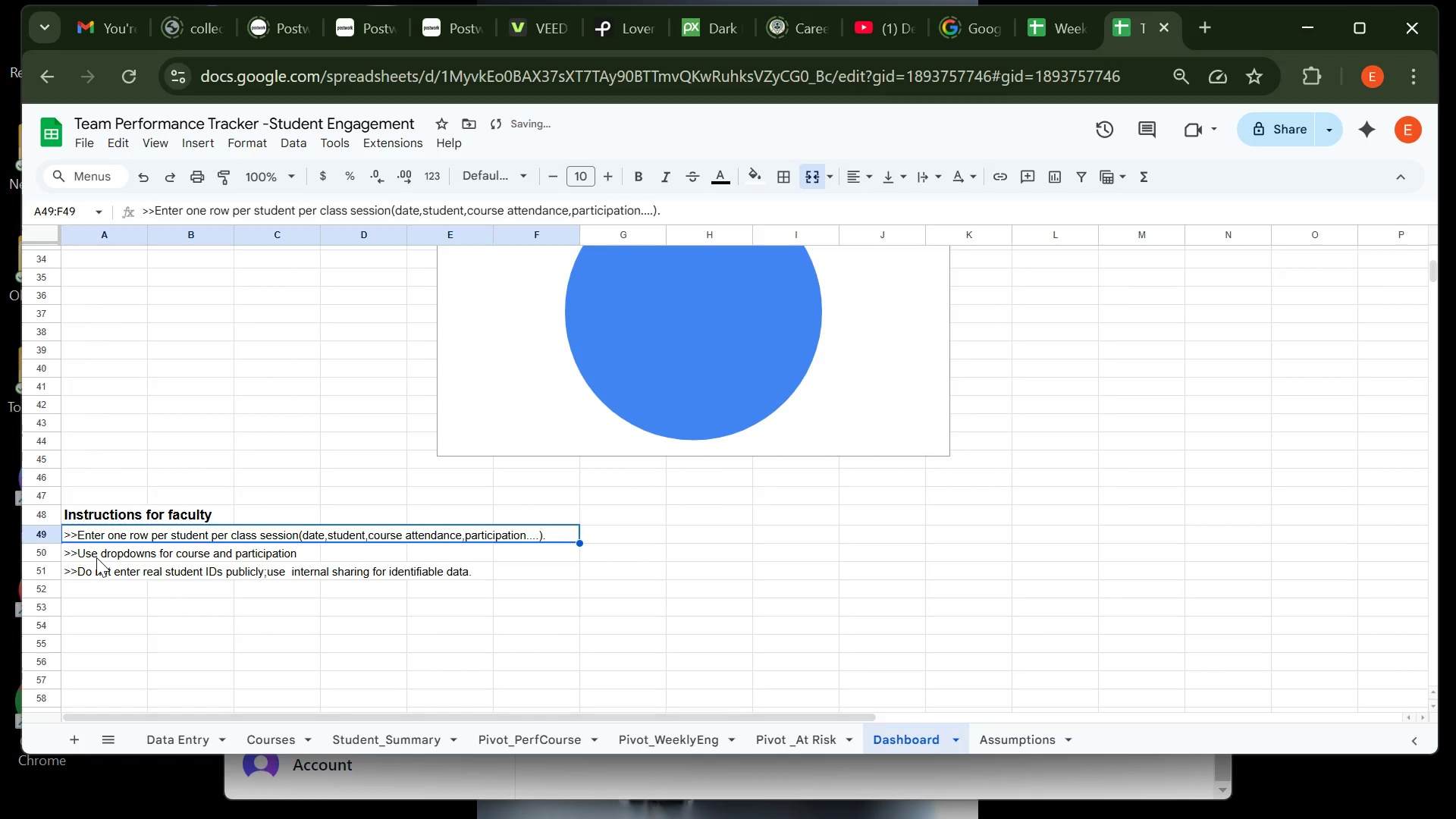 
left_click([96, 557])
 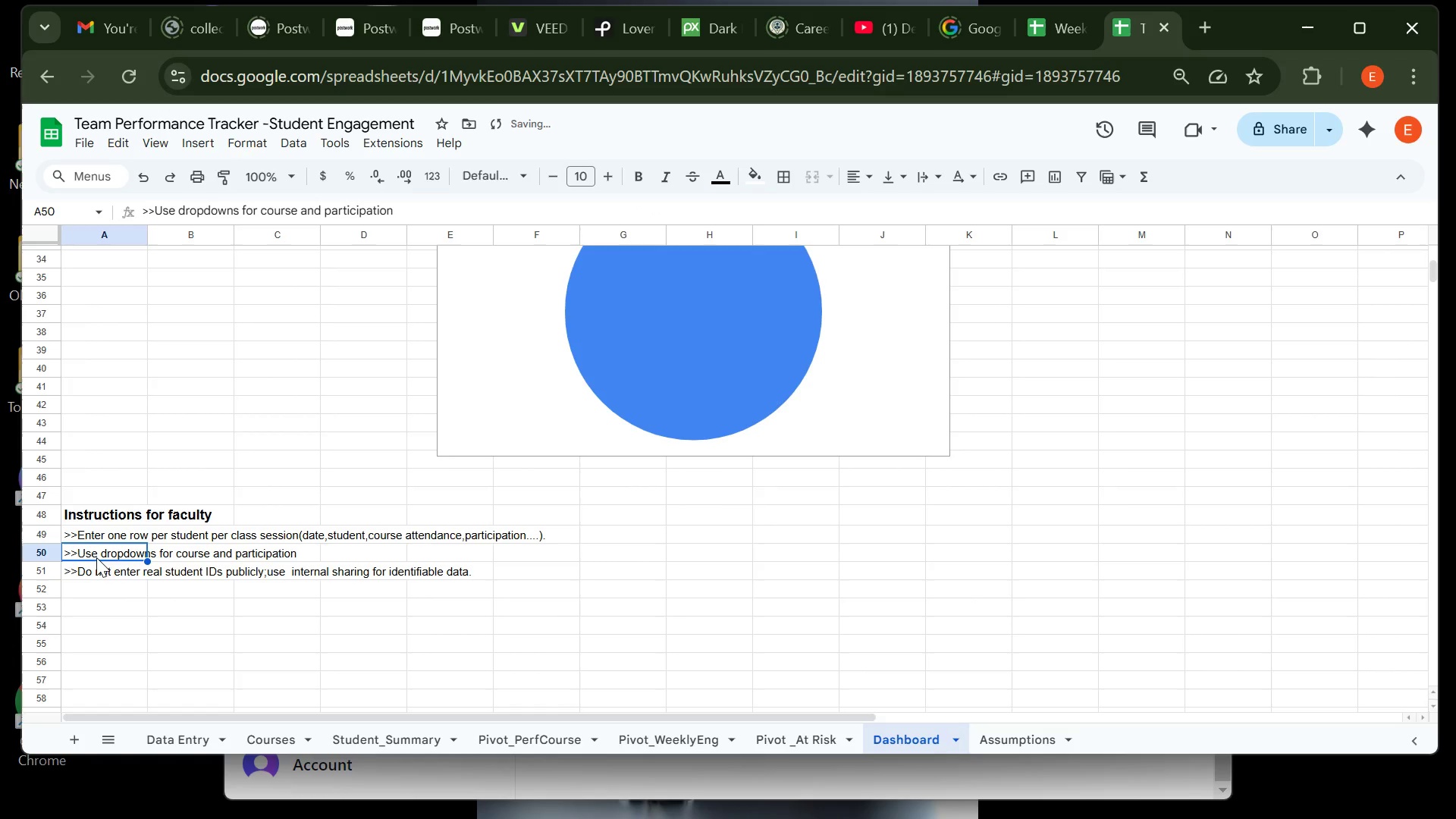 
left_click_drag(start_coordinate=[96, 557], to_coordinate=[430, 570])
 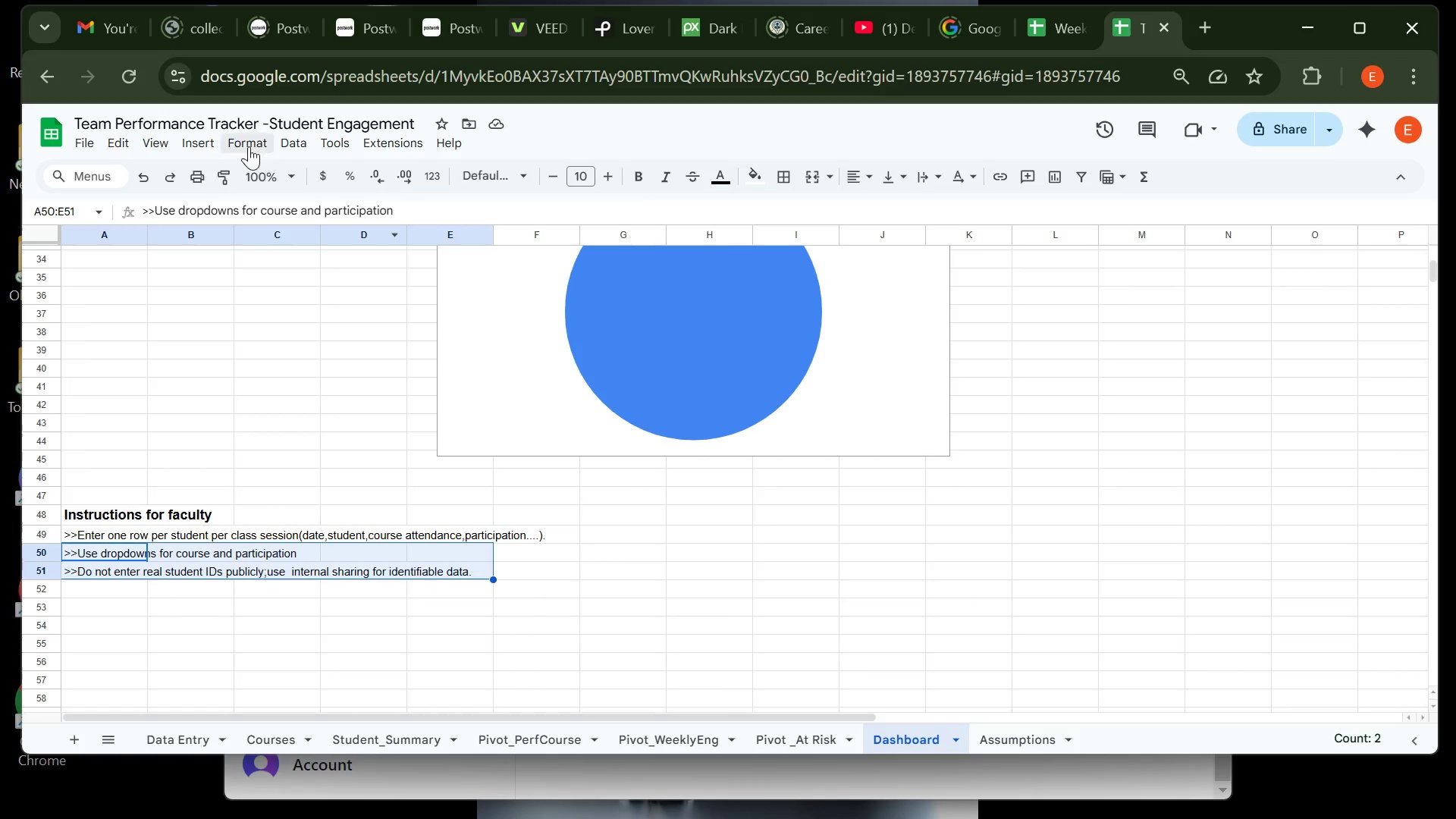 
left_click([249, 146])
 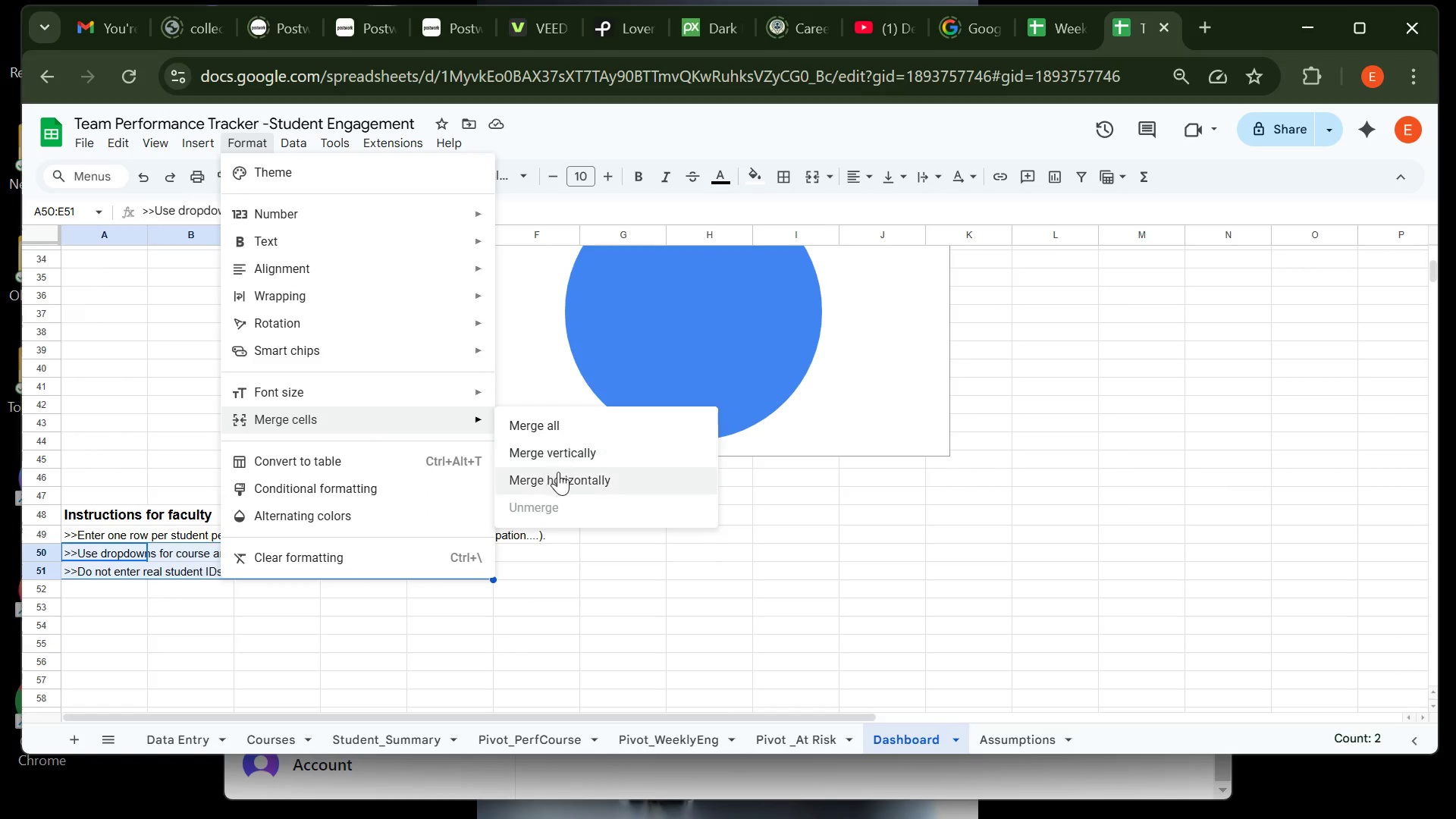 
left_click([563, 474])
 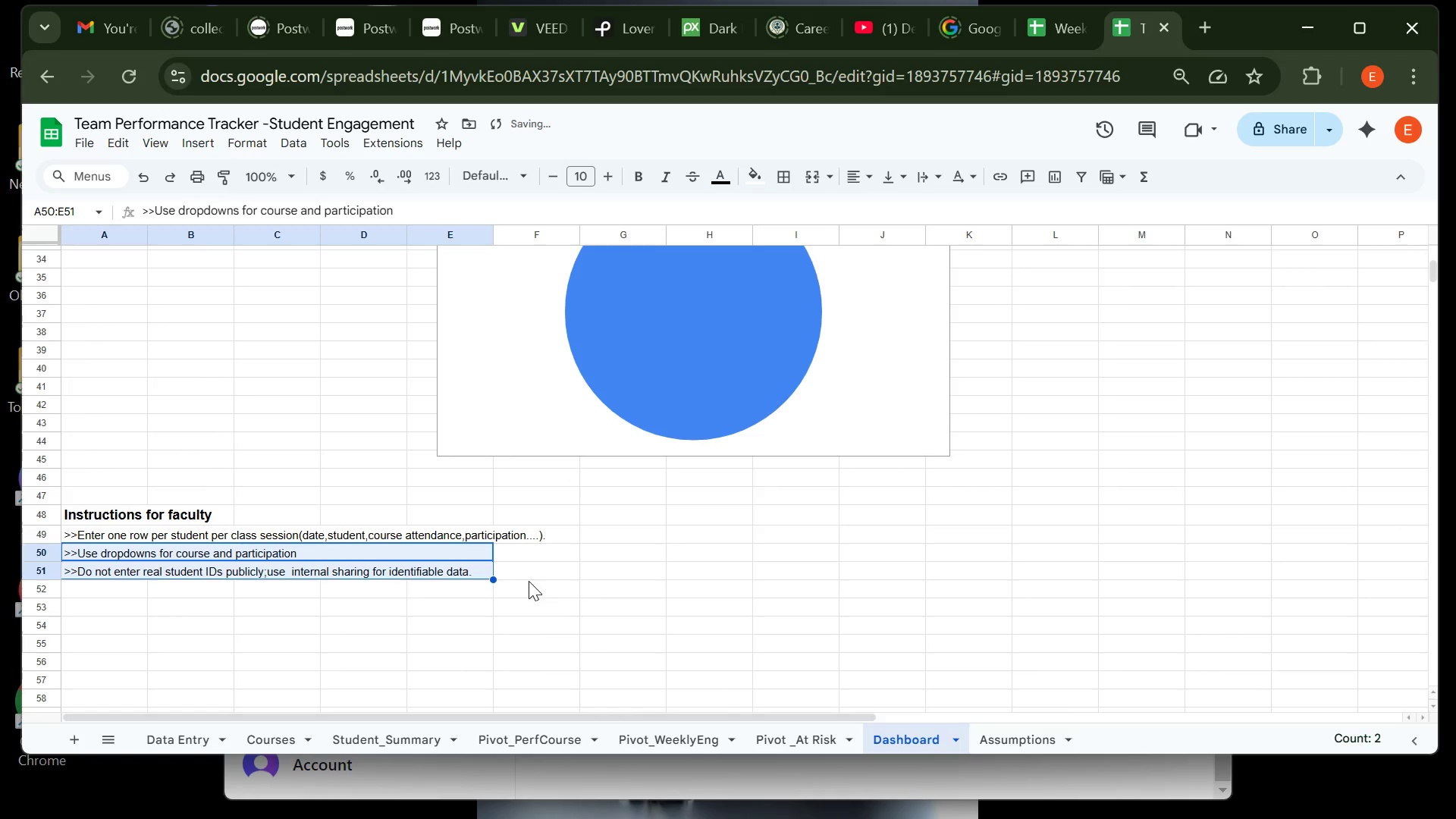 
left_click([533, 581])
 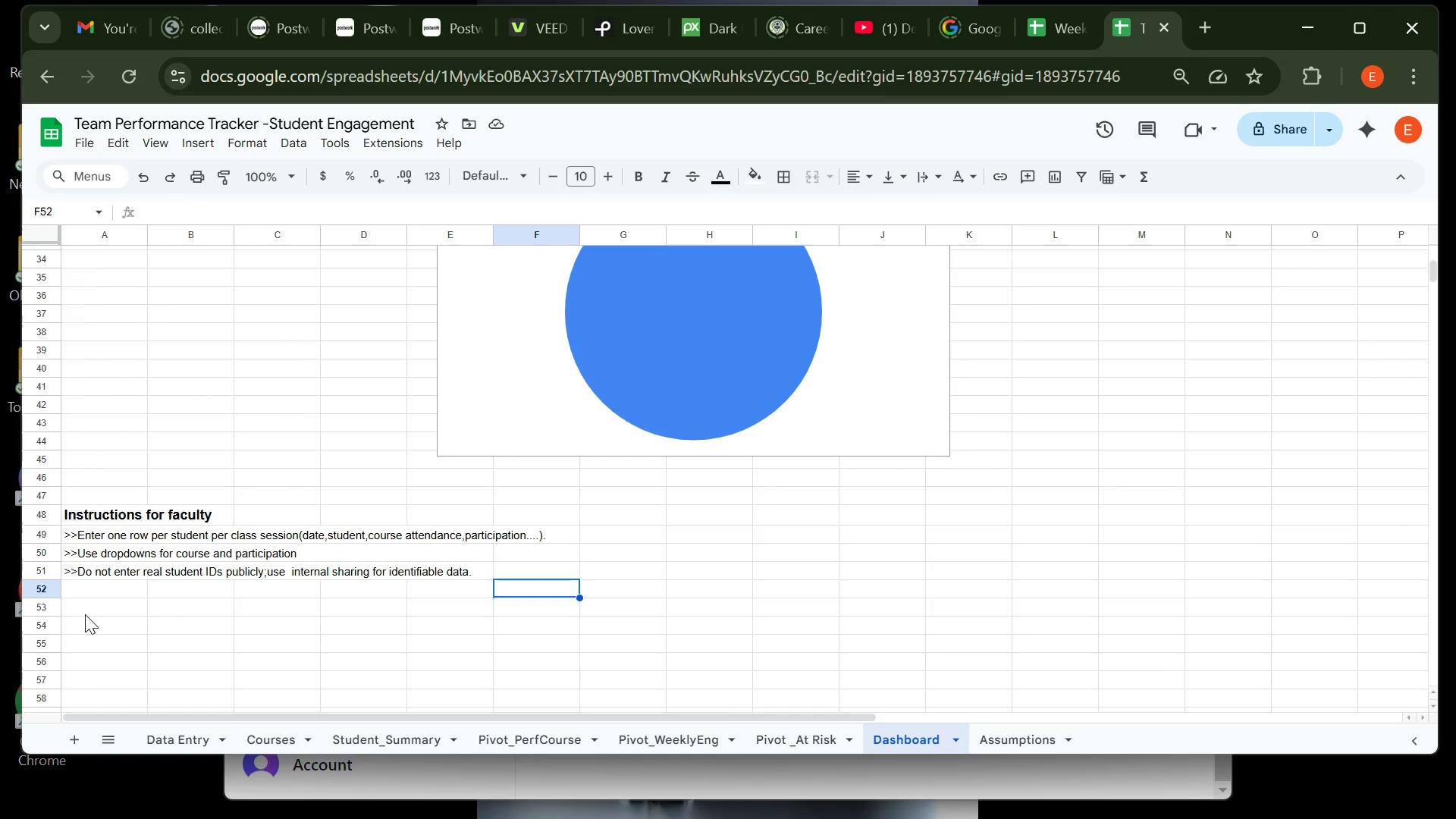 
wait(5.09)
 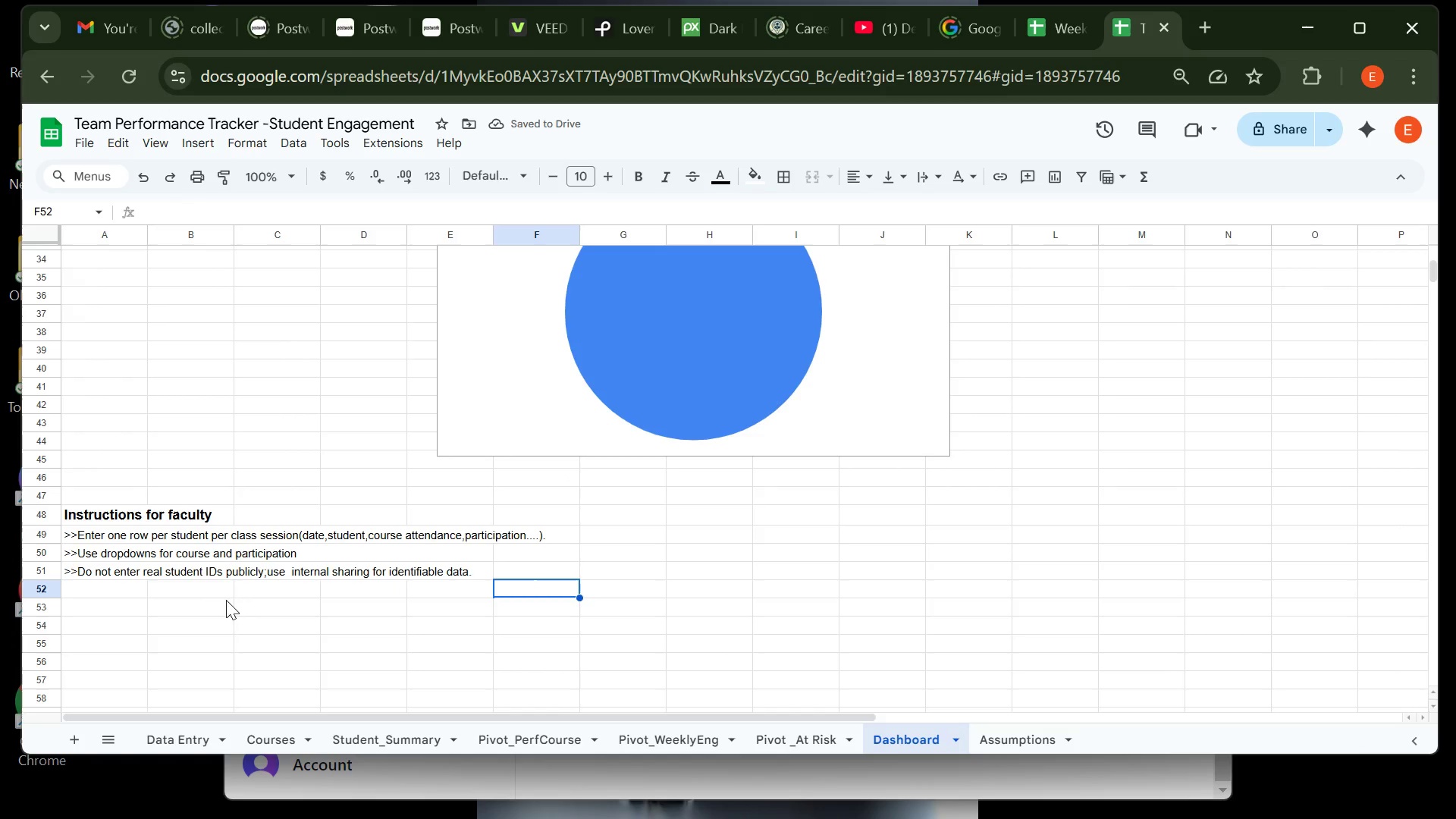 
left_click([89, 600])
 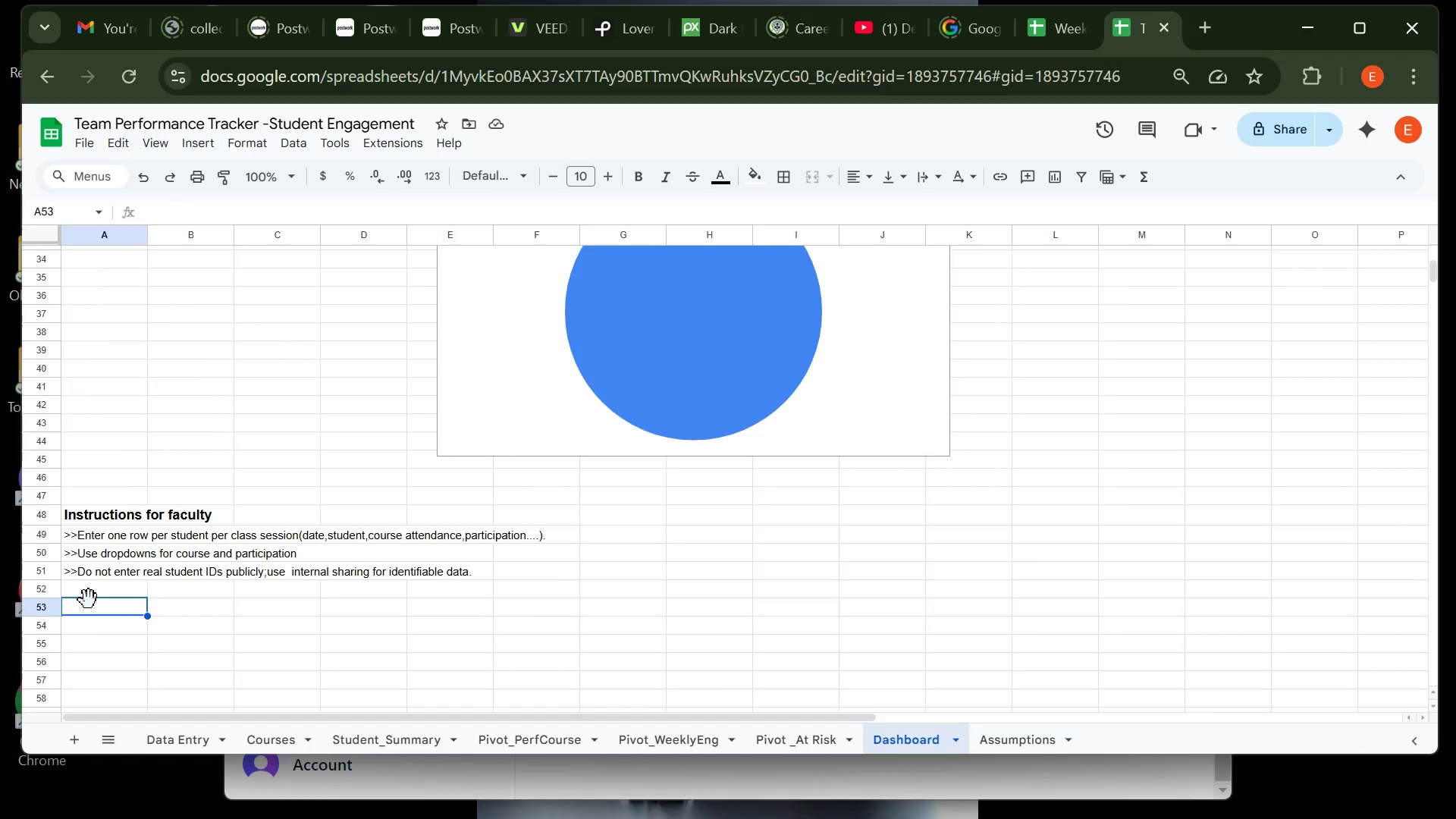 
wait(98.45)
 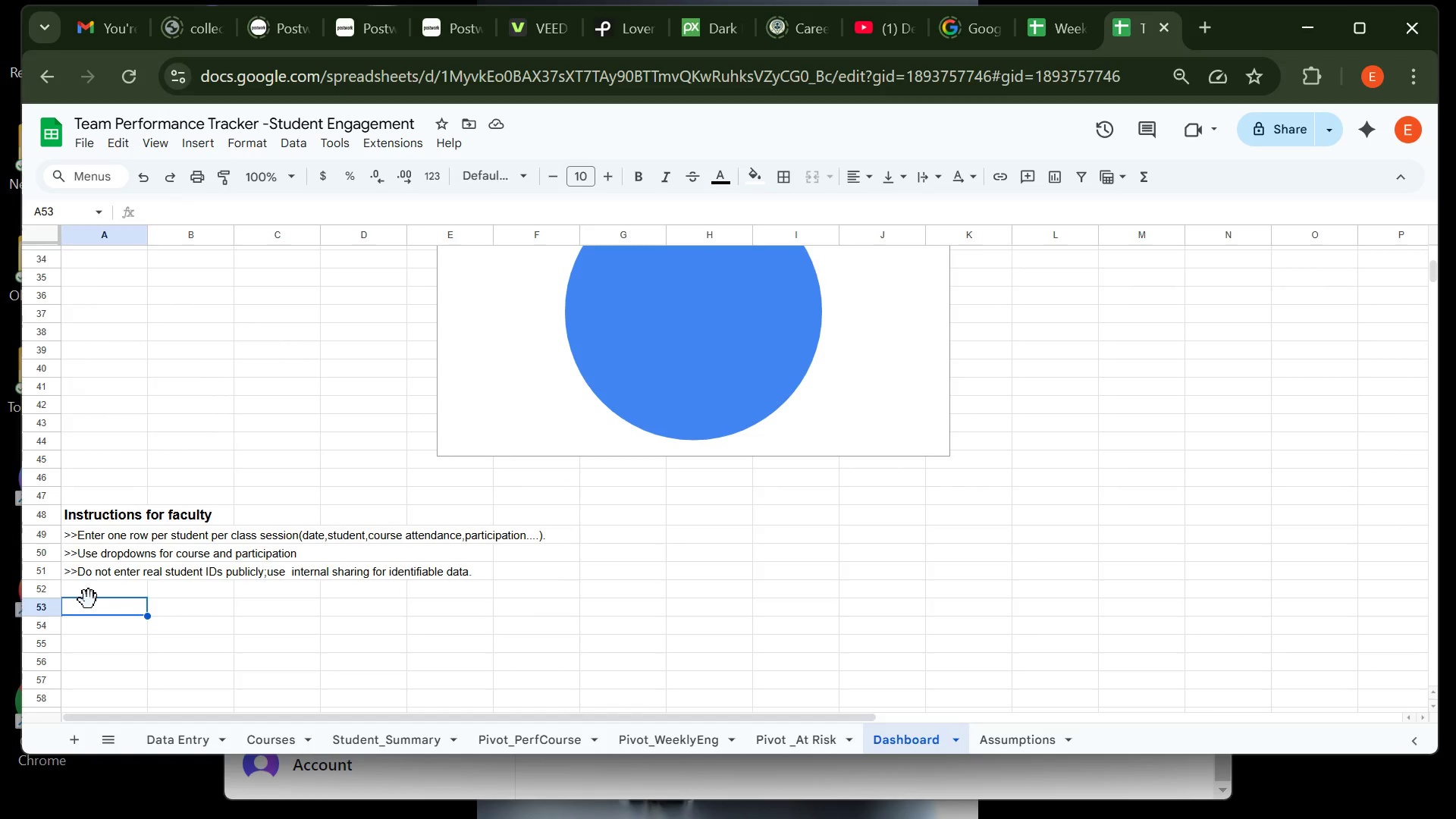 
type(Protect formula sheets)
 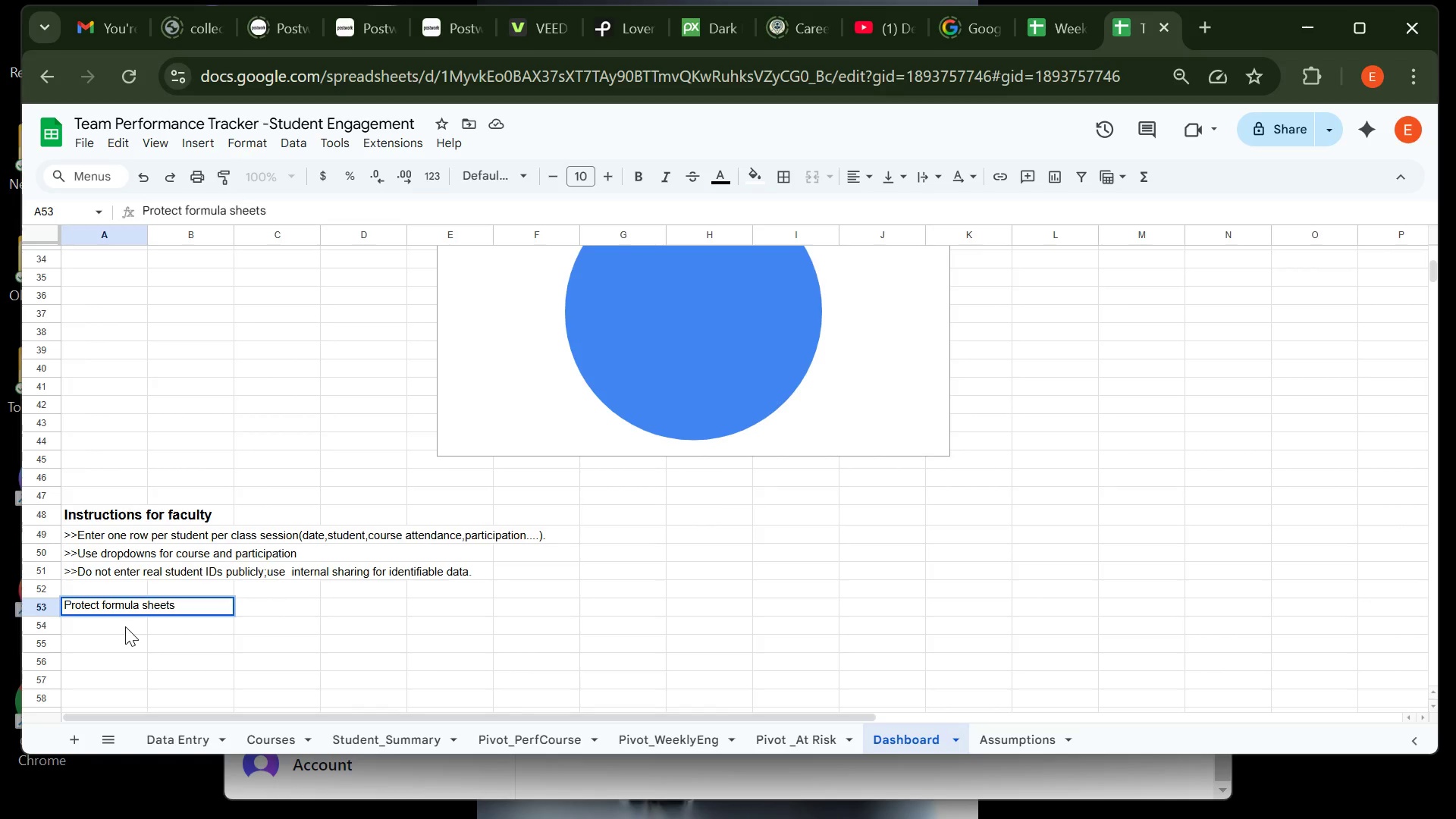 
key(Enter)
 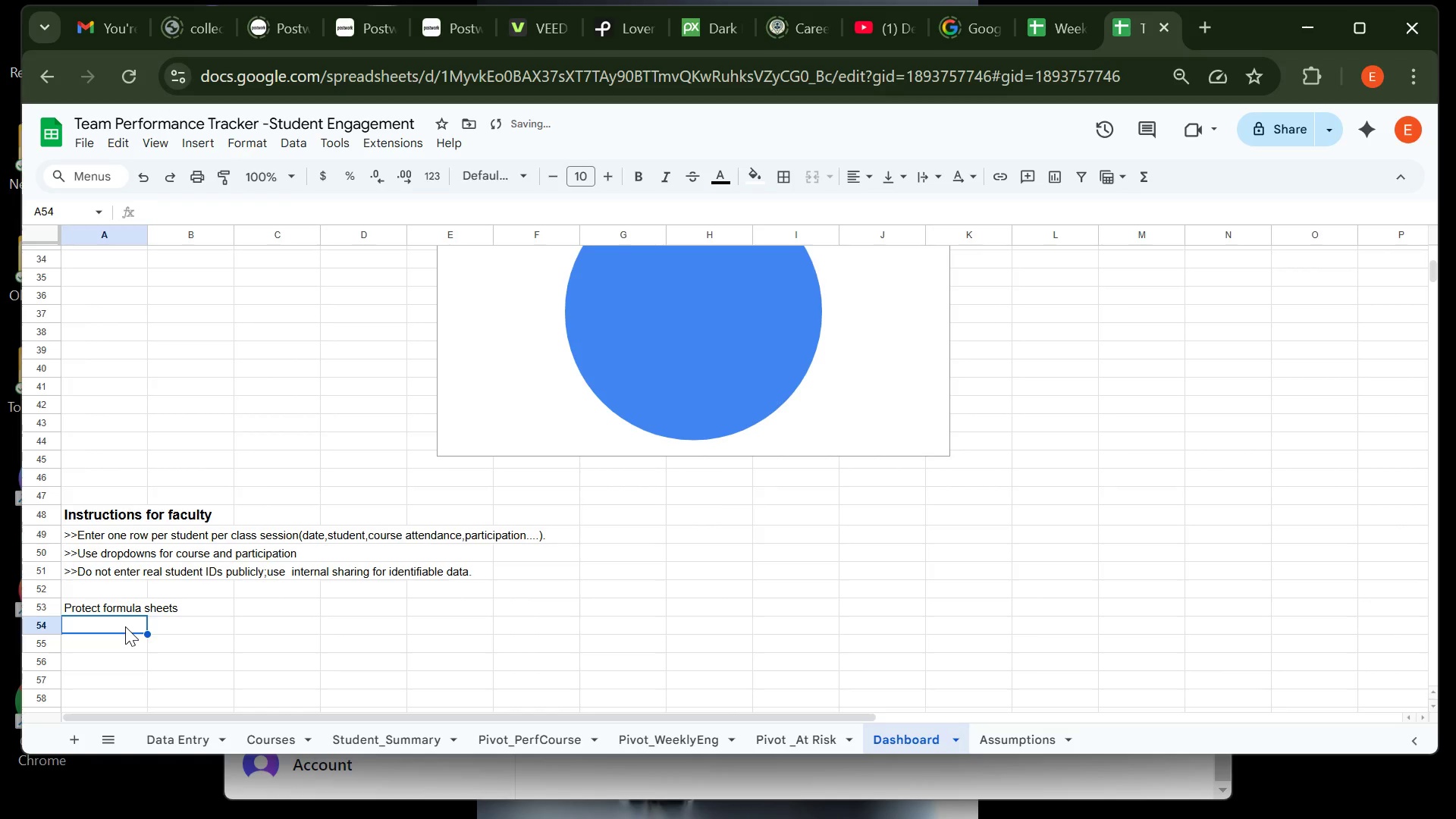 
type(>>Go to Data- Protet)
key(Backspace)
type(cted sheets  and ranges -click add a sheet or range )
 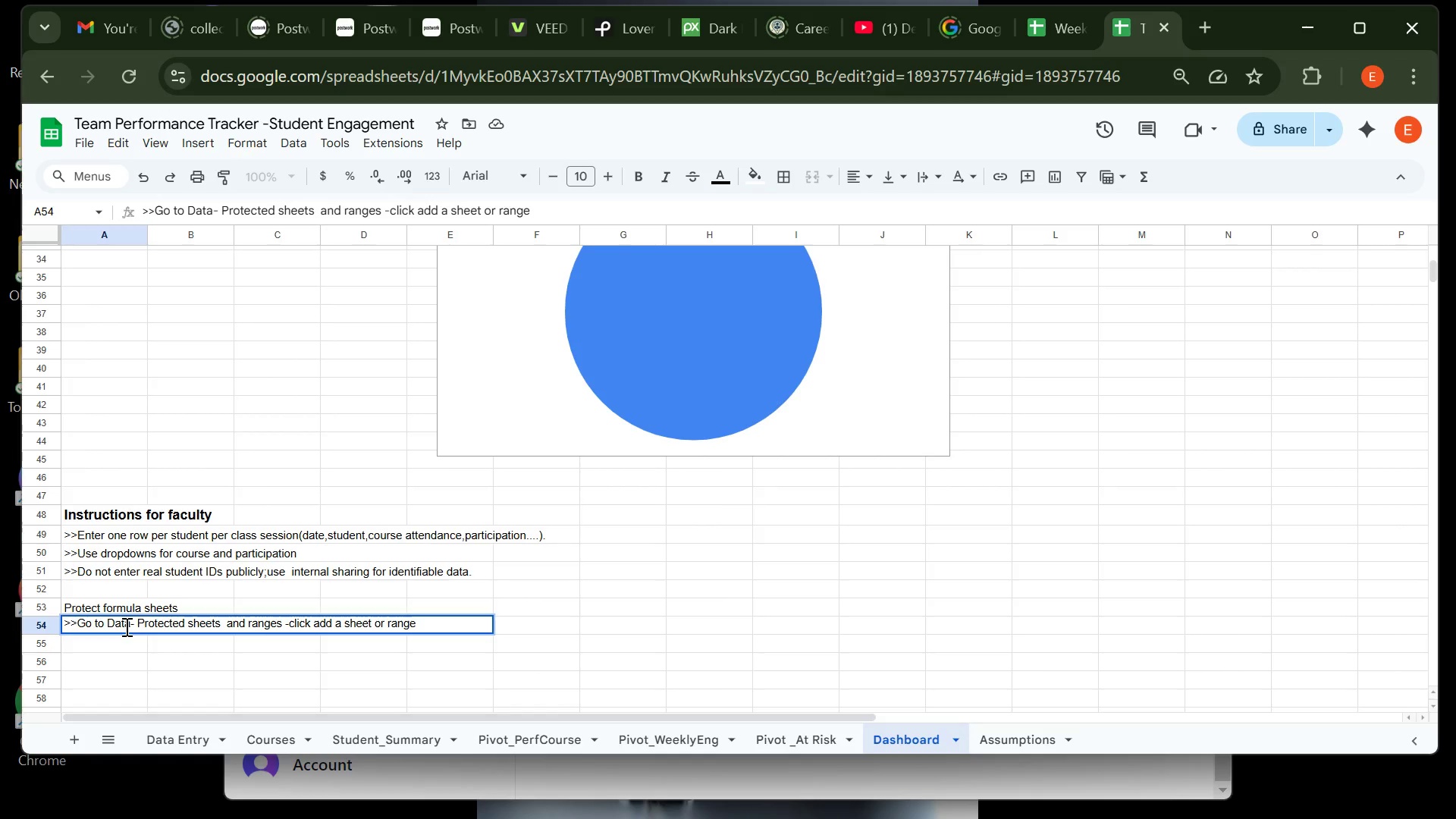 
type(-choose ST)
key(Backspace)
type(tudn)
key(Backspace)
type(ent_s)
key(Backspace)
type(Summary )
 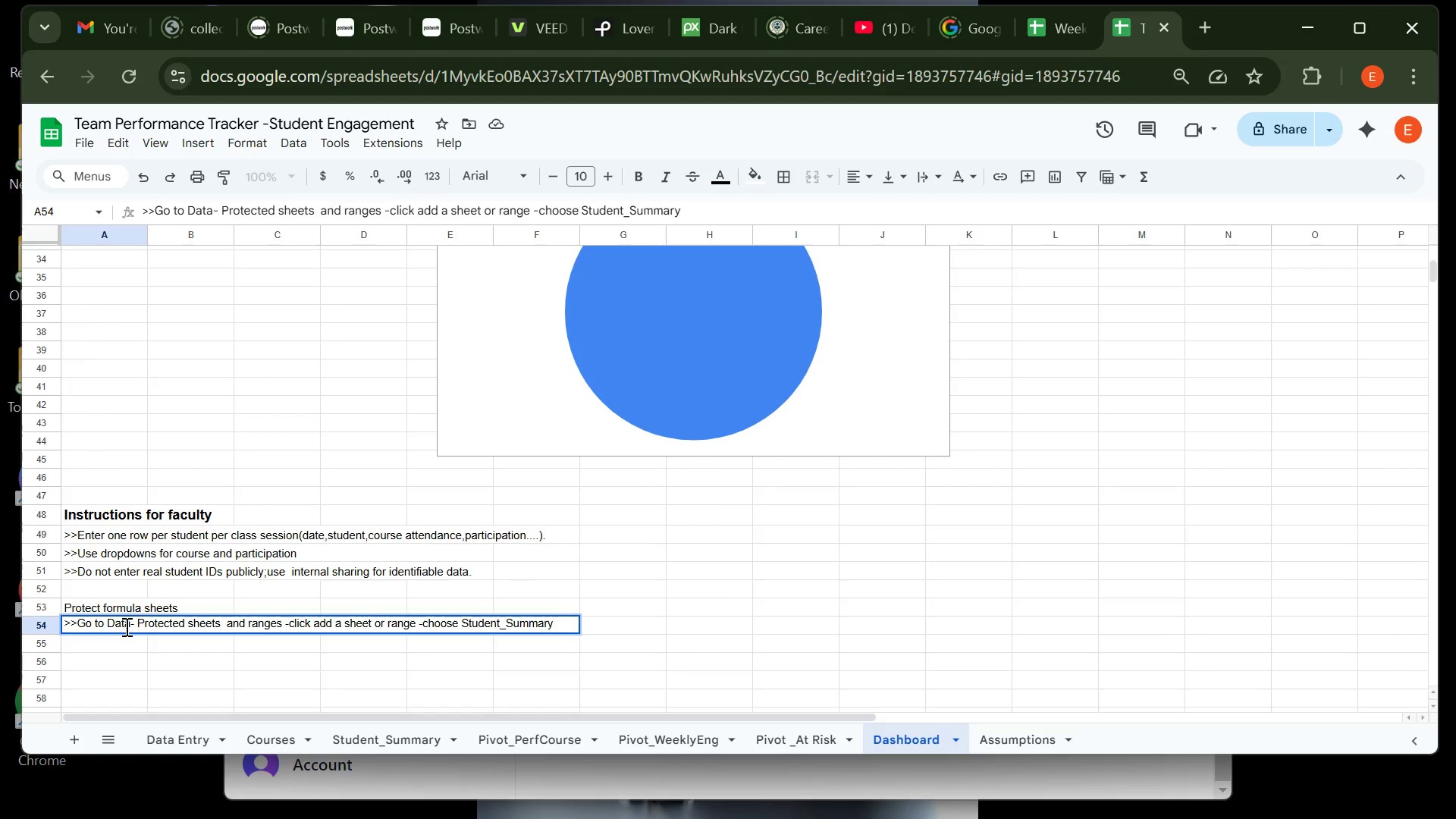 
type((or so)
key(Backspace)
type(pecific rnge )
key(Backspace)
key(Backspace)
key(Backspace)
key(Backspace)
type(ange wirt)
key(Backspace)
type(t)
key(Backspace)
key(Backspace)
type(th formulas )
 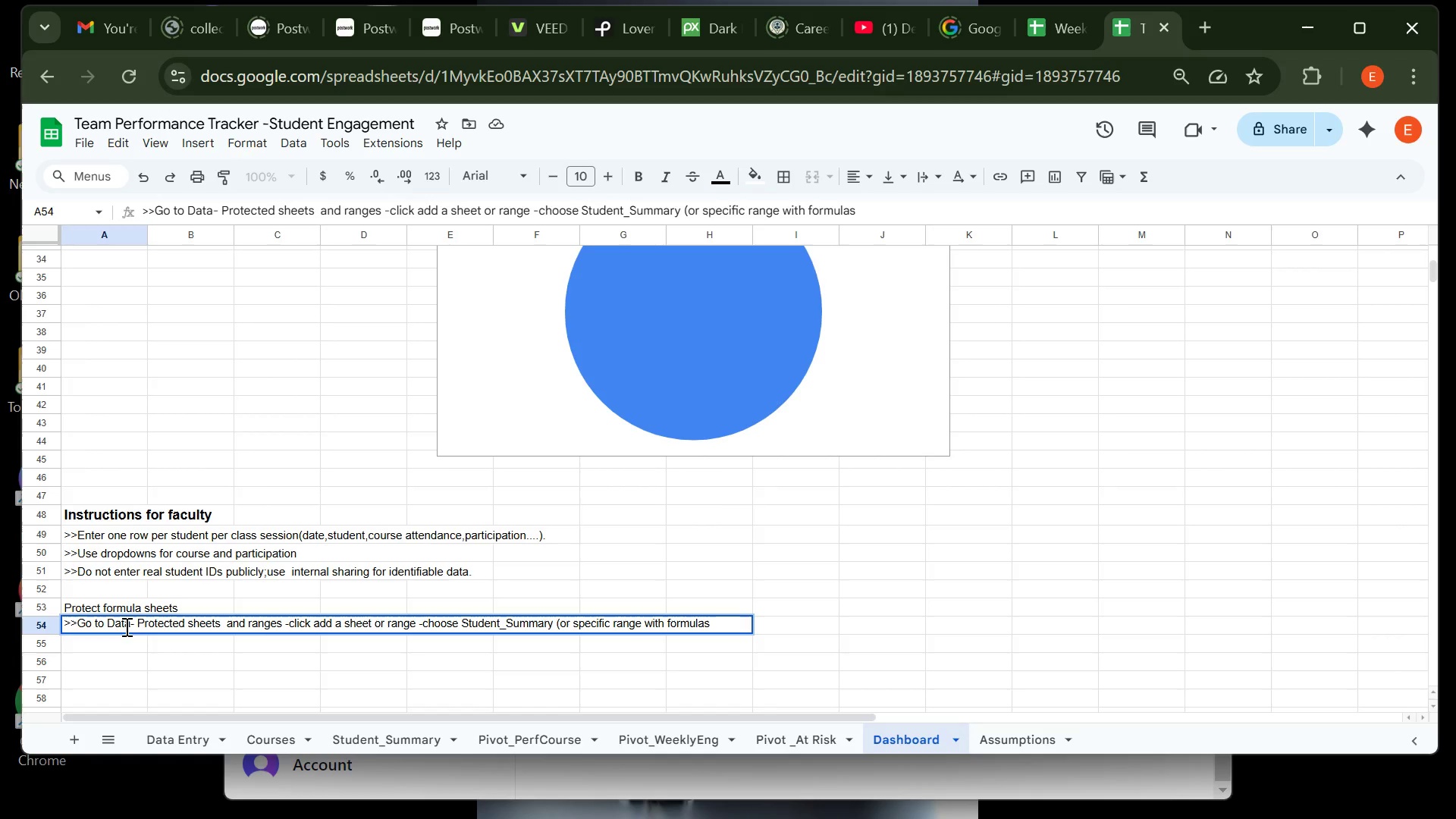 
wait(5.28)
 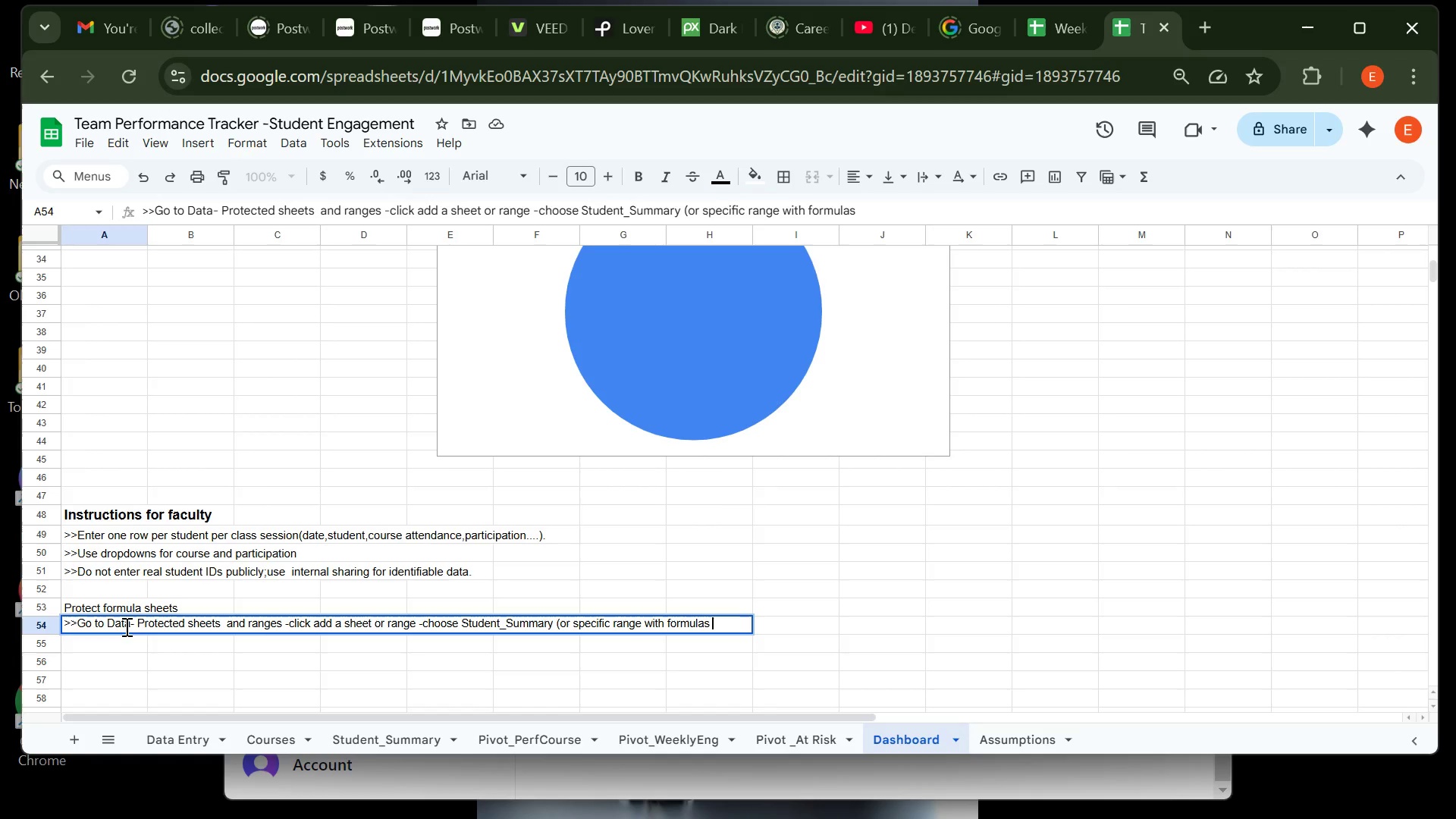 
hold_key(key=ShiftRight, duration=1.51)
 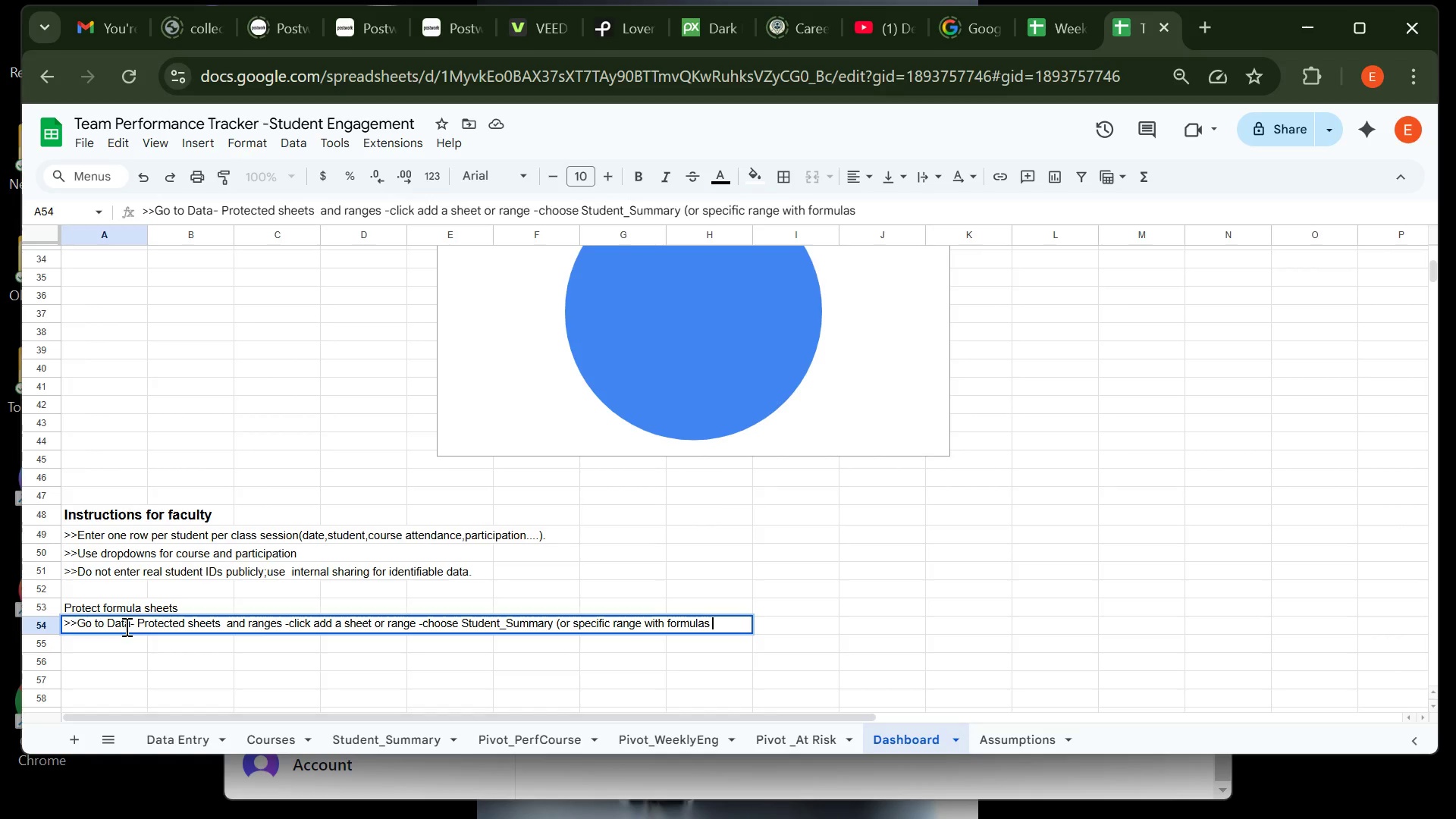 
key(Shift+0)
 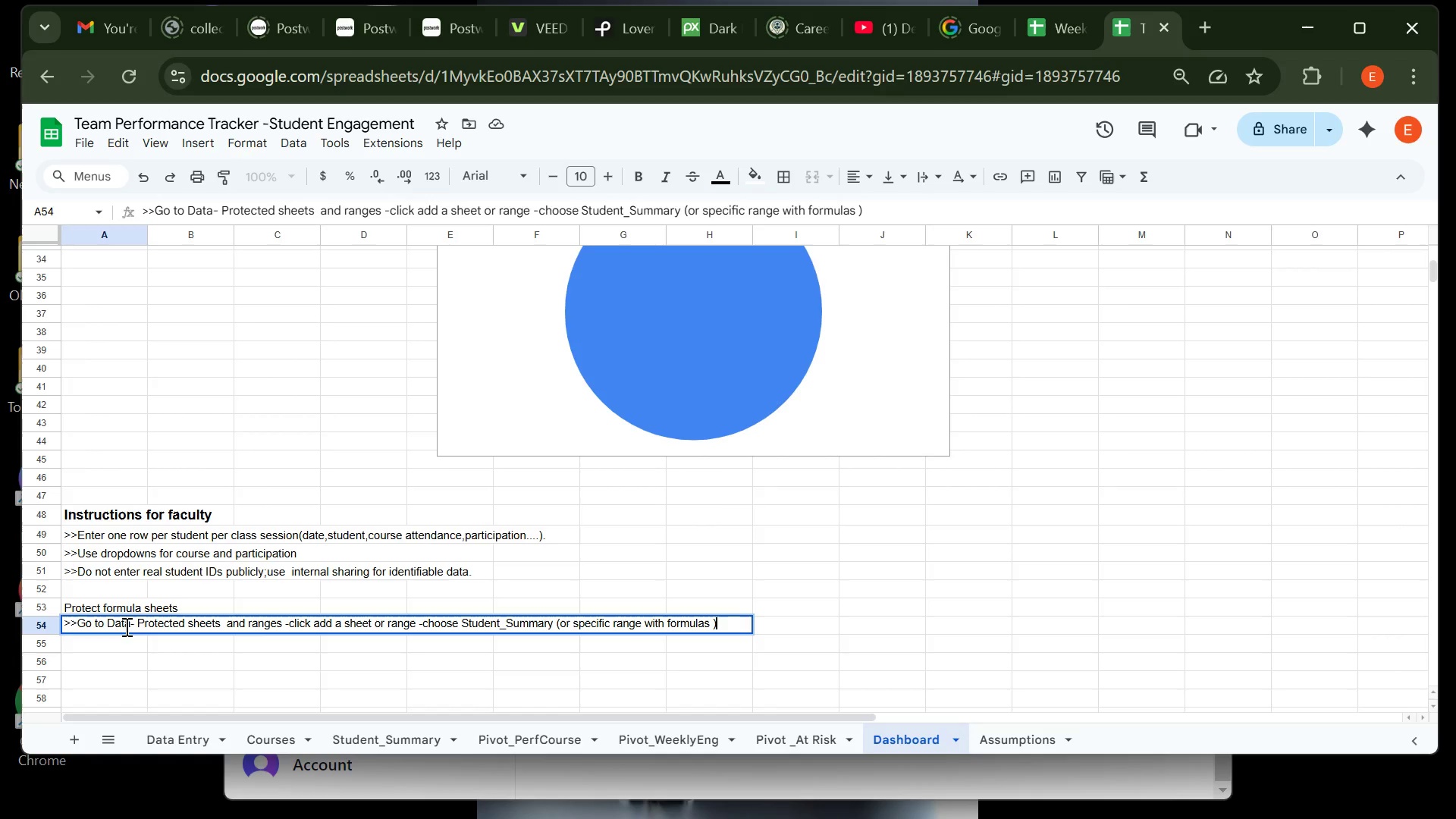 
wait(5.75)
 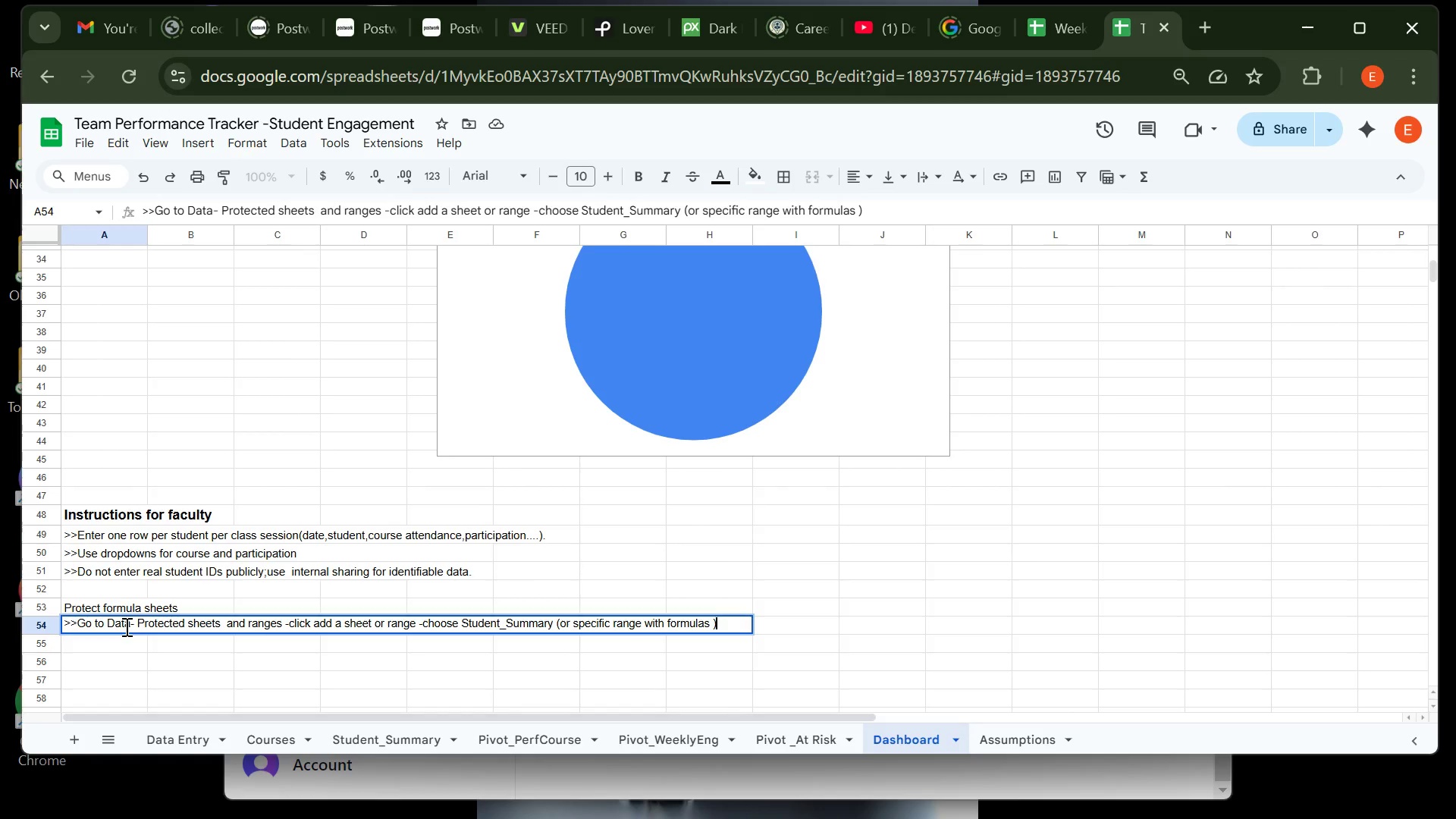 
key(Enter)
 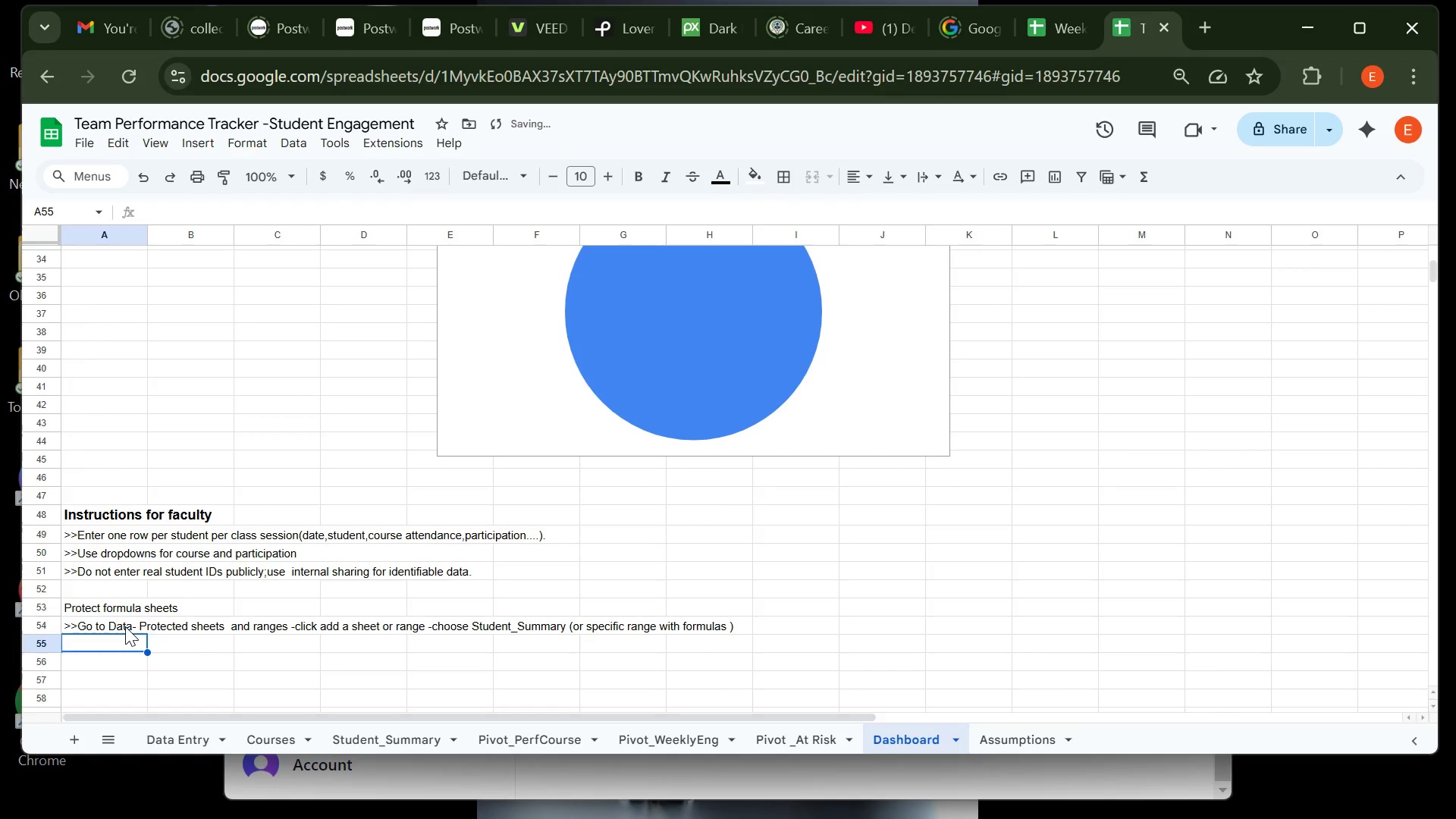 
type(-Set )
 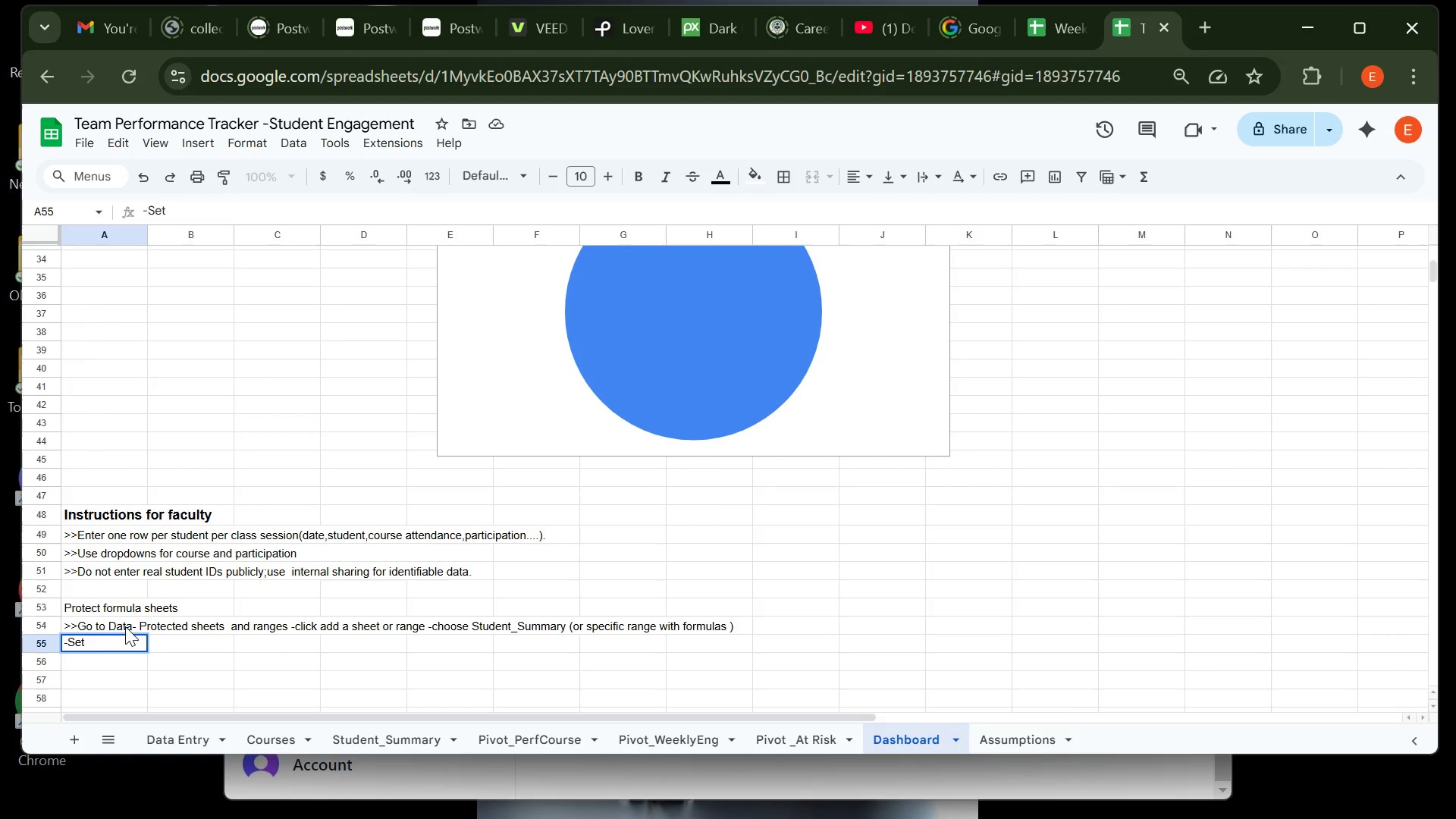 
type(permissions to Only You )
 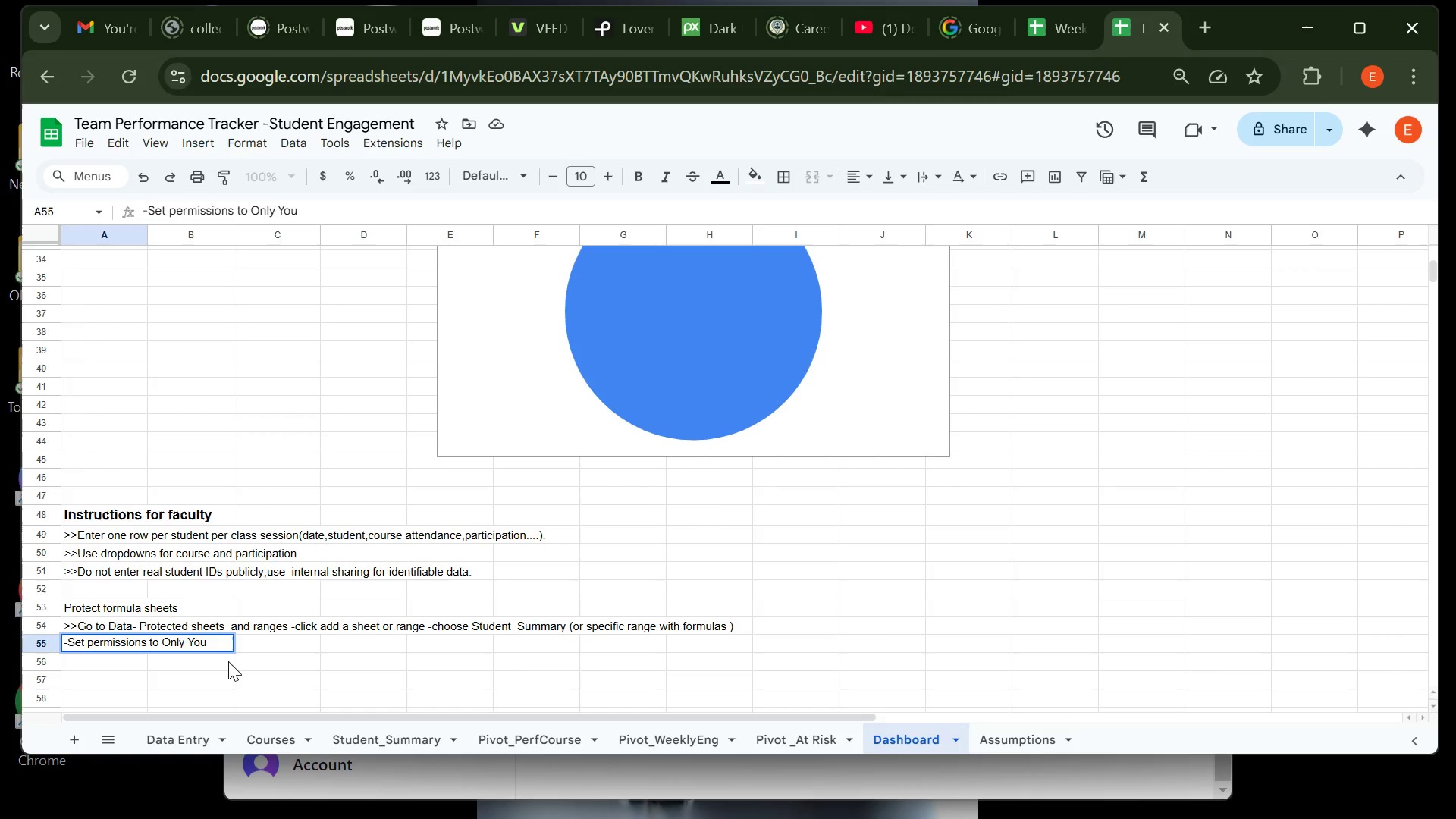 
type((or soecific editors)
 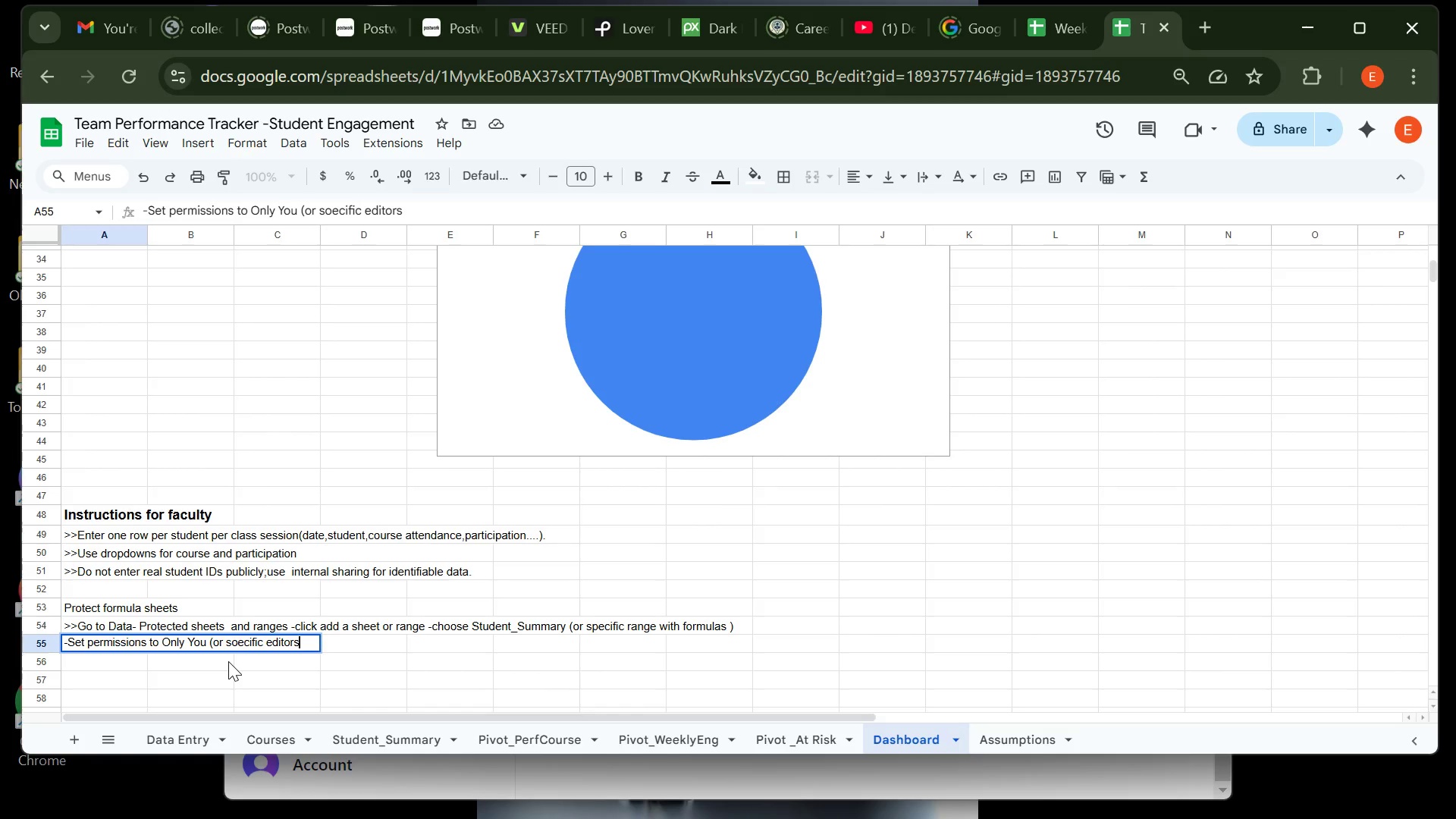 
type() to prevent accidental changes ))
 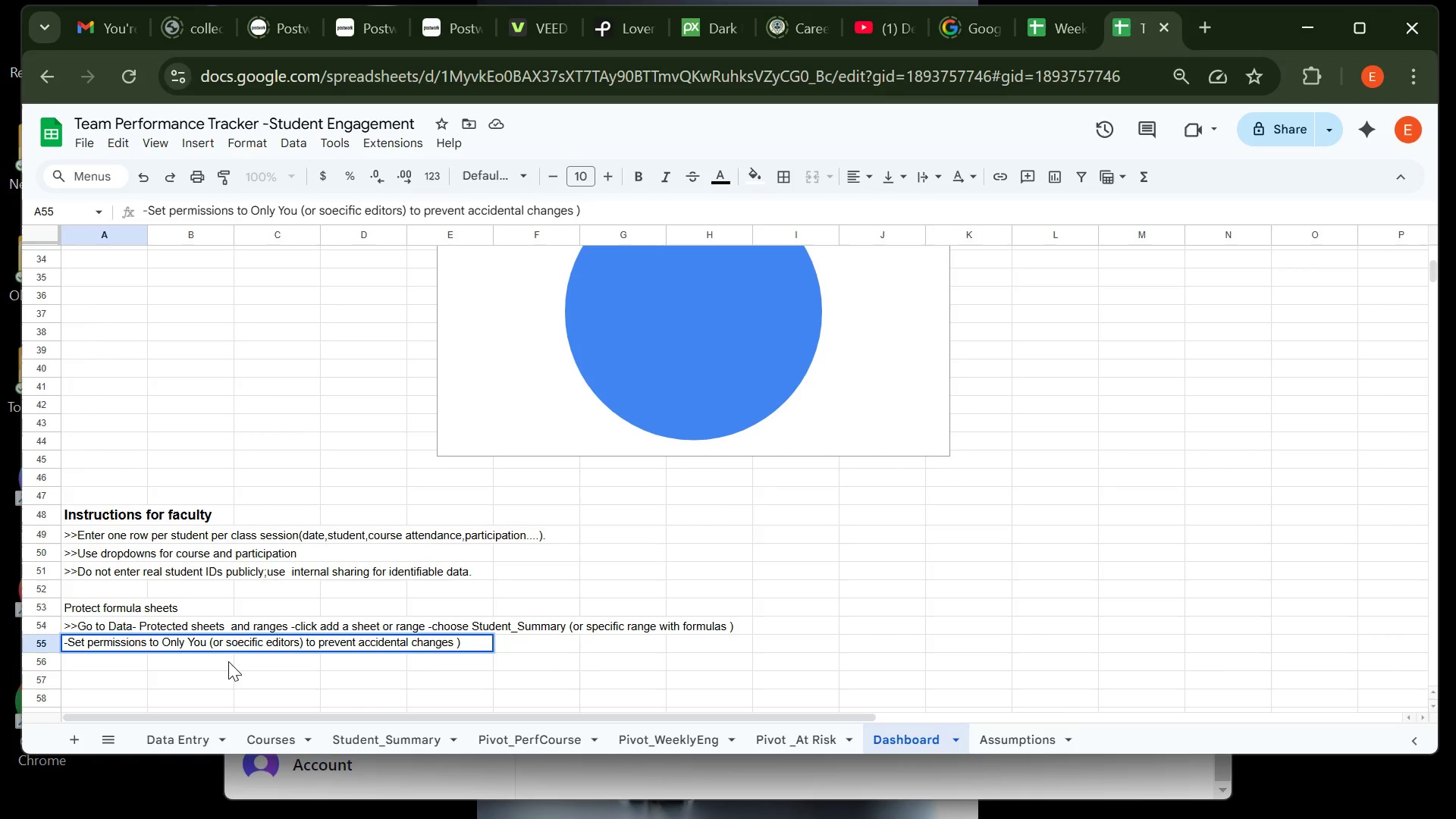 
wait(7.39)
 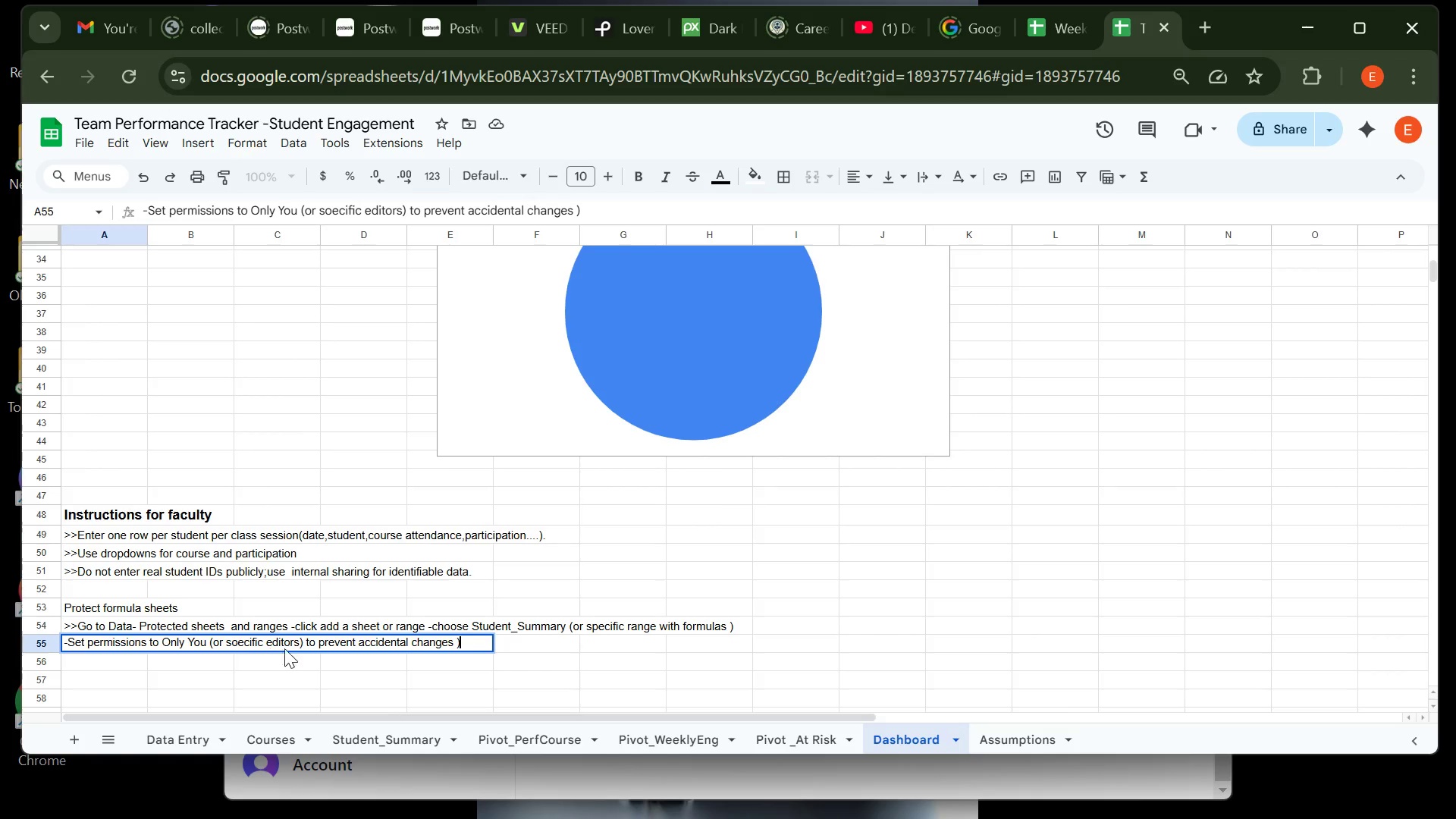 
left_click([79, 621])
 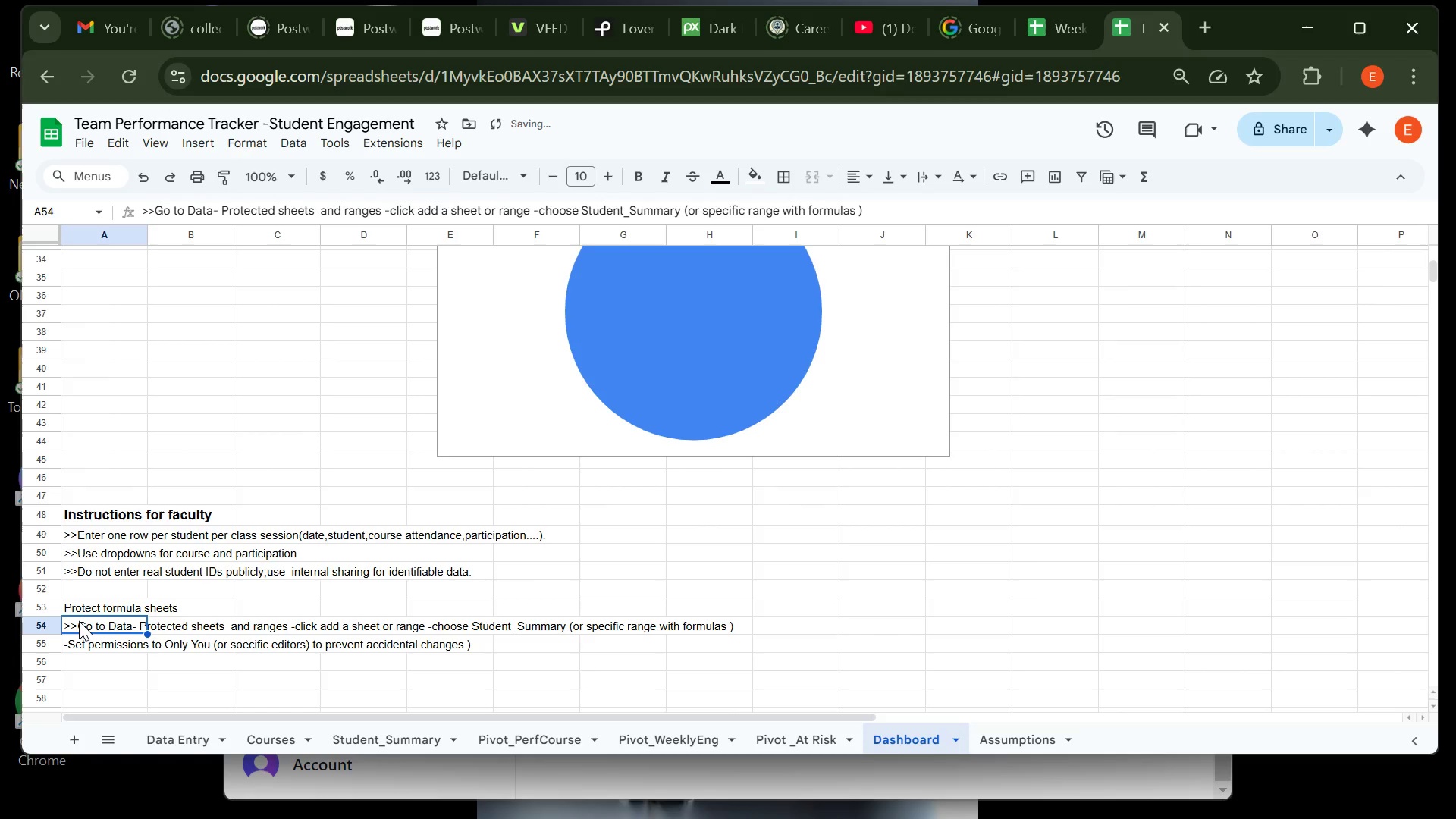 
left_click_drag(start_coordinate=[79, 621], to_coordinate=[681, 652])
 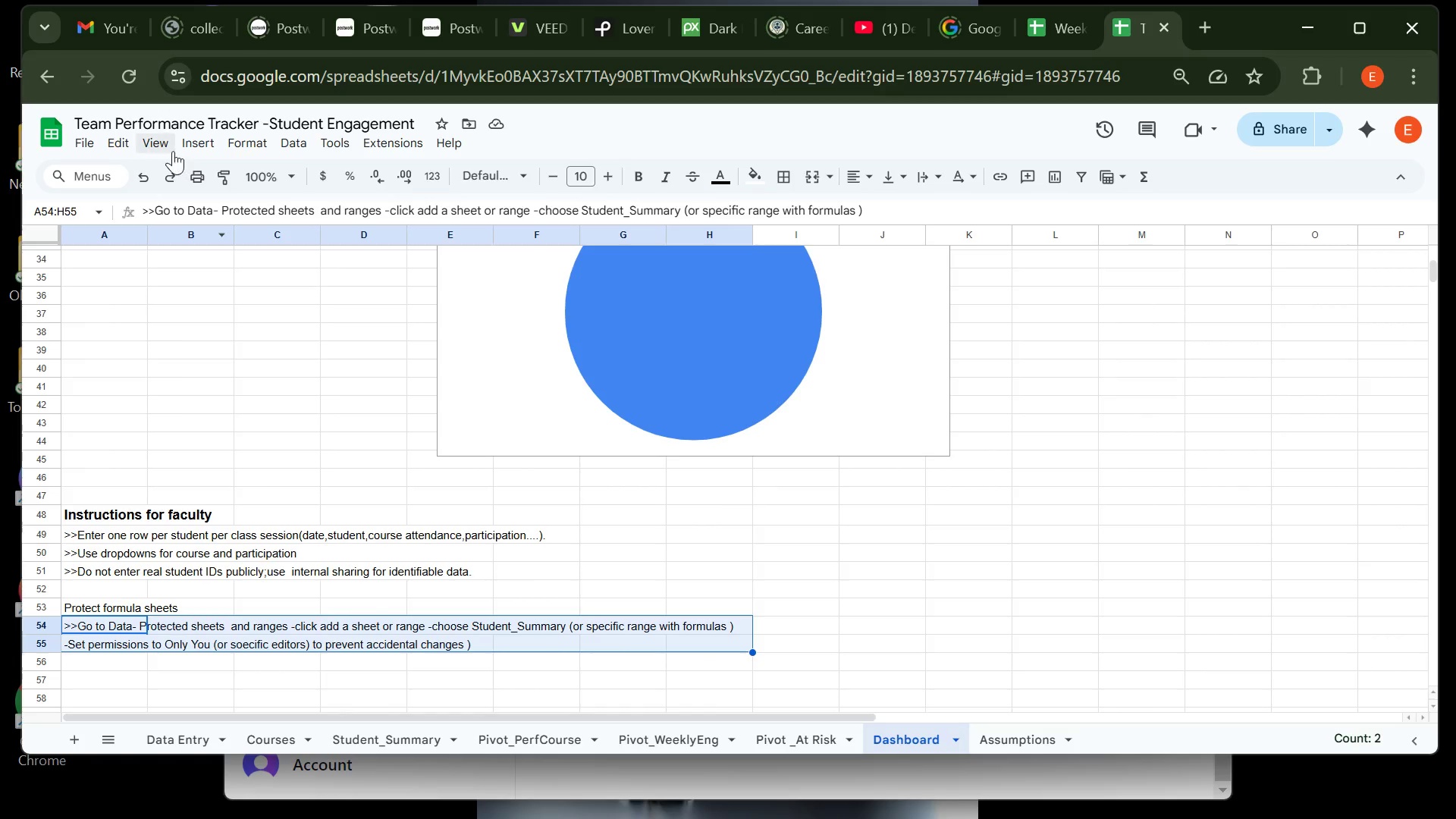 
wait(5.62)
 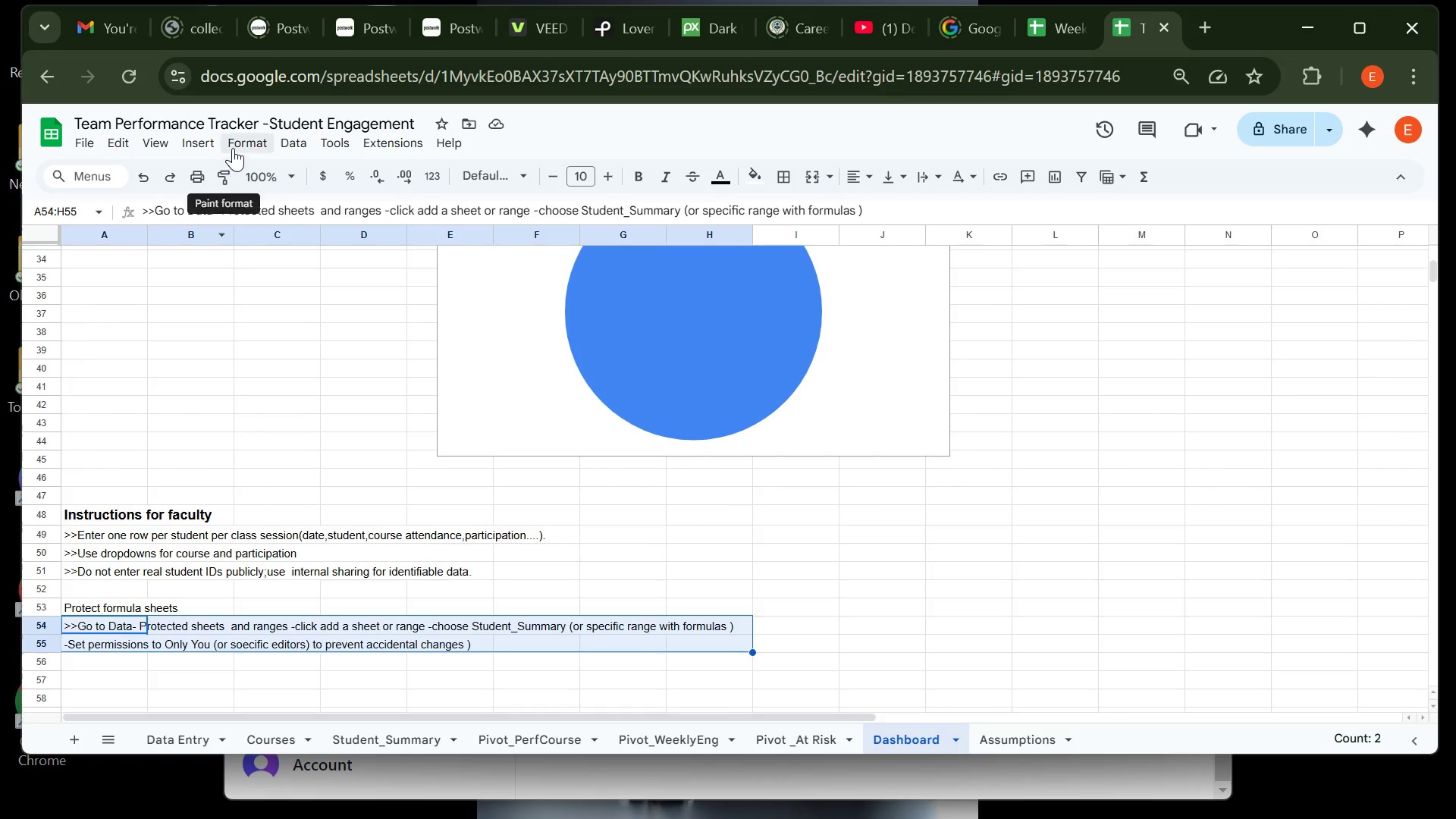 
left_click([243, 145])
 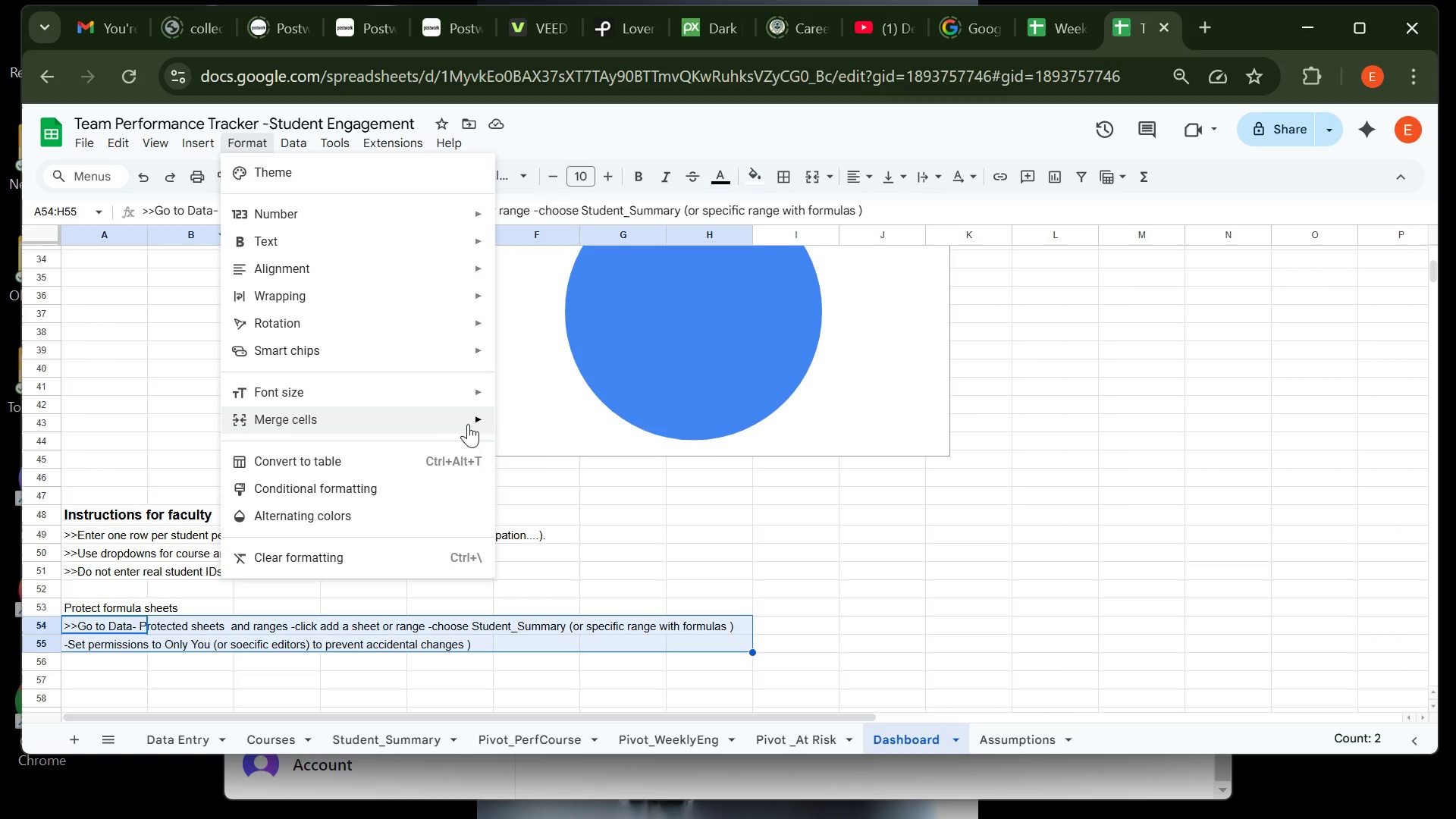 
left_click([518, 422])
 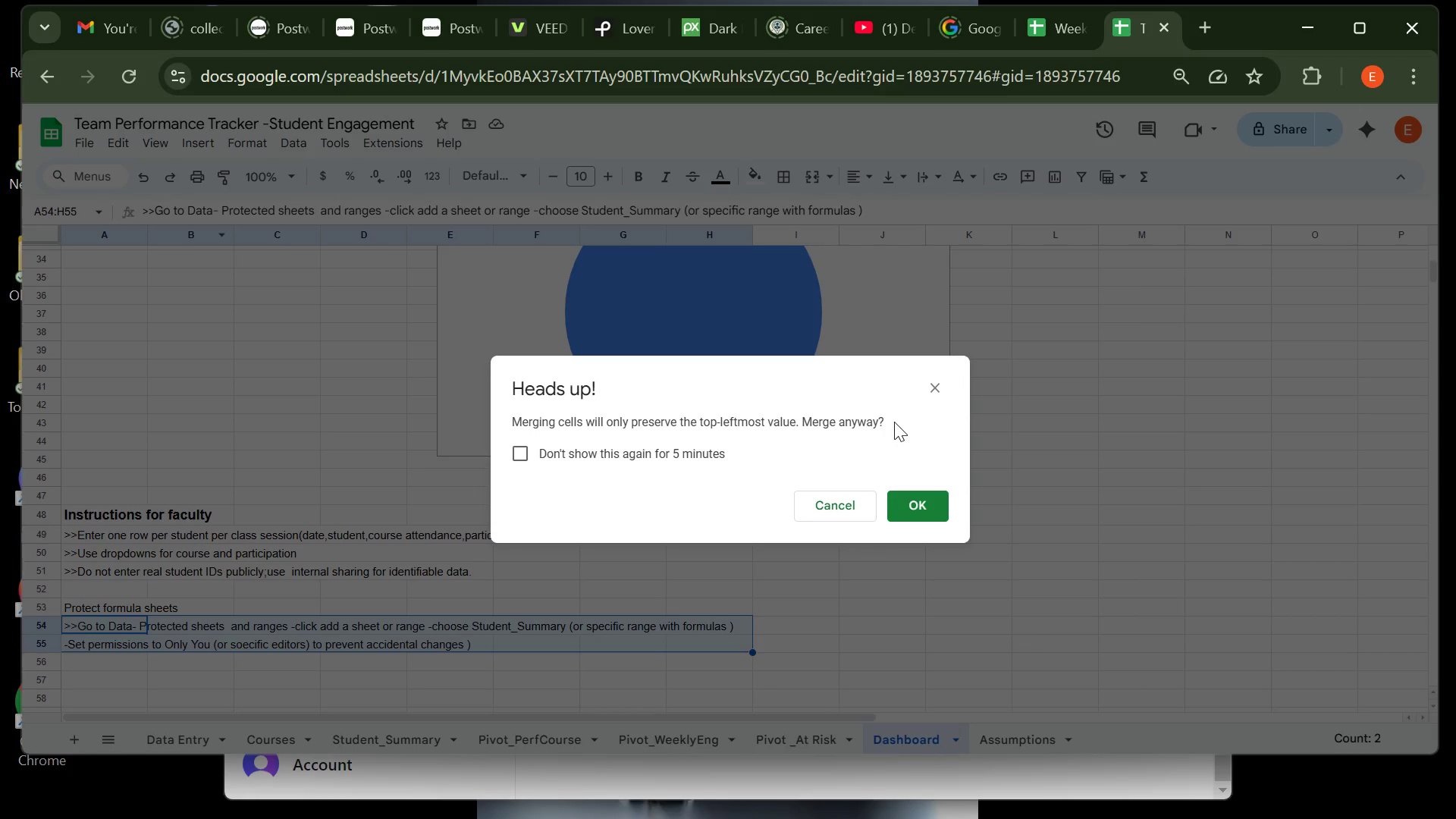 
wait(6.03)
 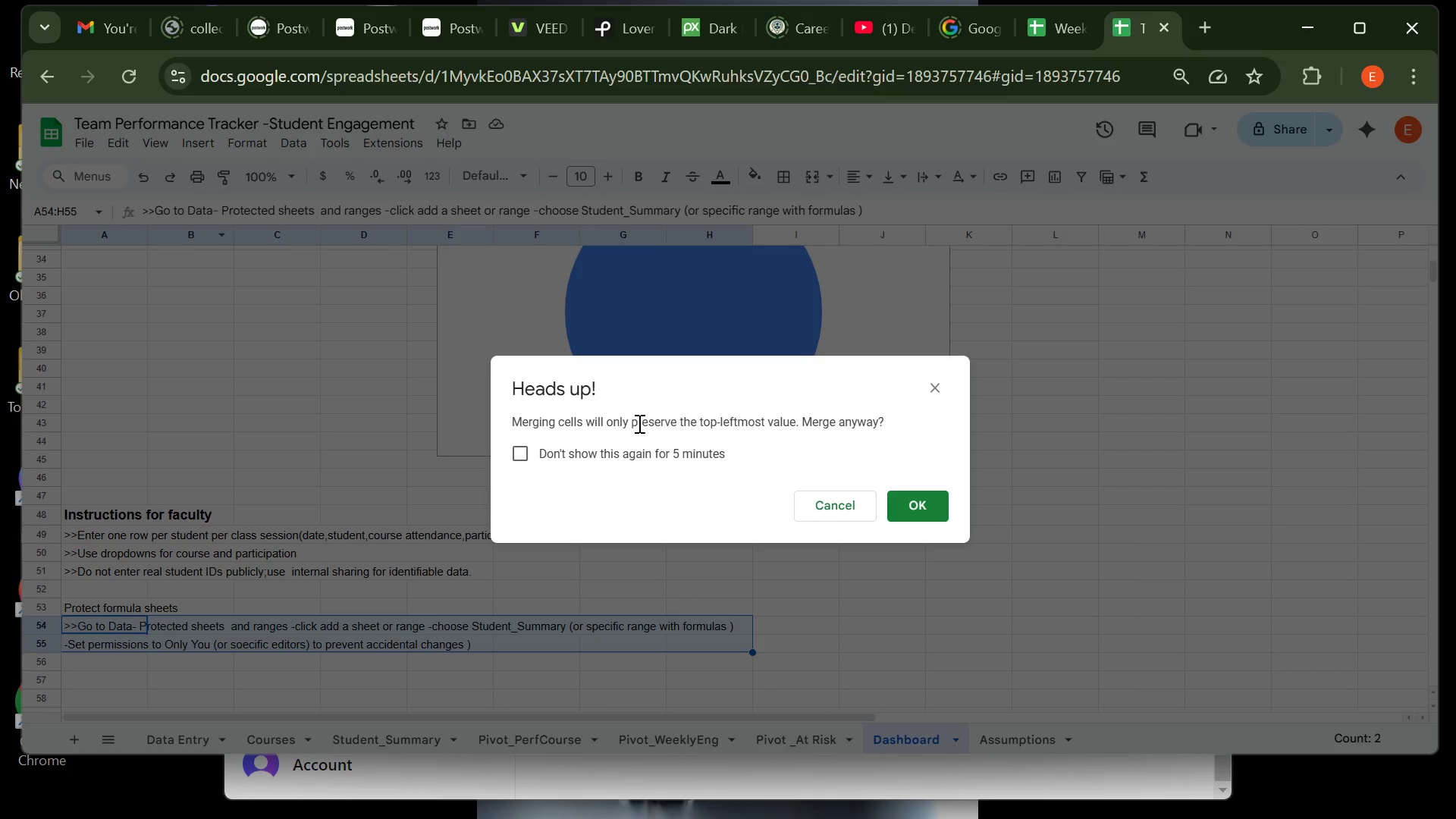 
left_click([937, 391])
 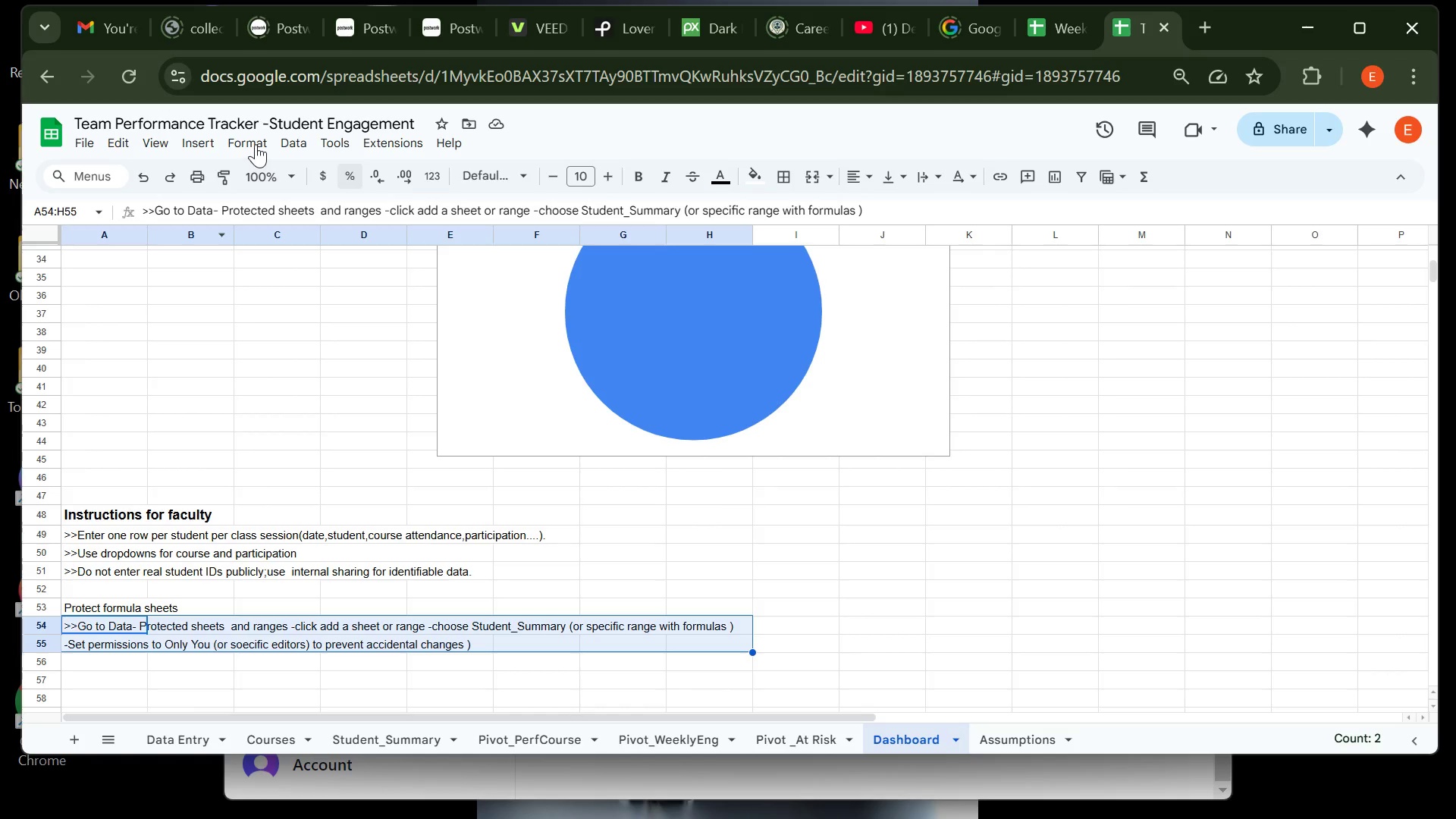 
left_click([256, 144])
 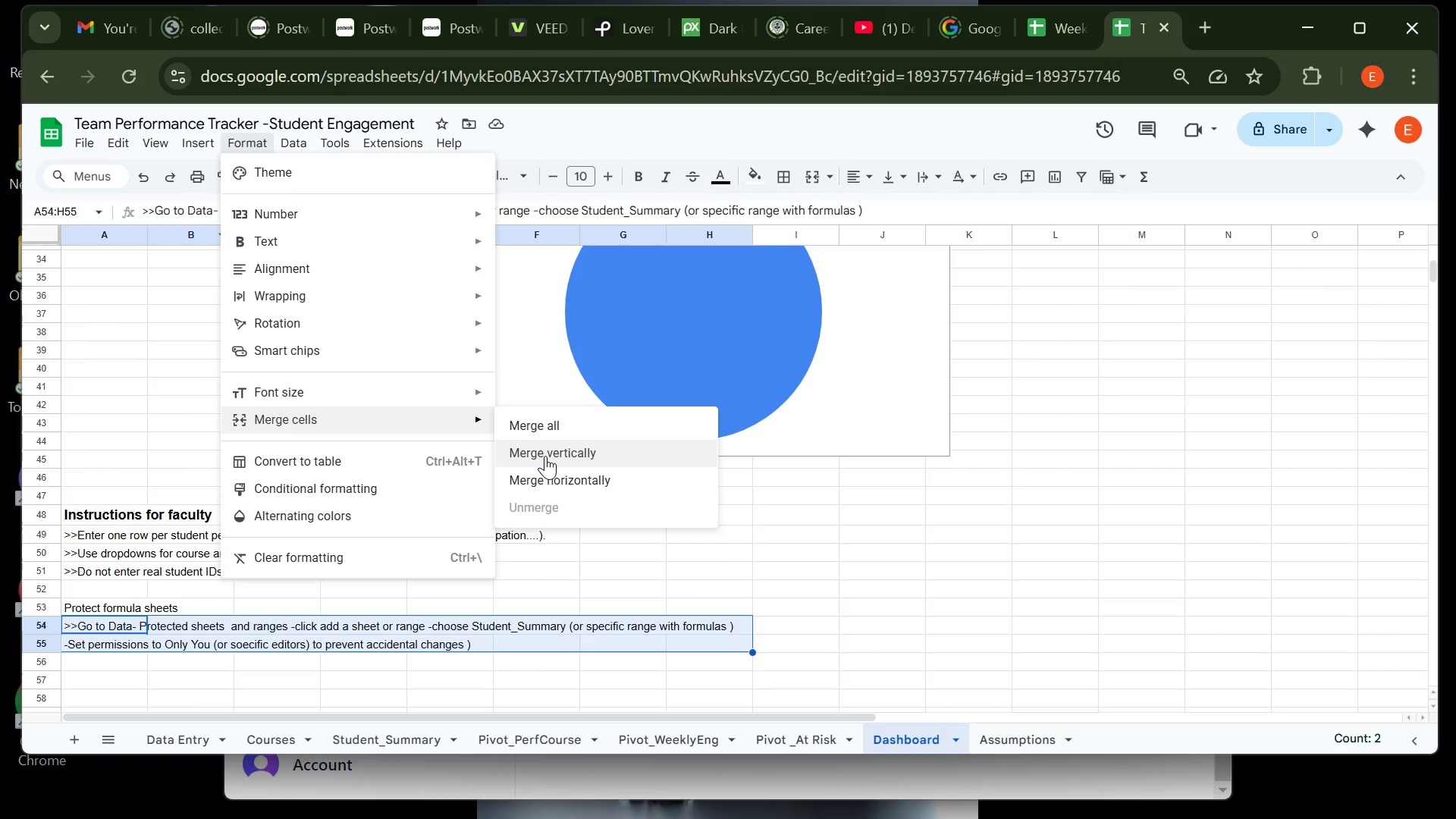 
left_click([553, 454])
 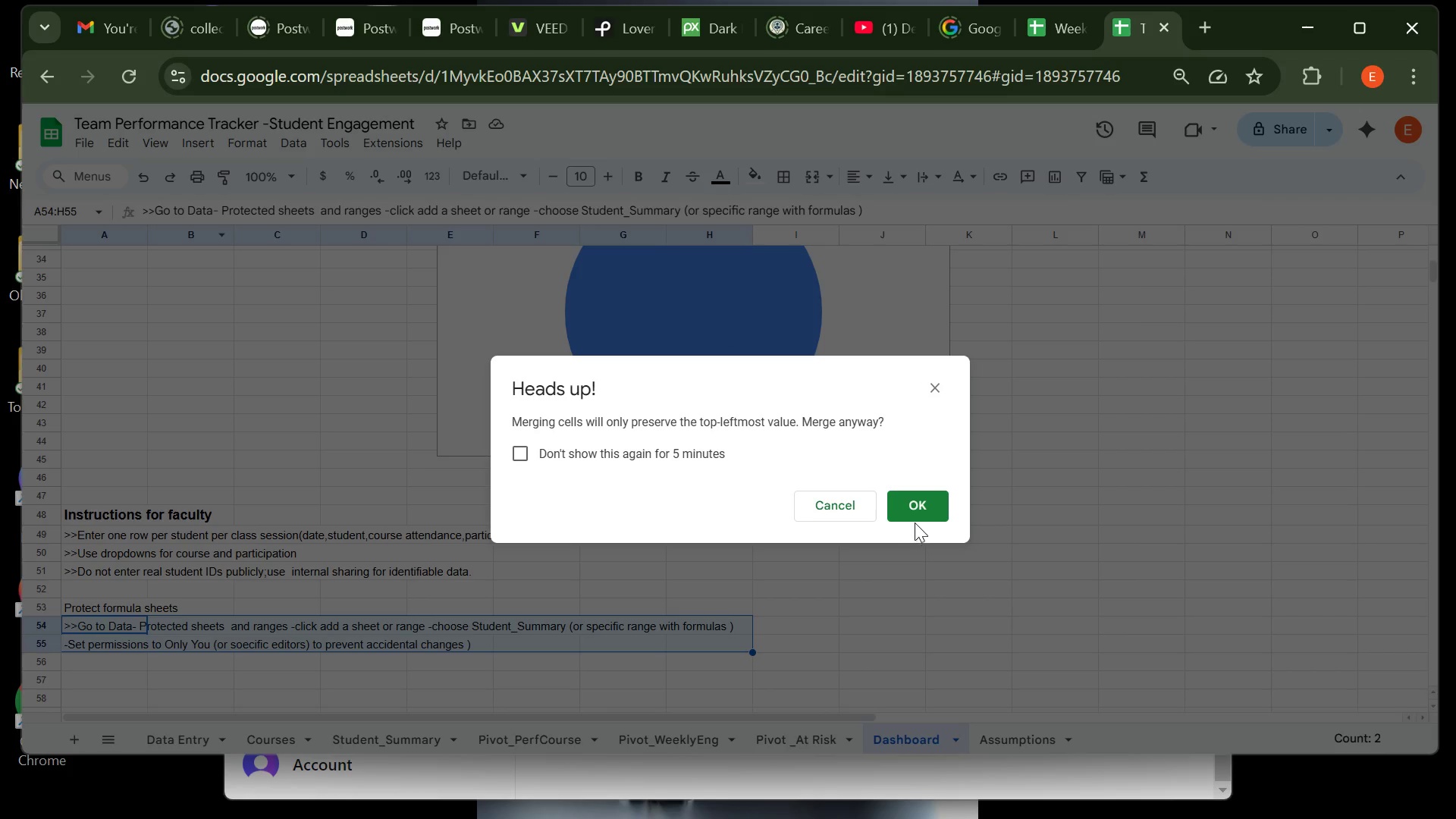 
wait(6.82)
 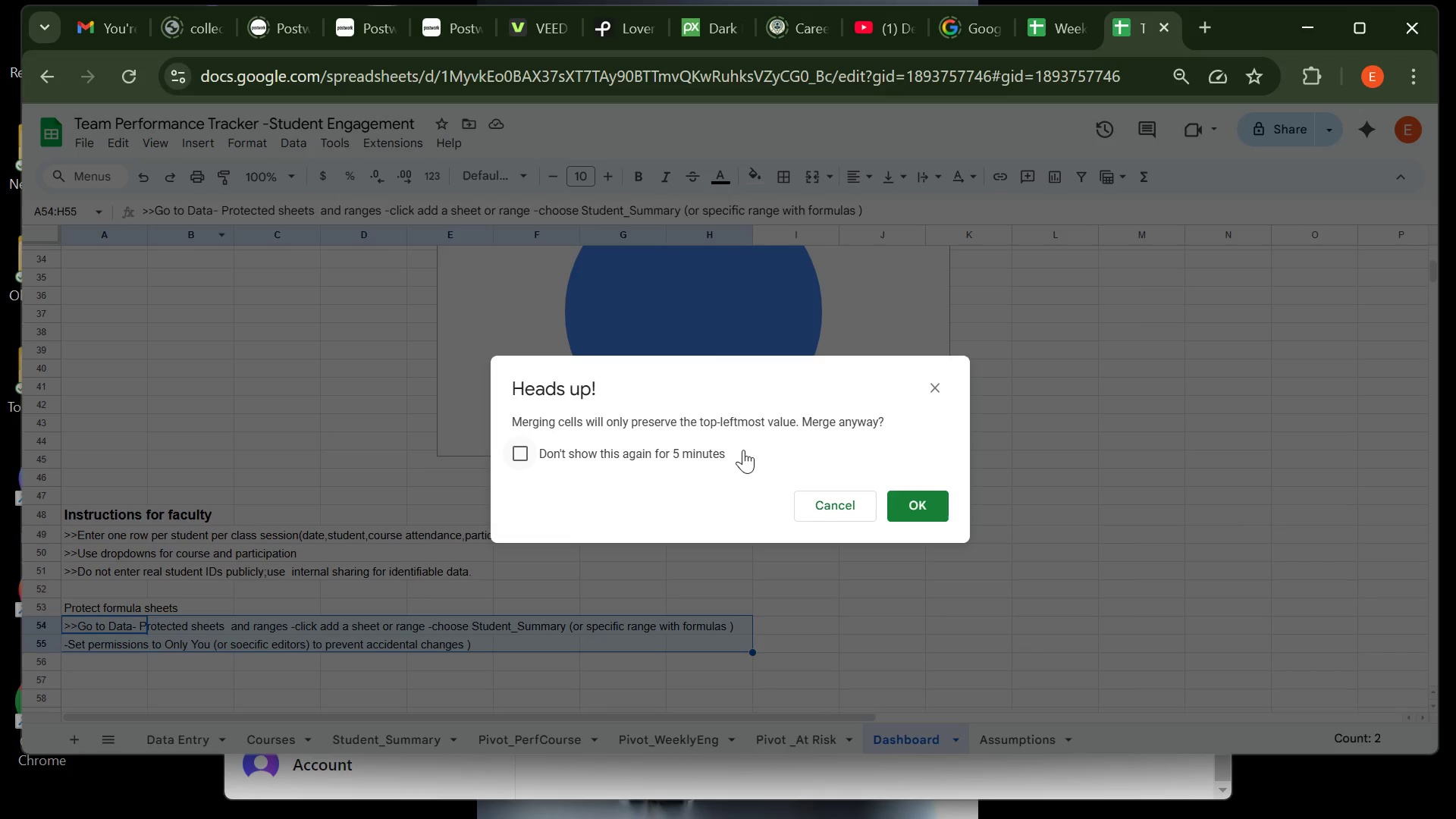 
left_click([921, 500])
 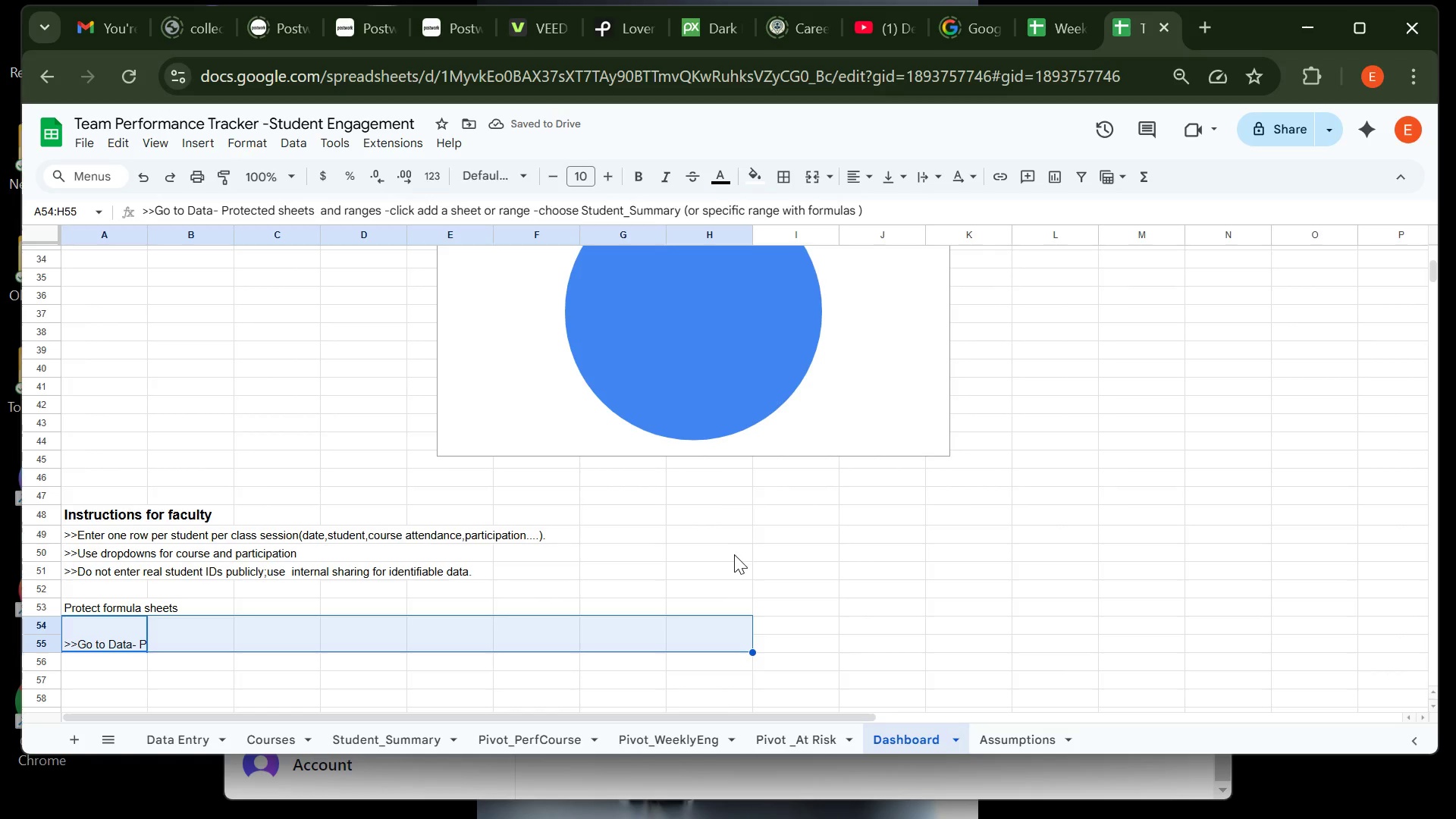 
key(Control+Z)
 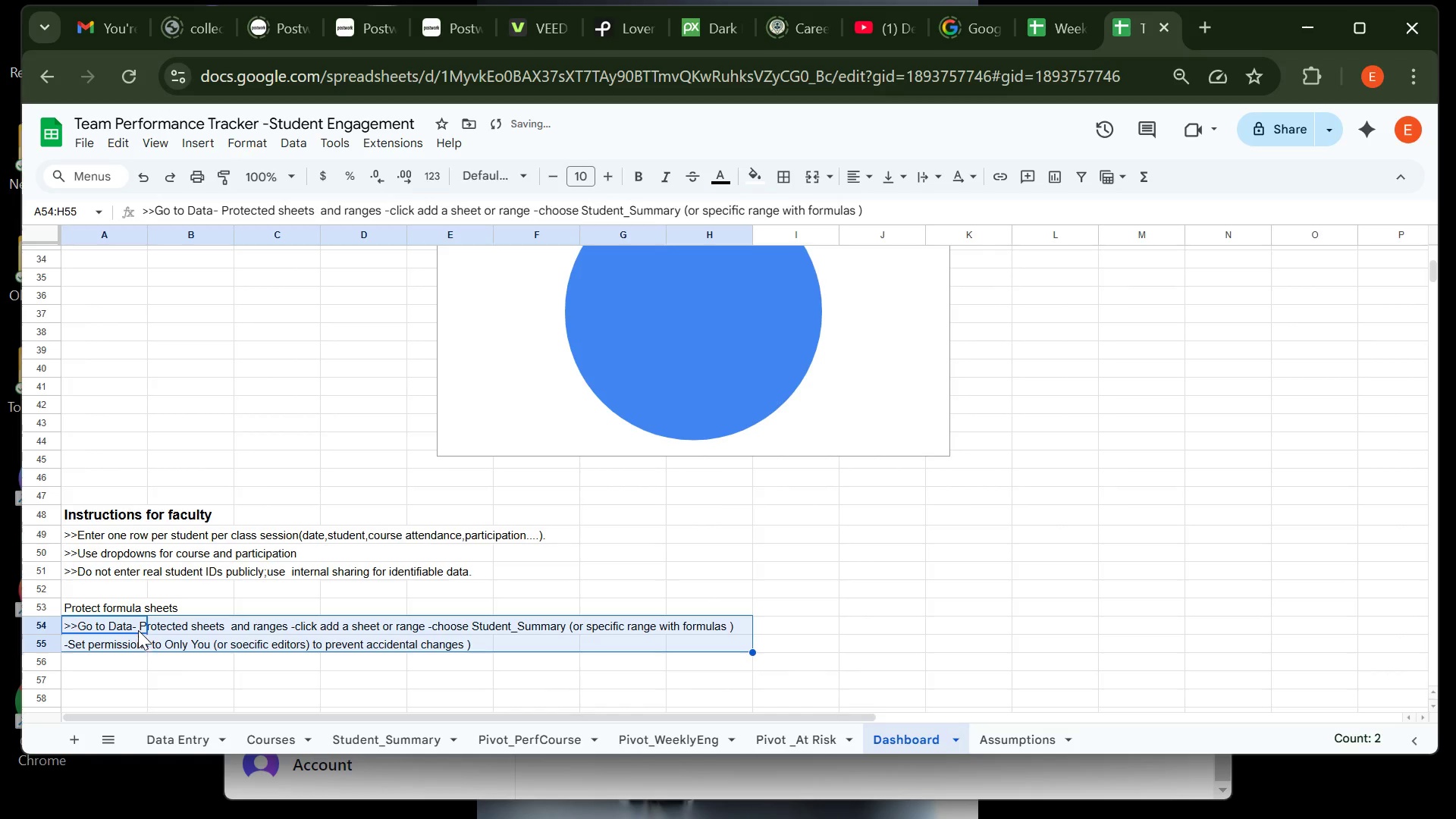 
left_click([157, 620])
 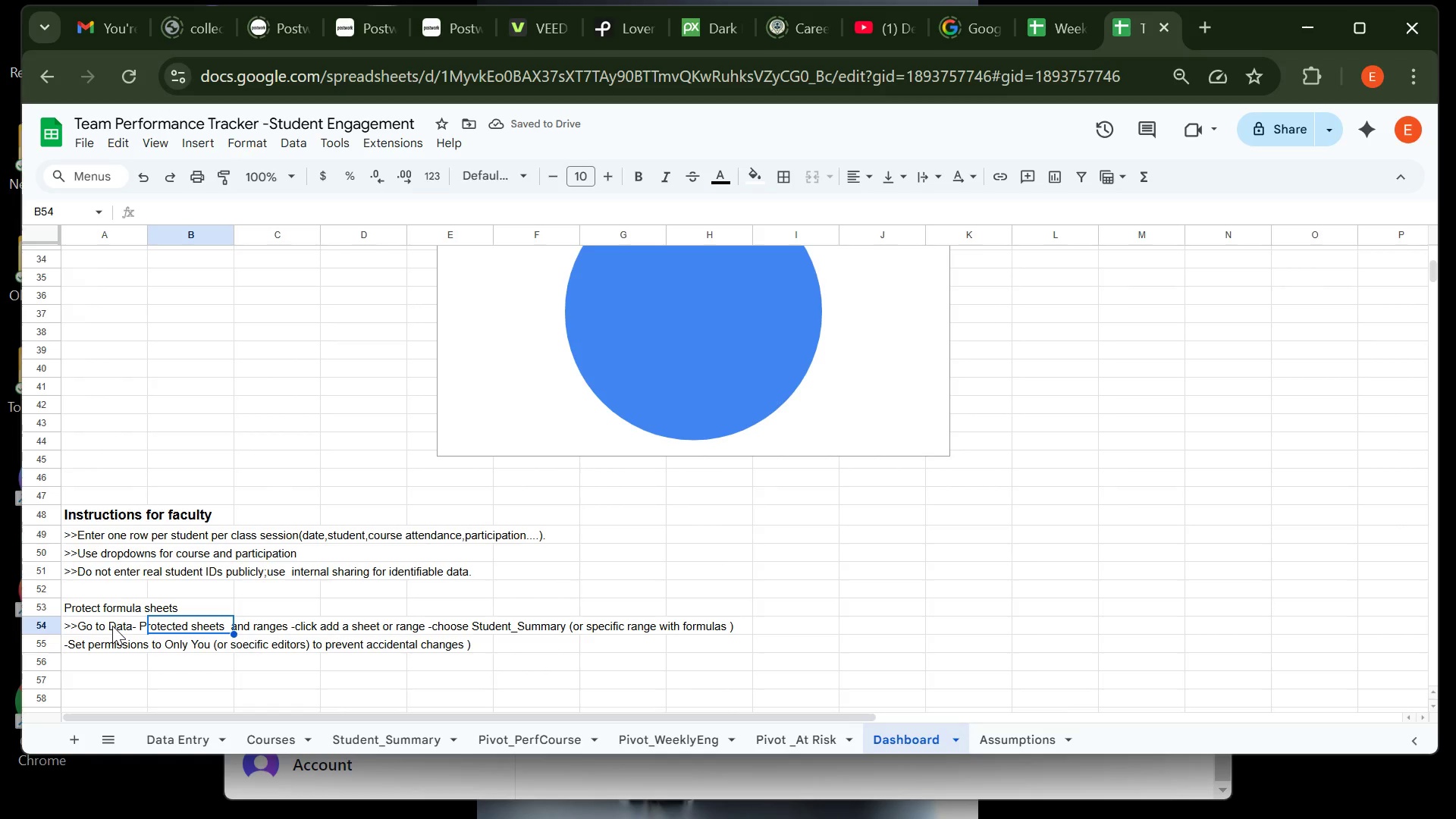 
left_click([112, 626])
 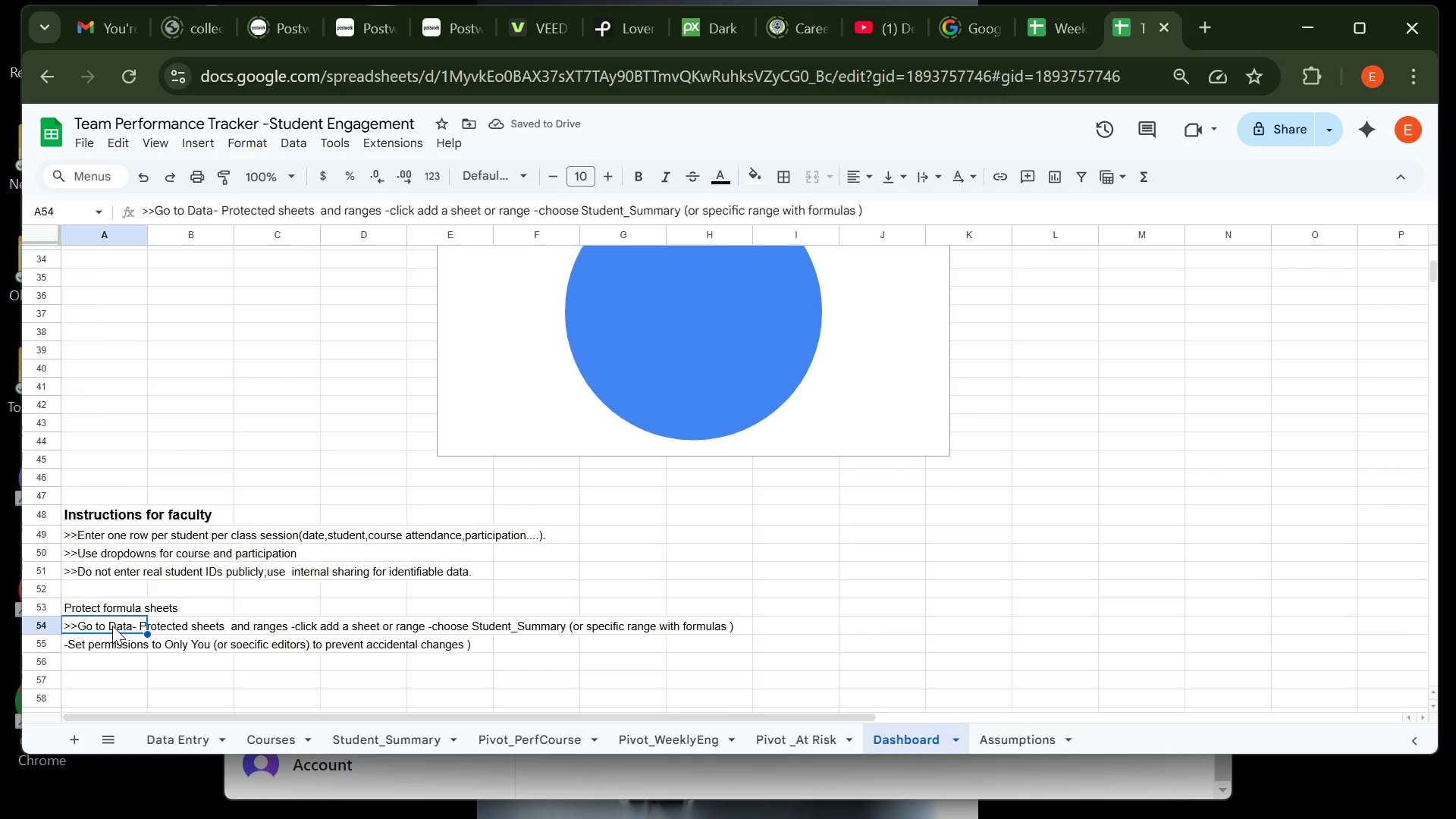 
left_click_drag(start_coordinate=[112, 626], to_coordinate=[462, 639])
 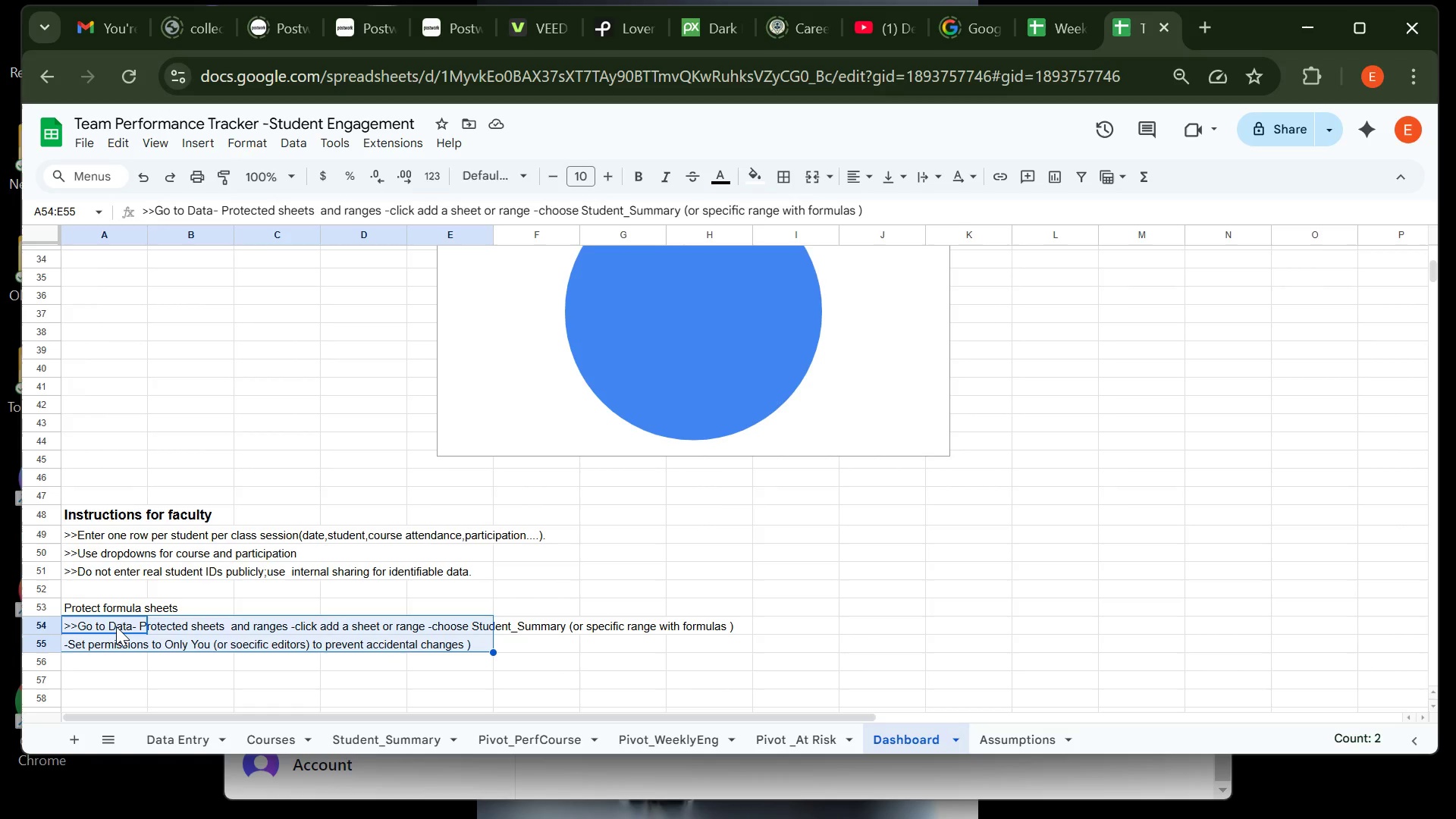 
left_click([118, 626])
 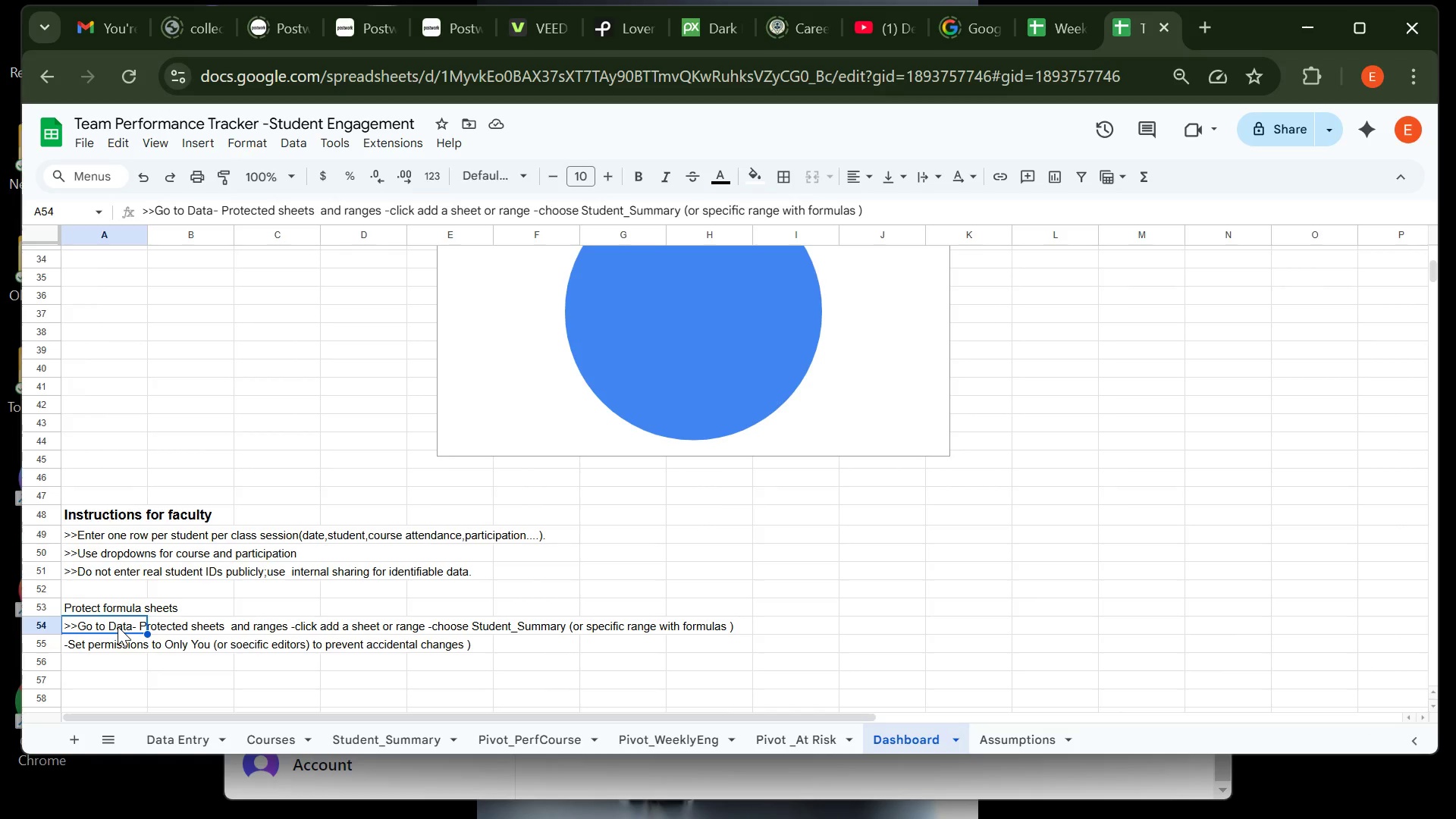 
left_click_drag(start_coordinate=[118, 626], to_coordinate=[686, 642])
 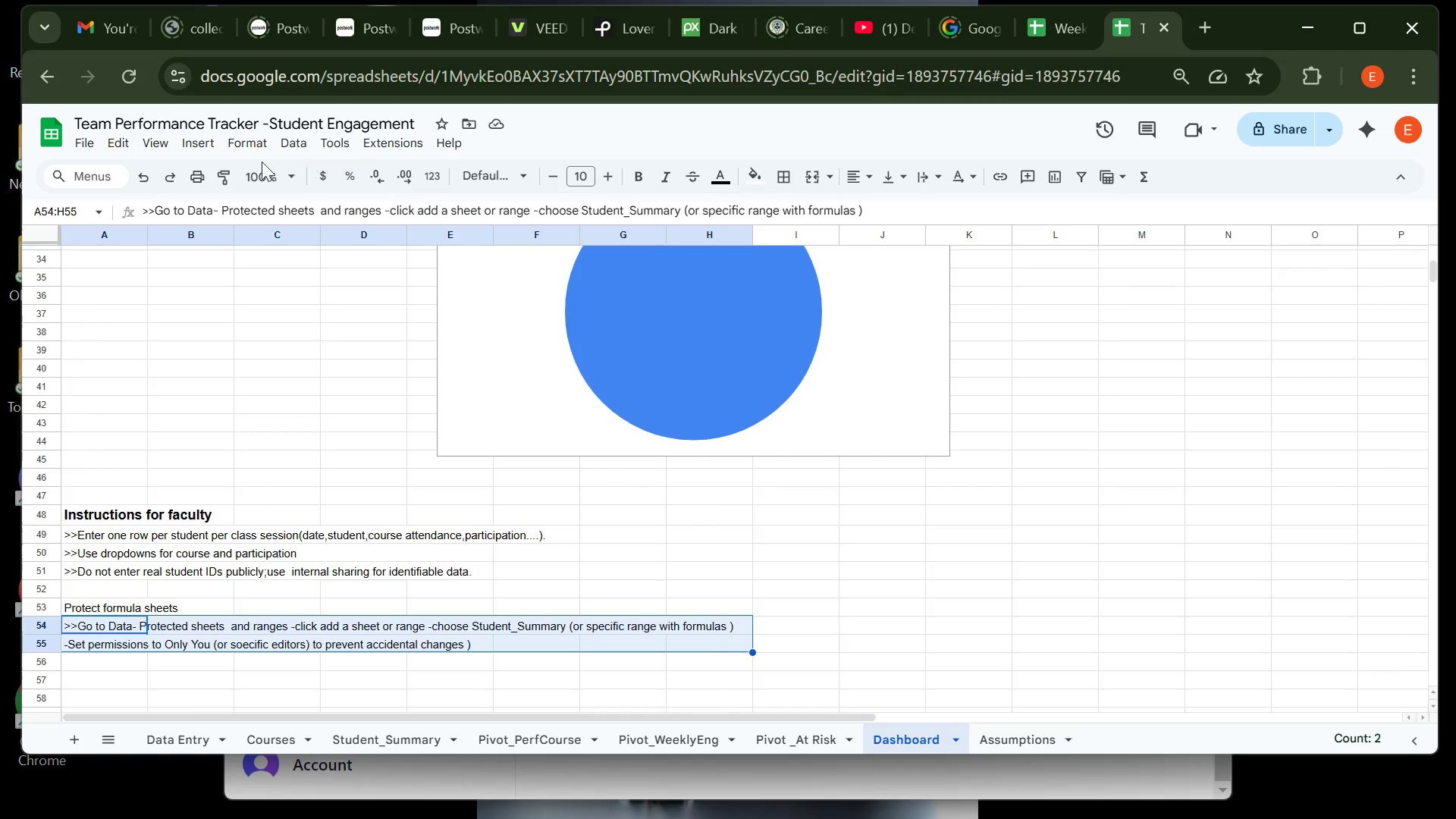 
wait(5.61)
 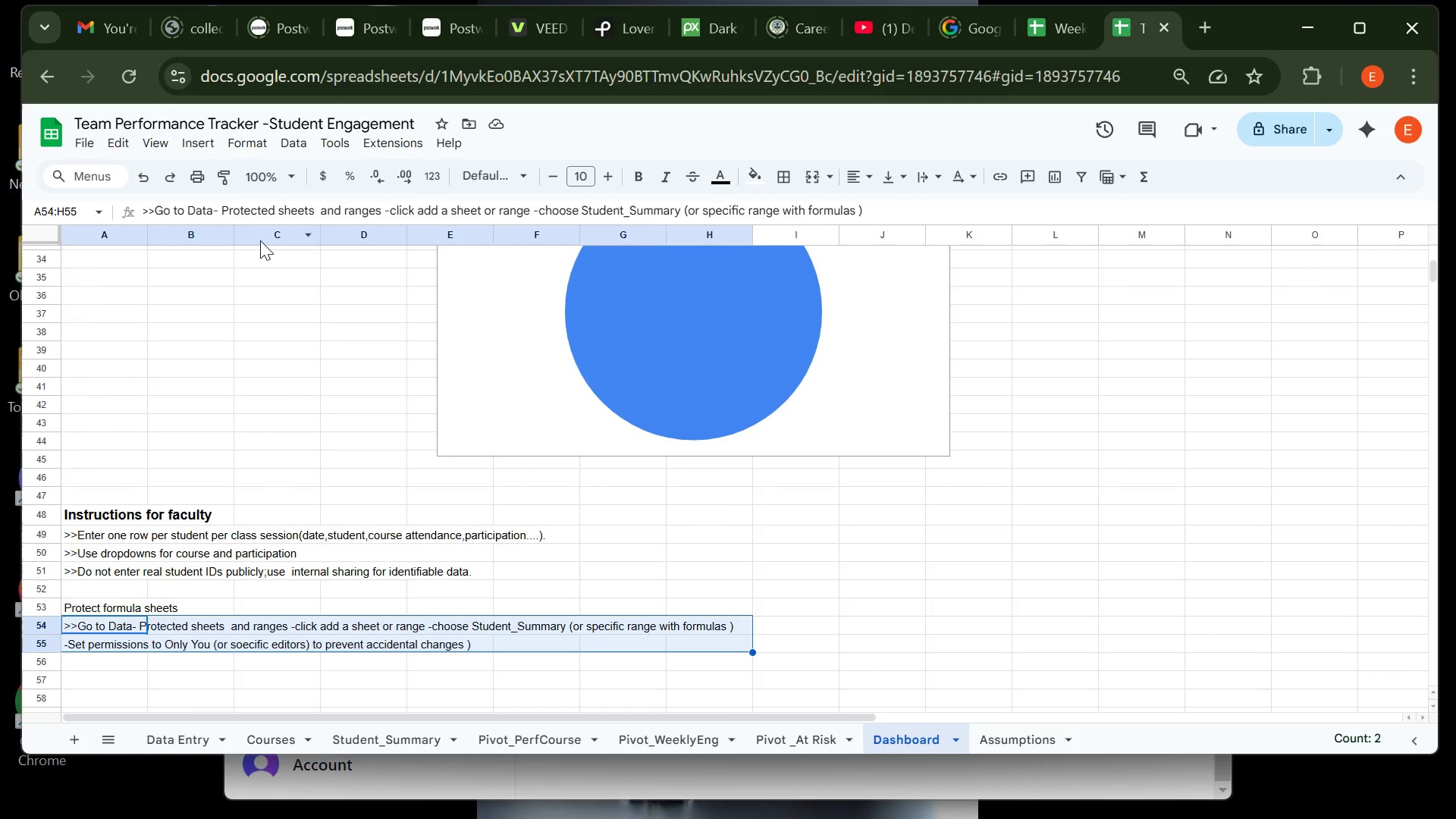 
left_click([249, 150])
 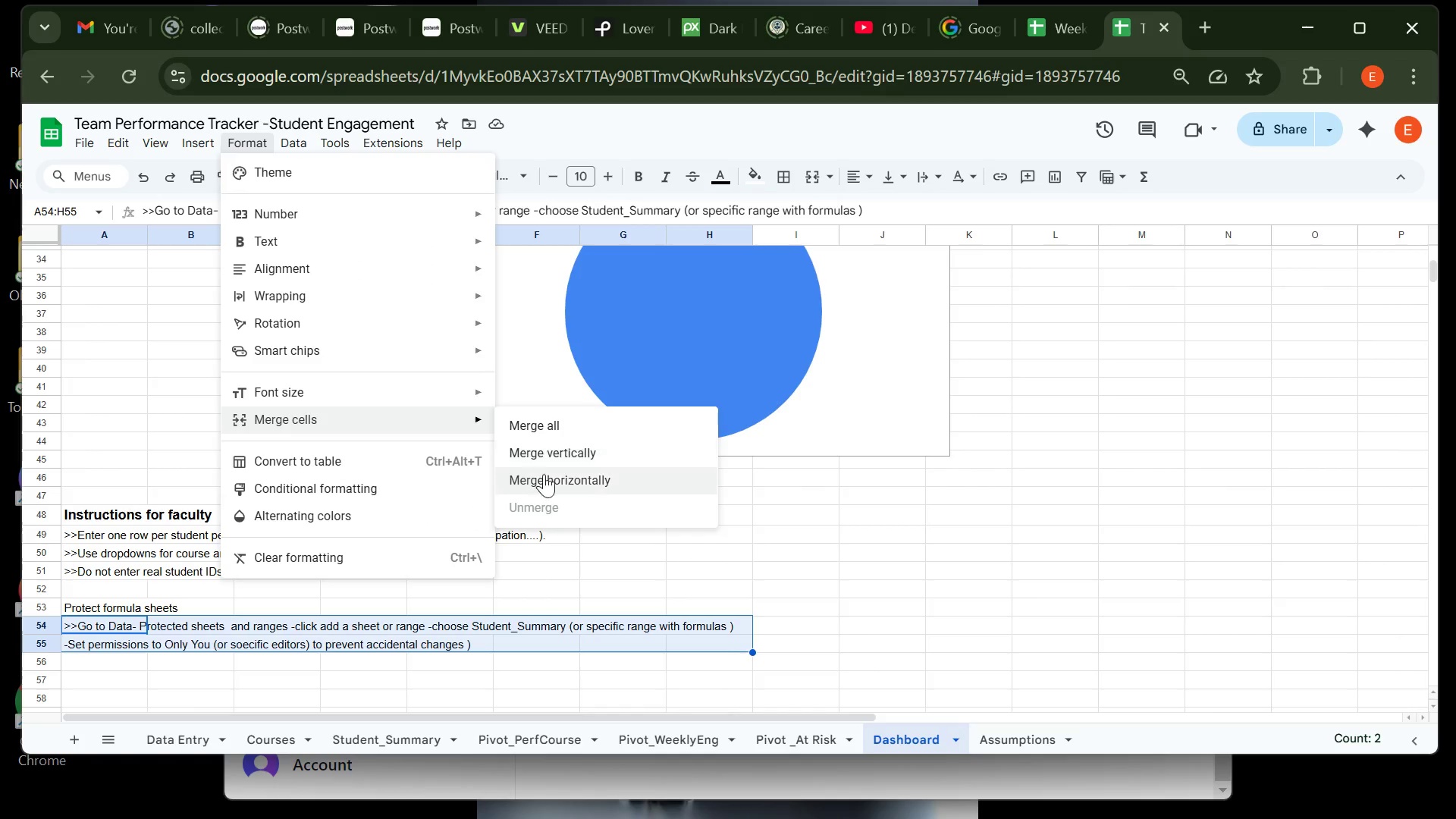 
left_click([557, 484])
 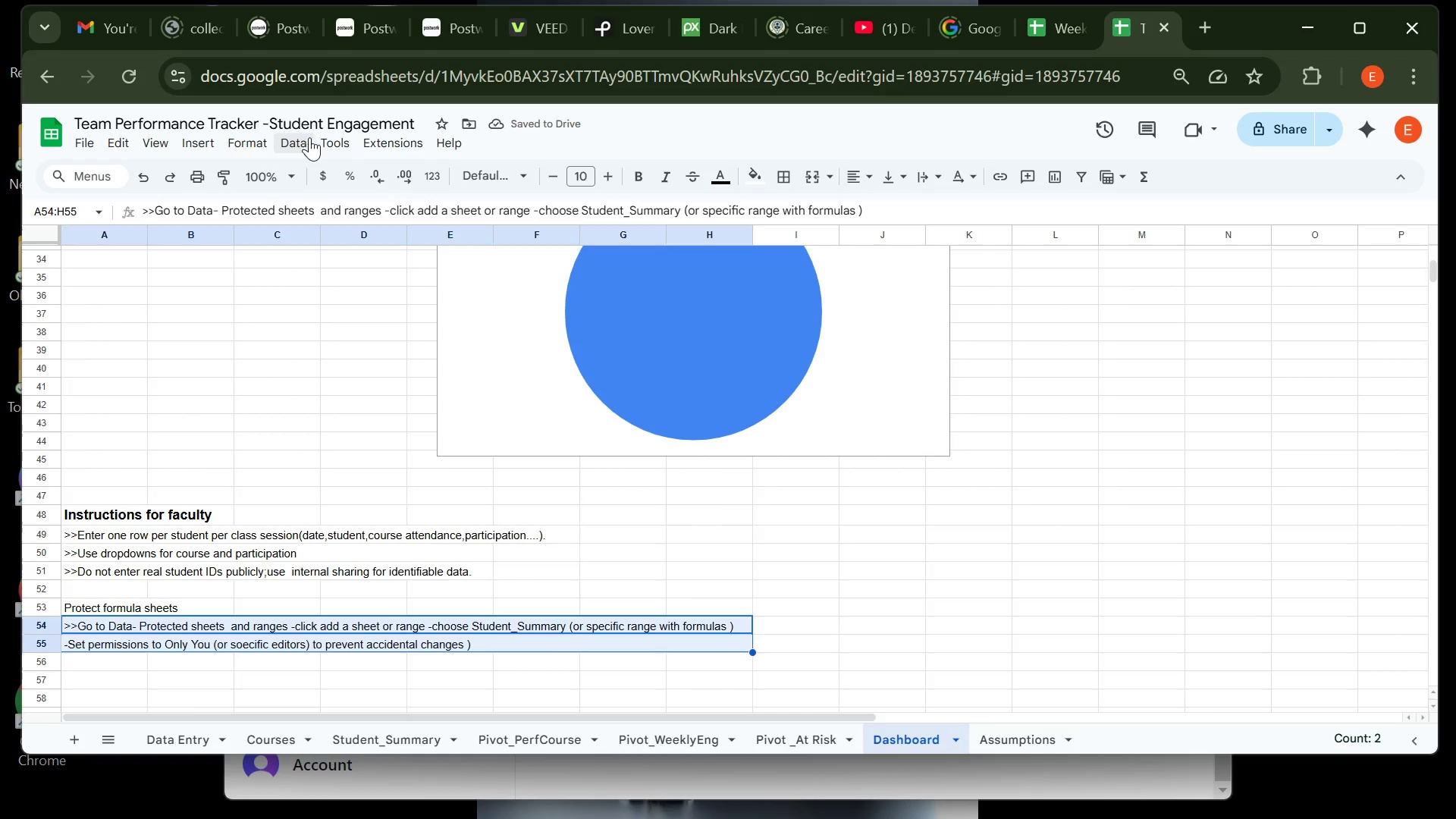 
wait(6.67)
 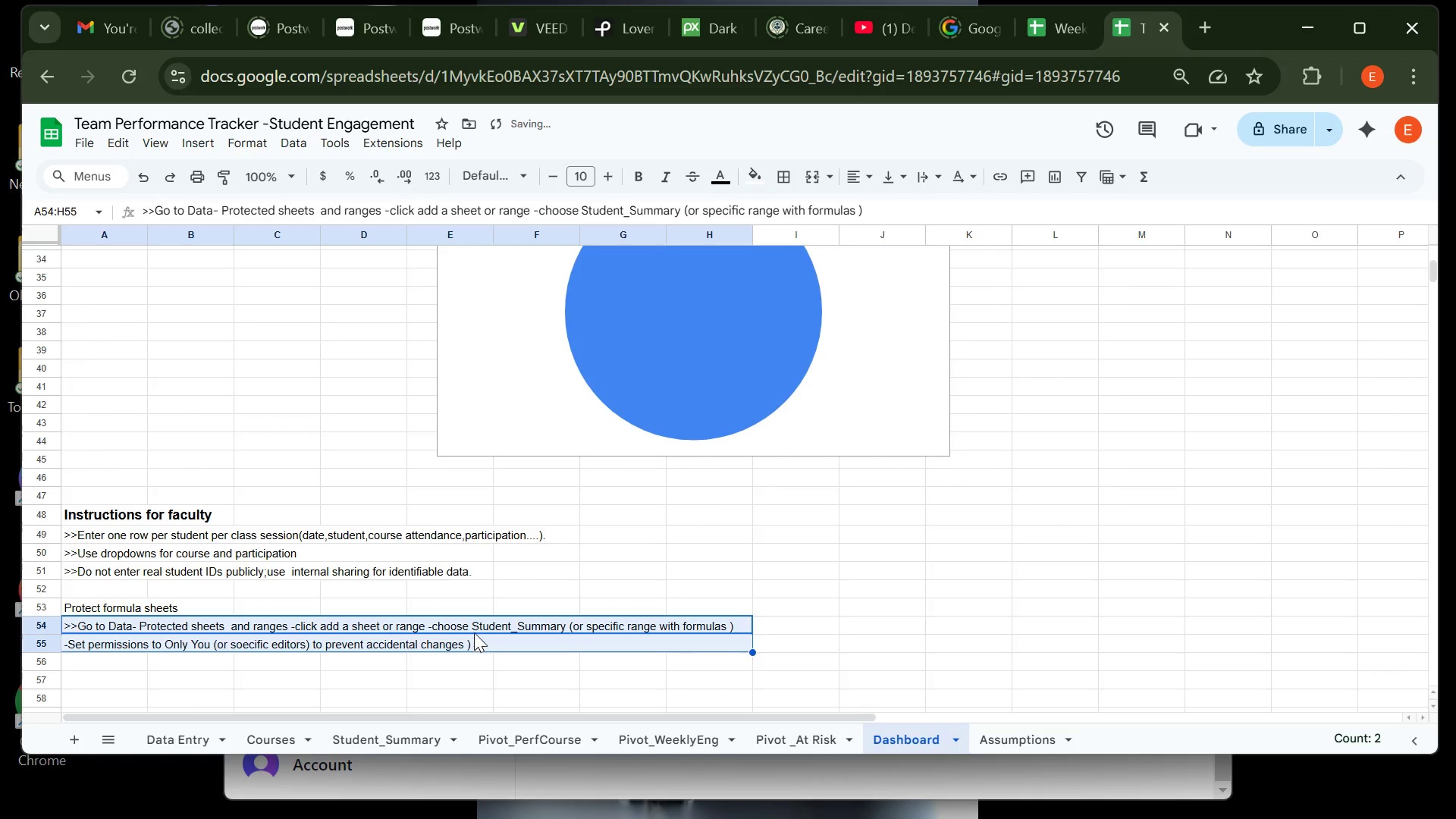 
left_click([246, 144])
 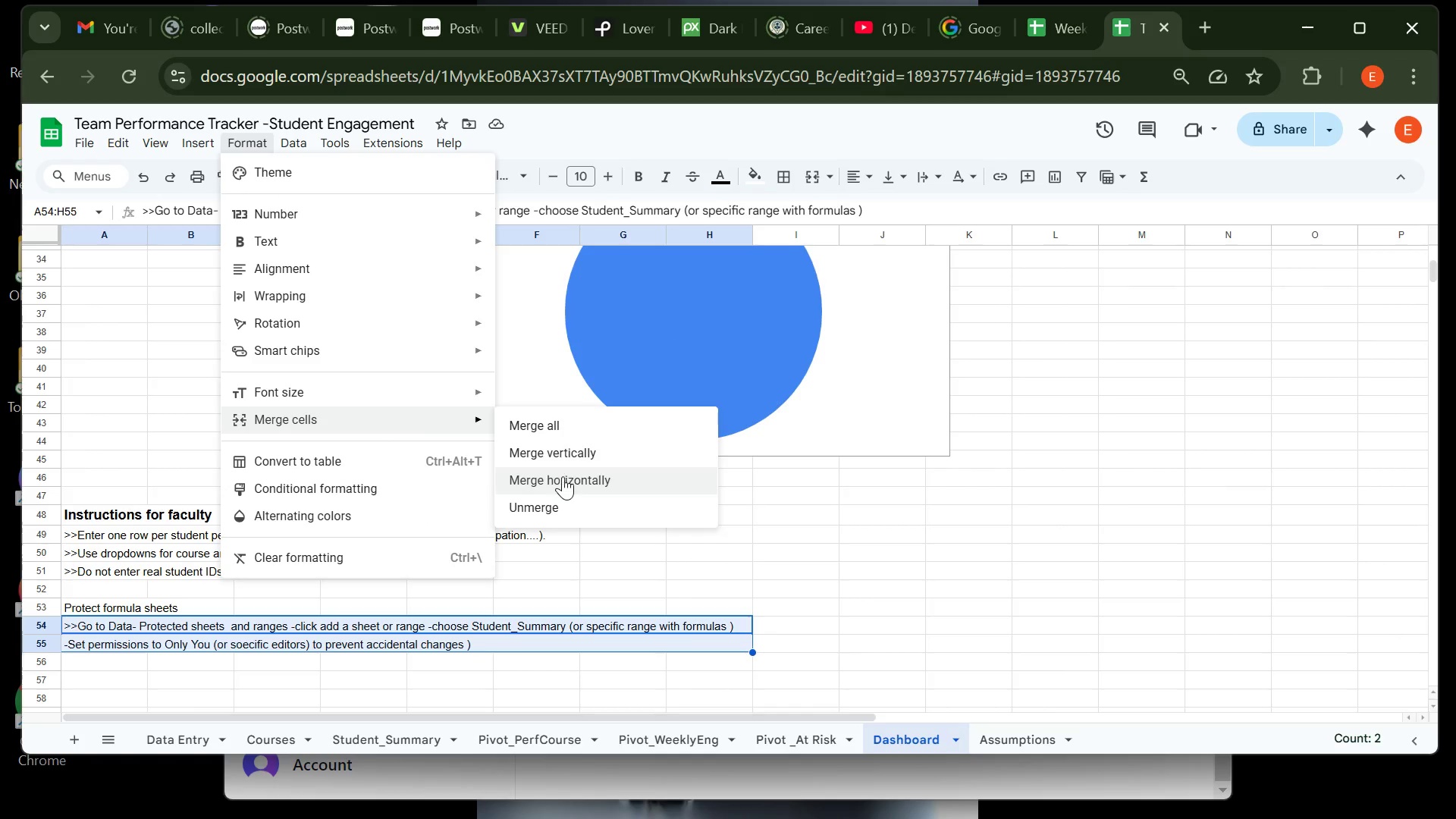 
left_click([570, 451])
 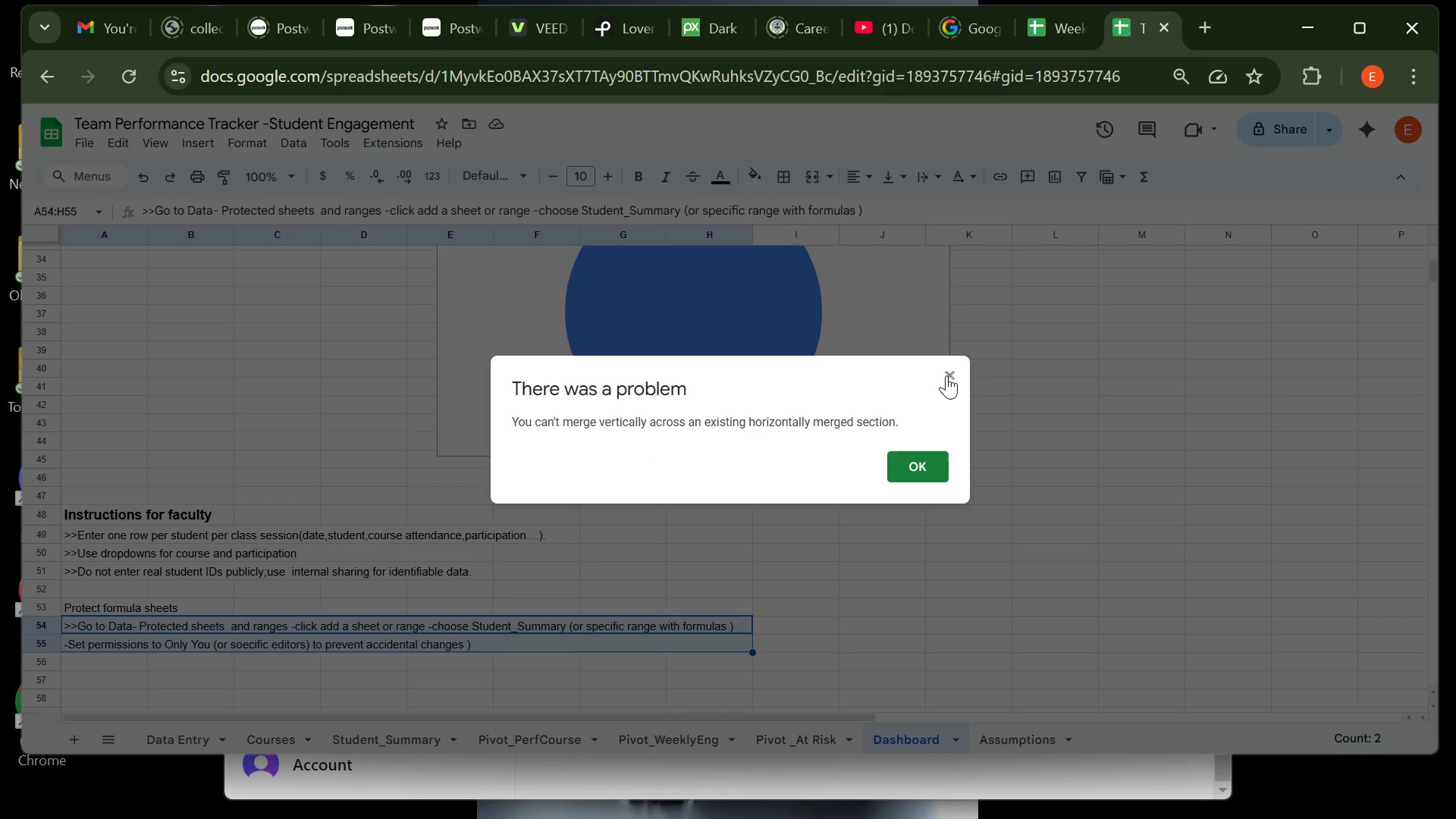 
wait(8.16)
 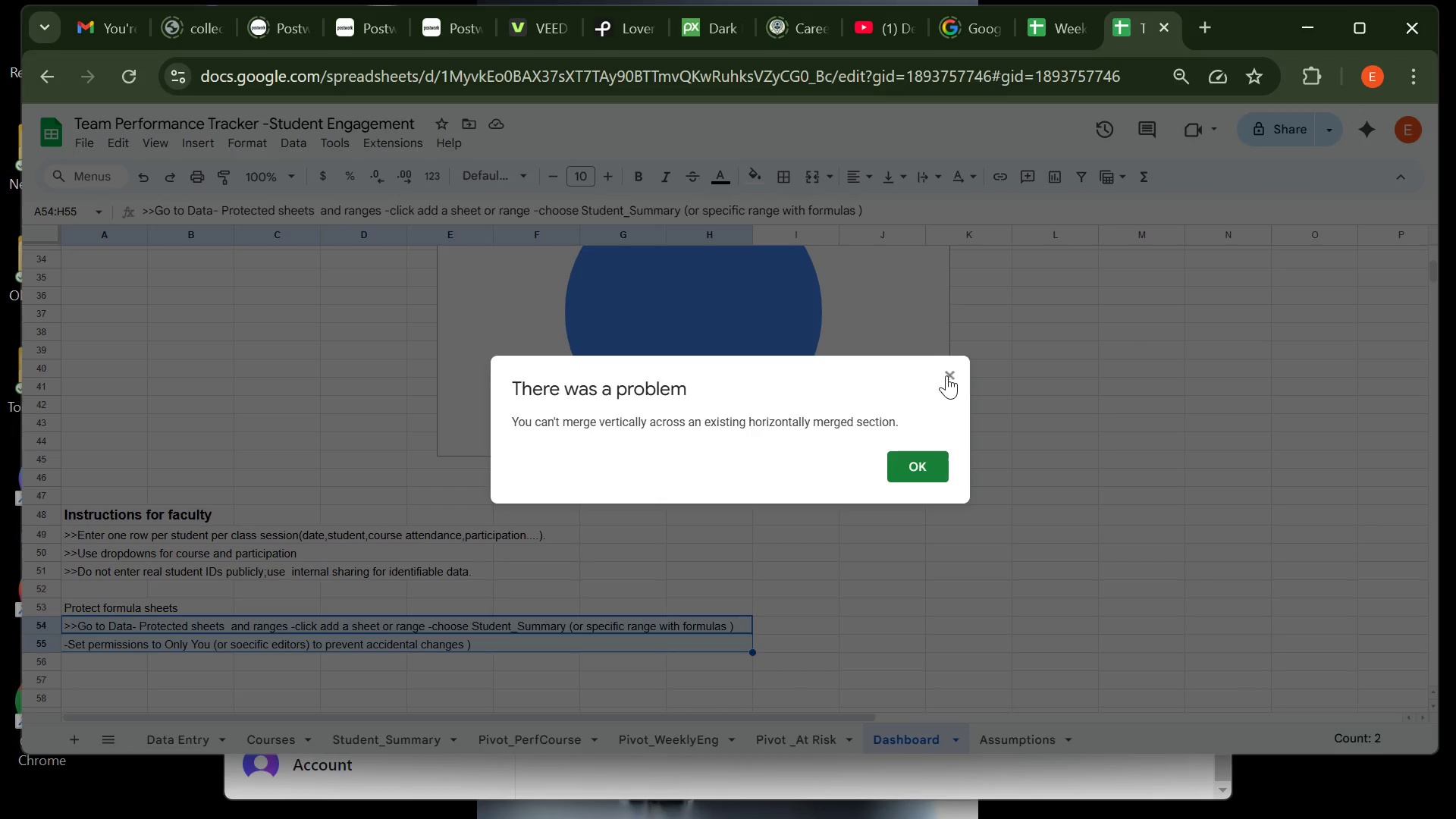 
left_click([928, 472])
 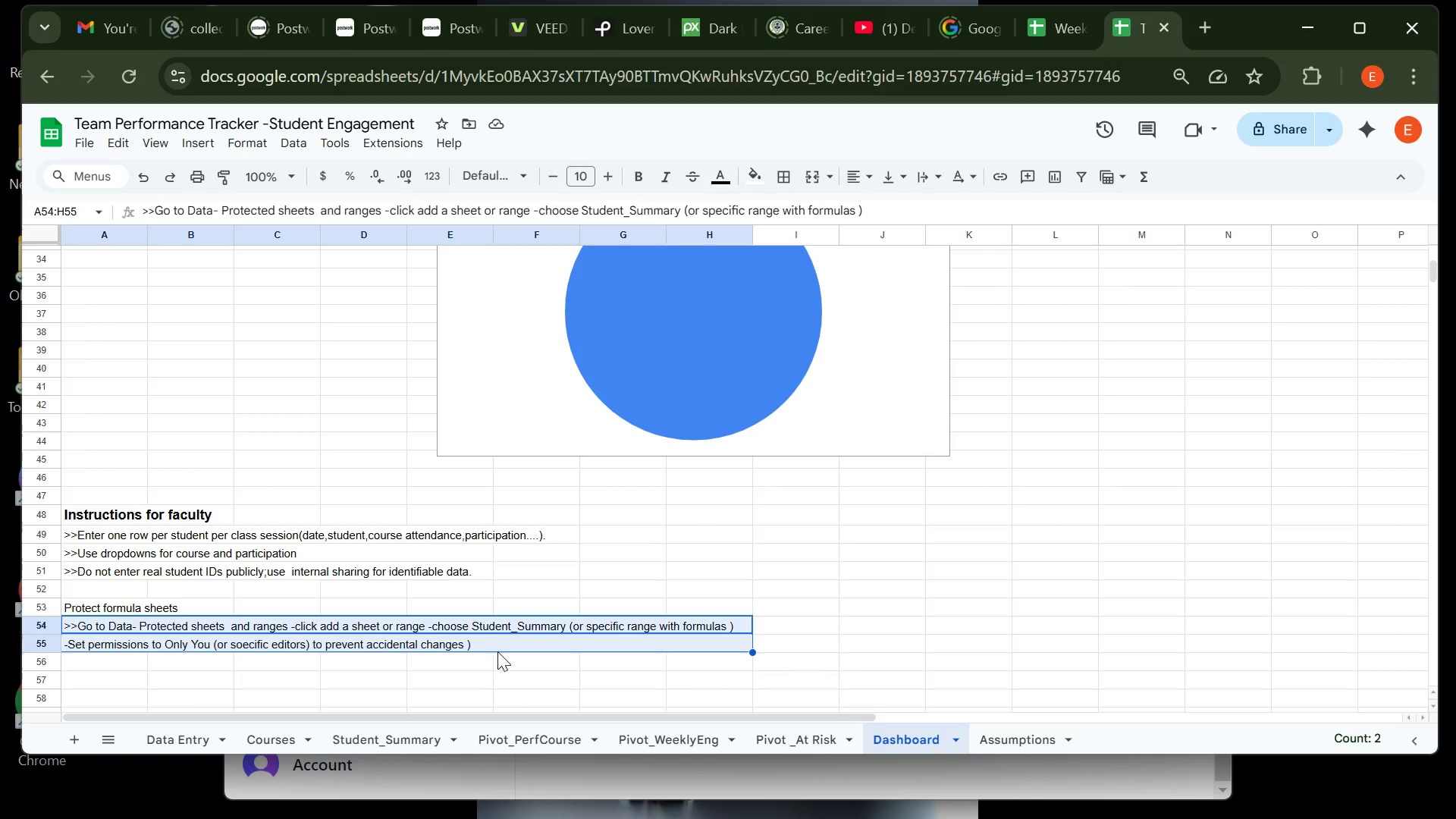 
left_click([500, 648])
 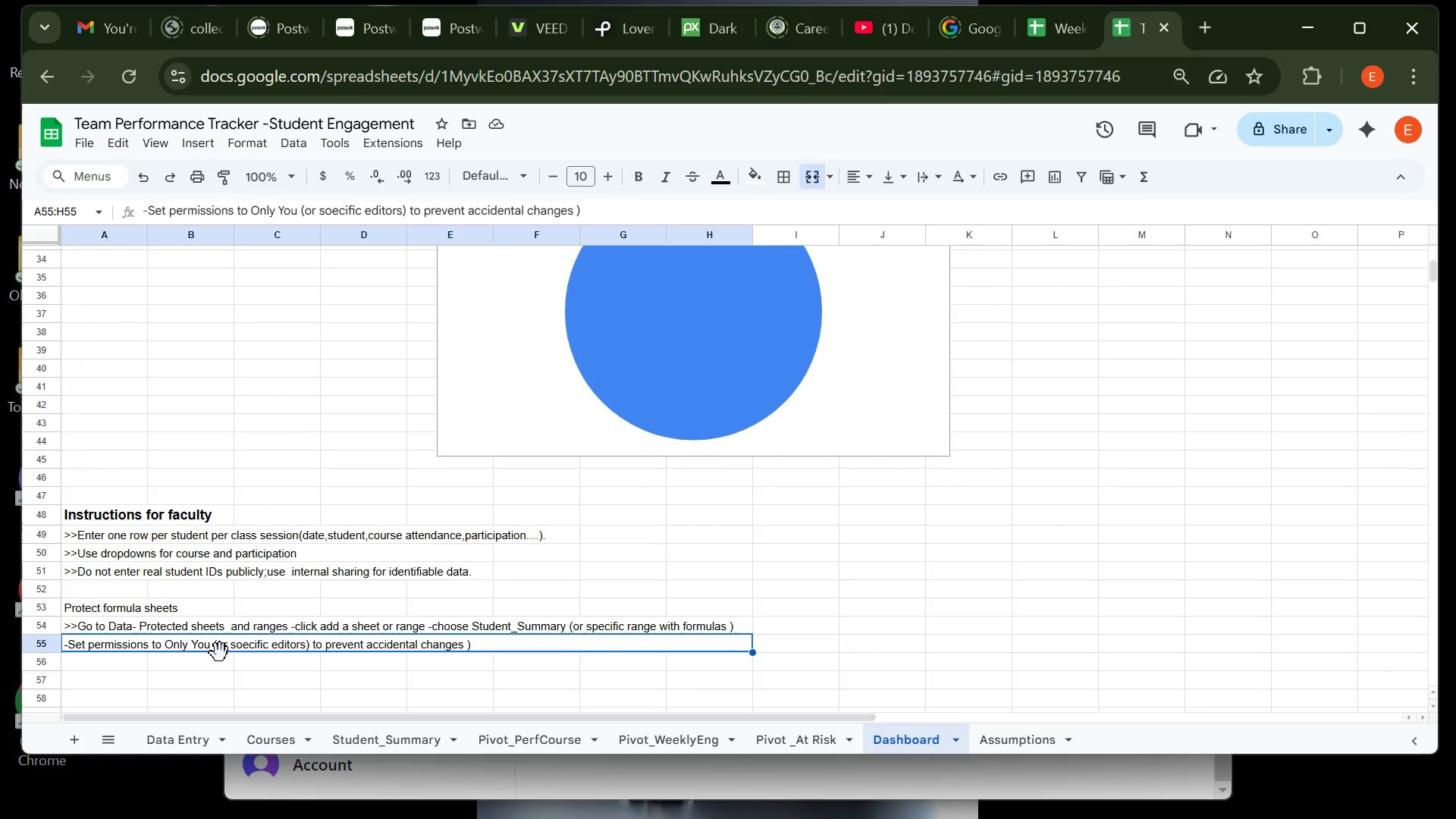 
left_click([218, 651])
 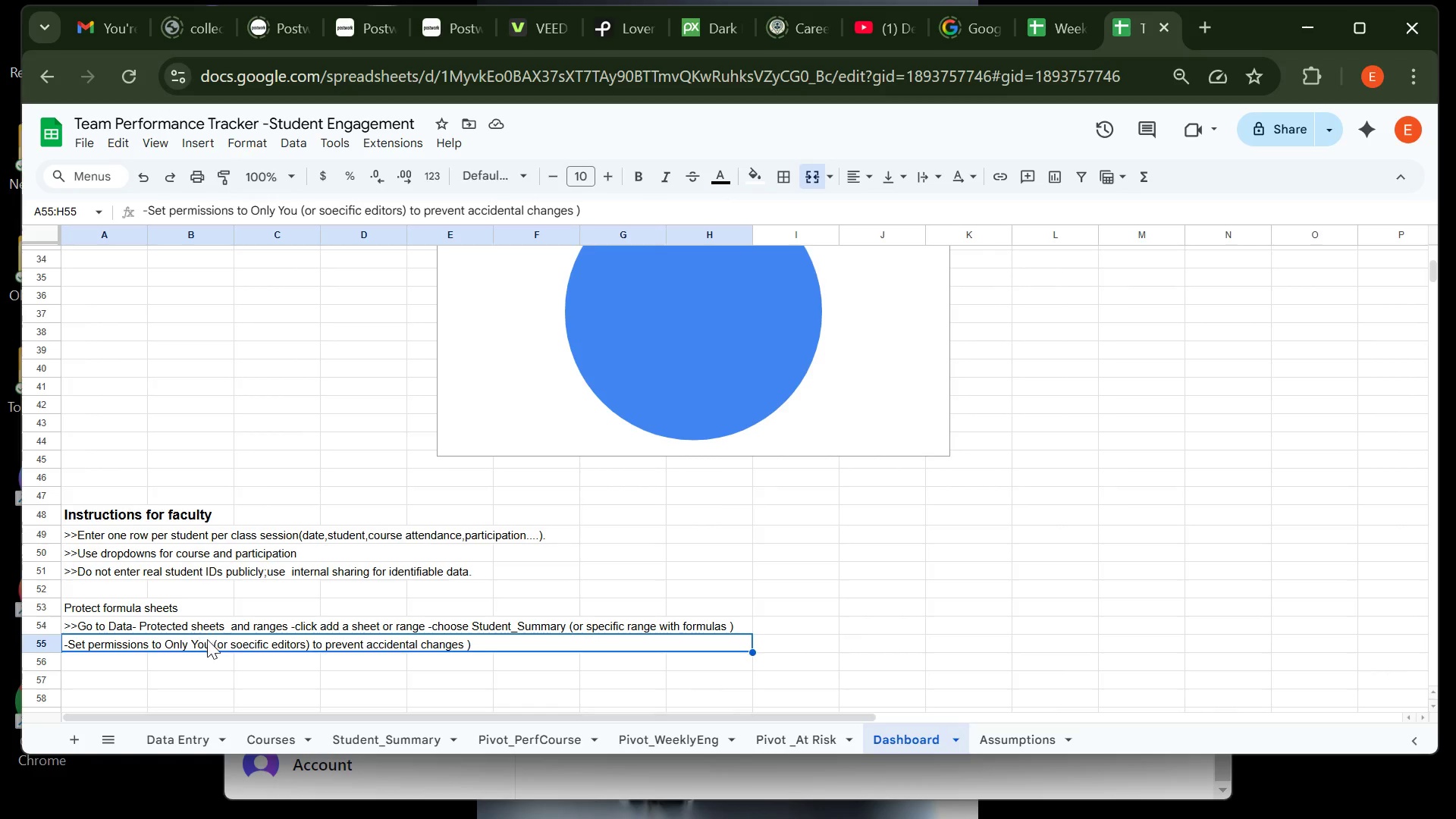 
left_click([207, 639])
 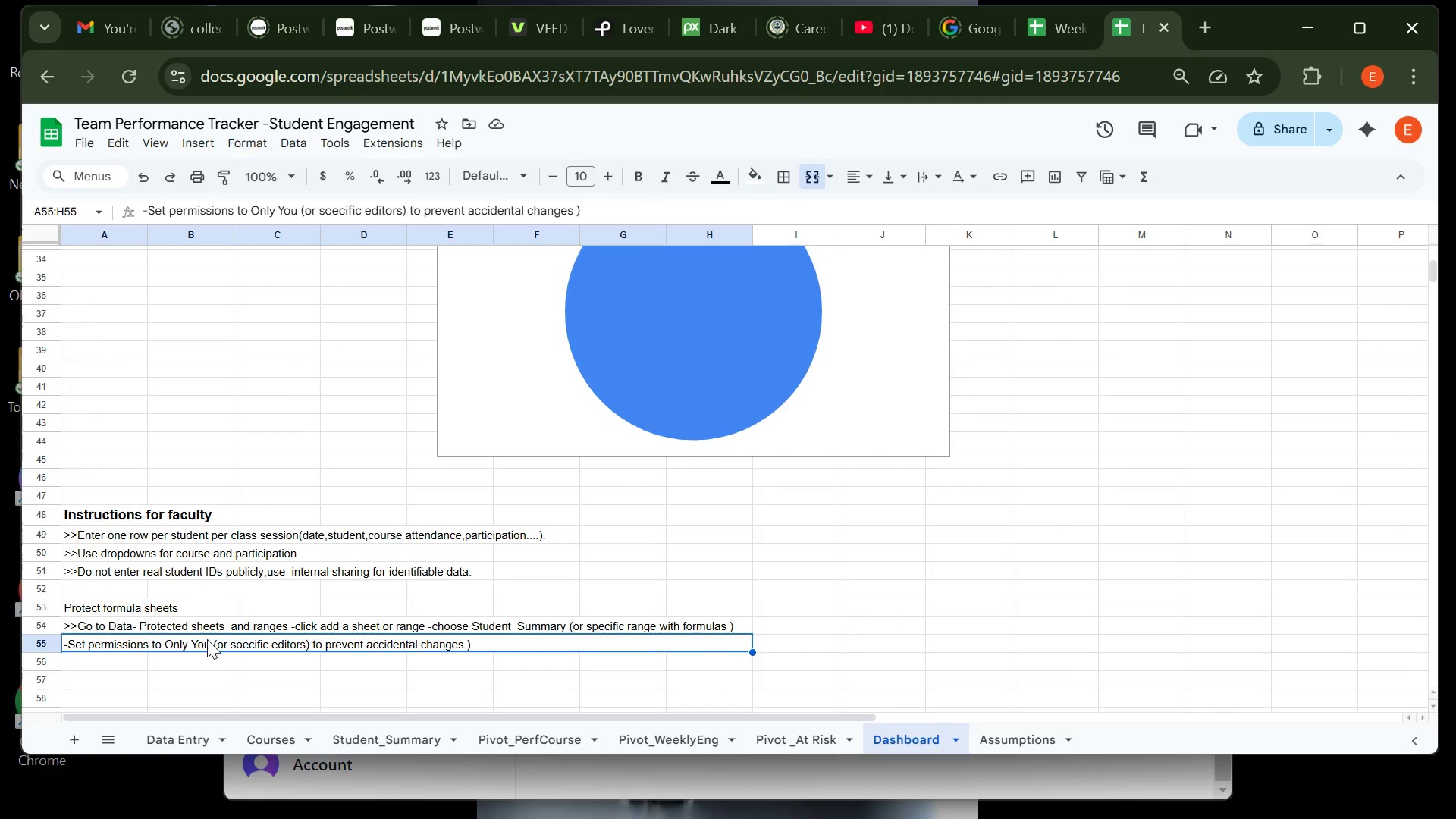 
double_click([207, 639])
 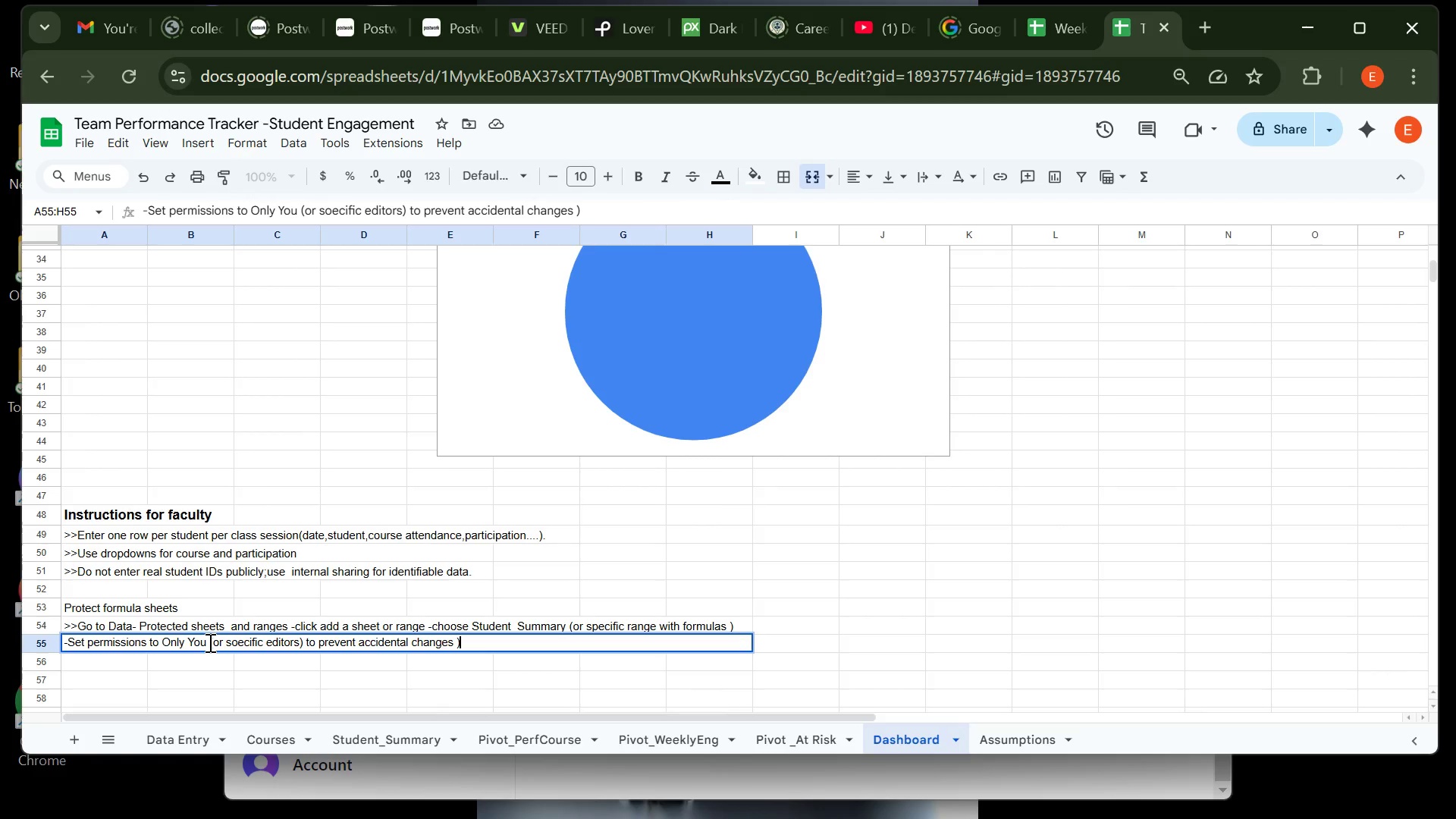 
left_click_drag(start_coordinate=[209, 642], to_coordinate=[162, 645])
 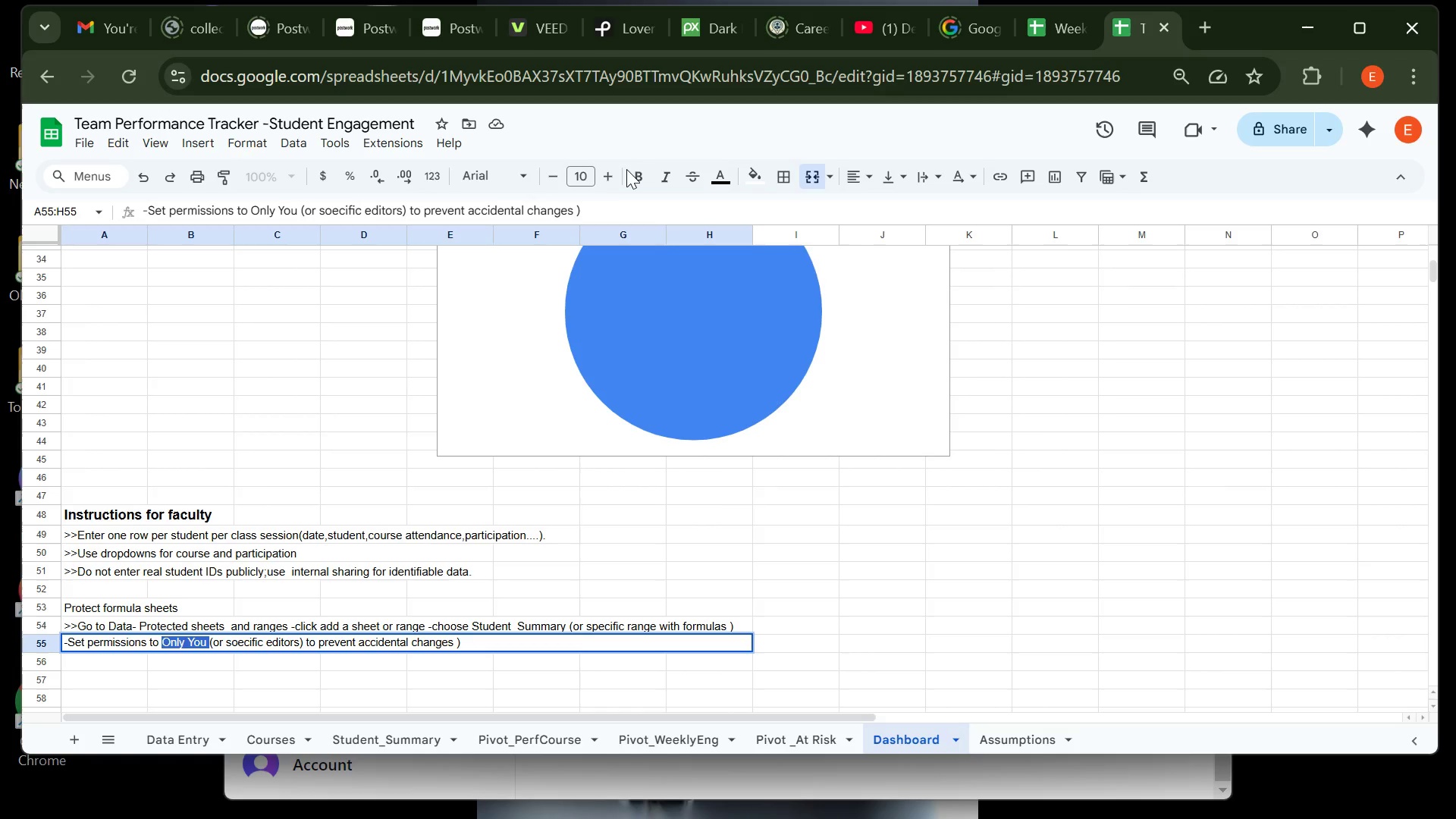 
left_click([639, 175])
 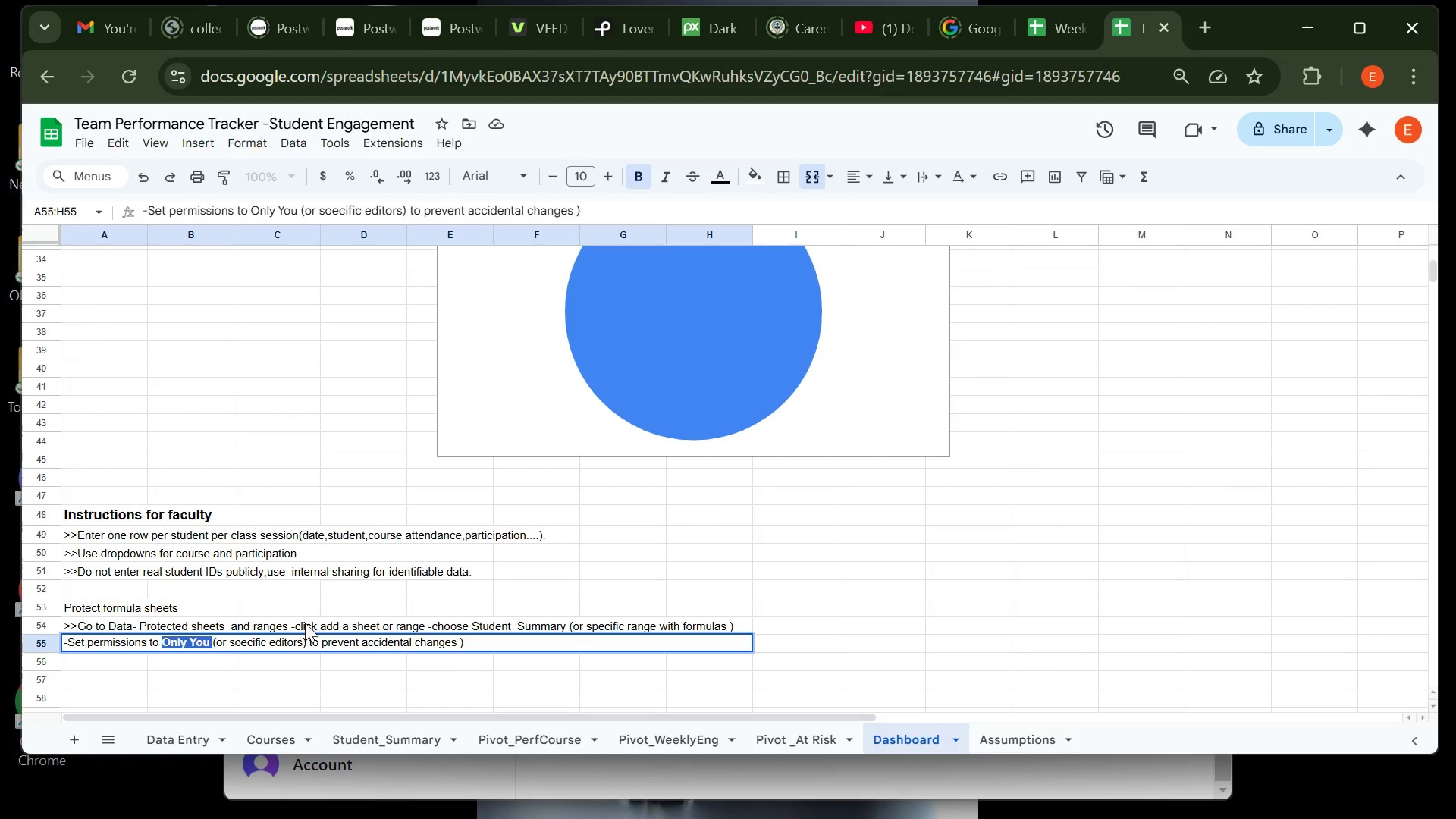 
left_click([305, 622])
 